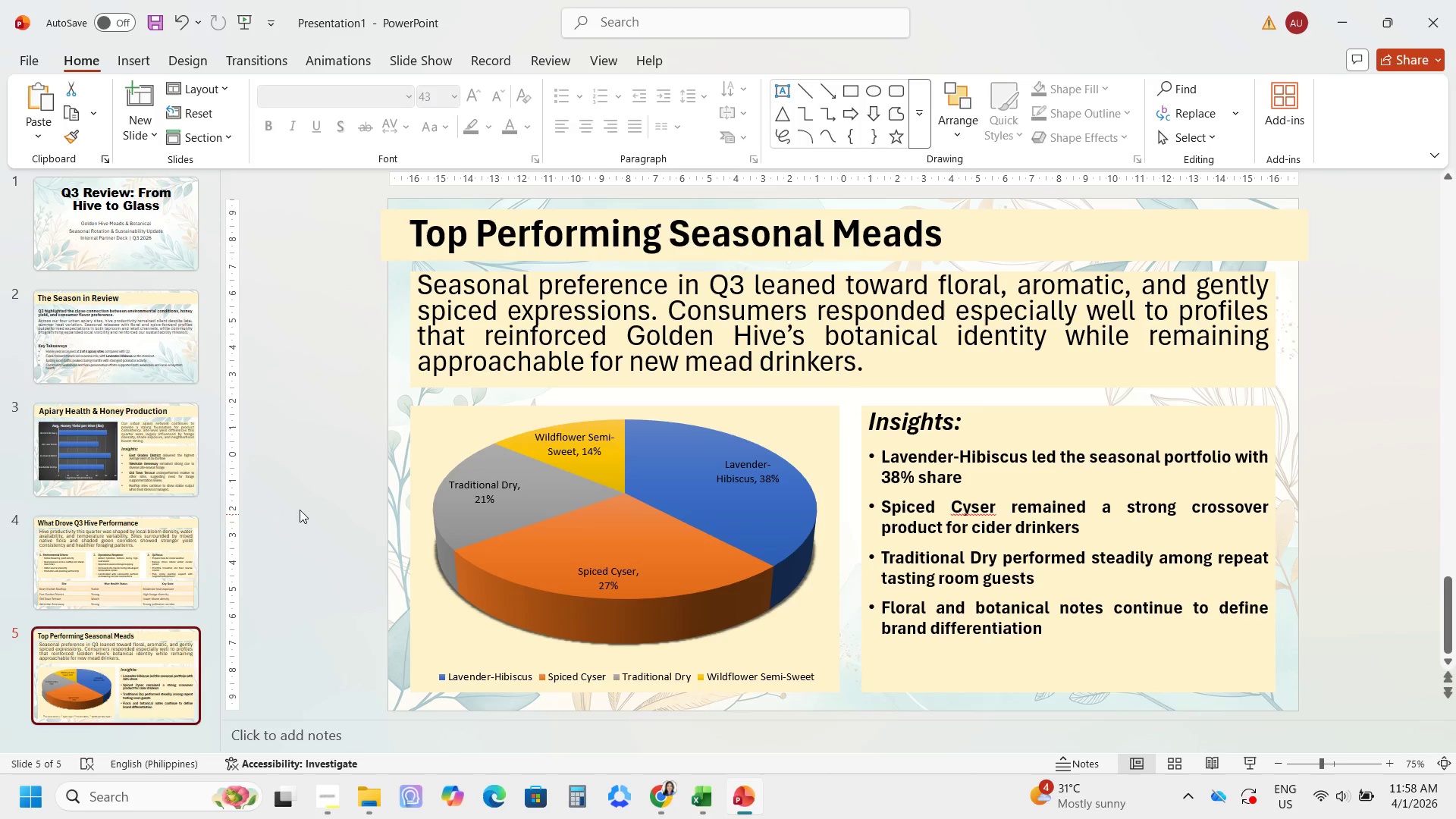 
left_click([338, 494])
 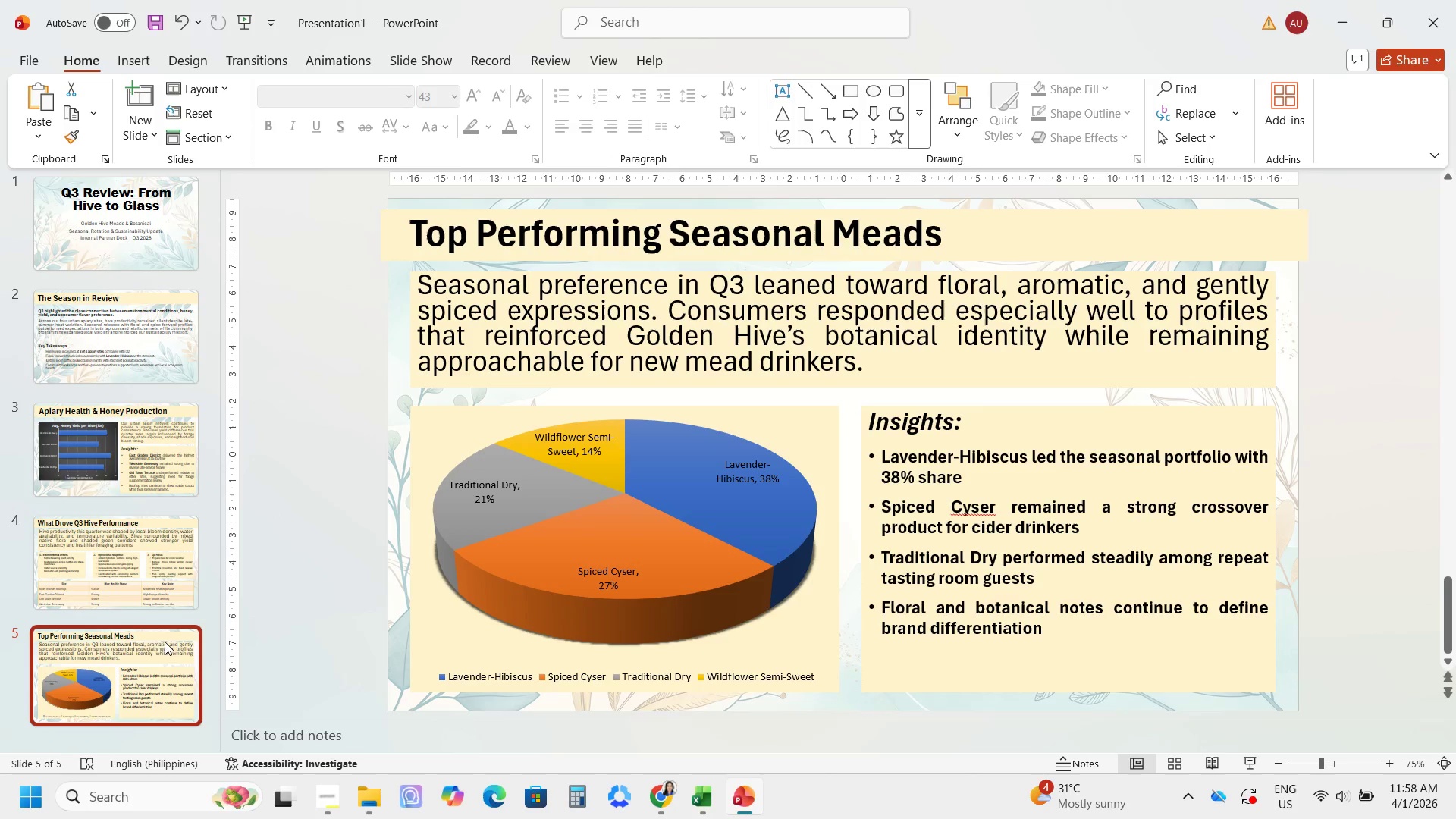 
key(Control+D)
 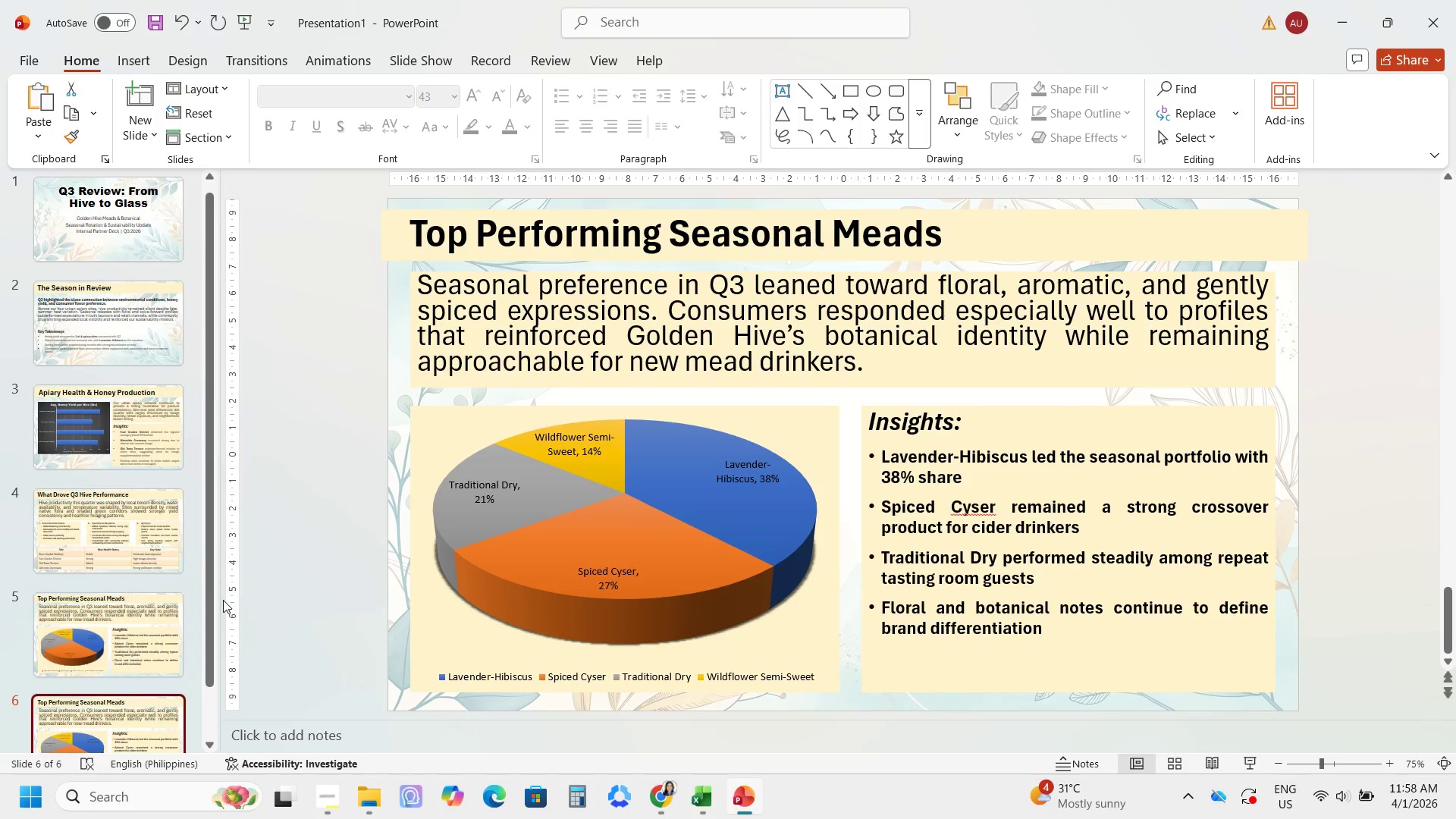 
scroll: coordinate [224, 600], scroll_direction: down, amount: 3.0
 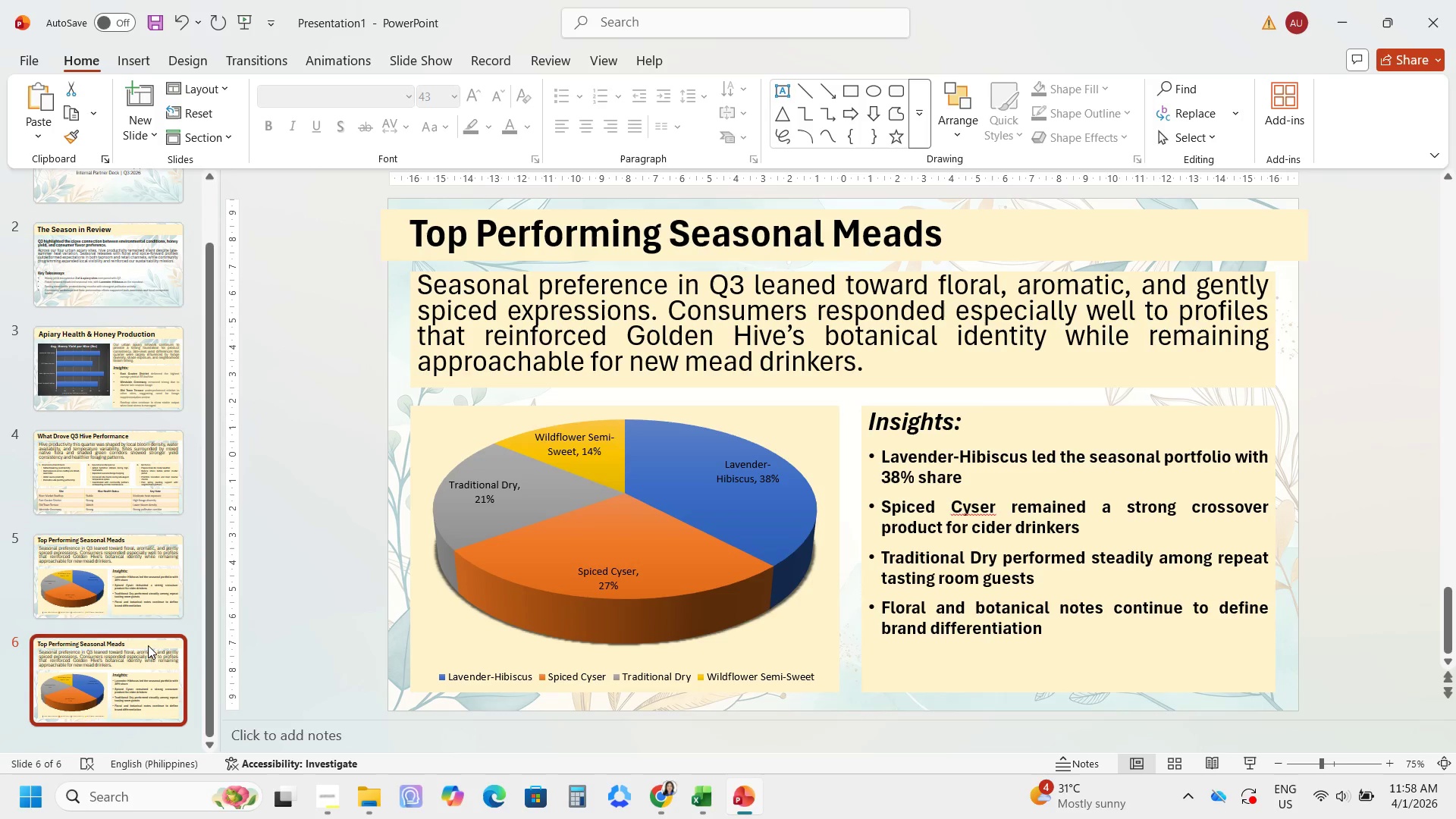 
left_click([148, 645])
 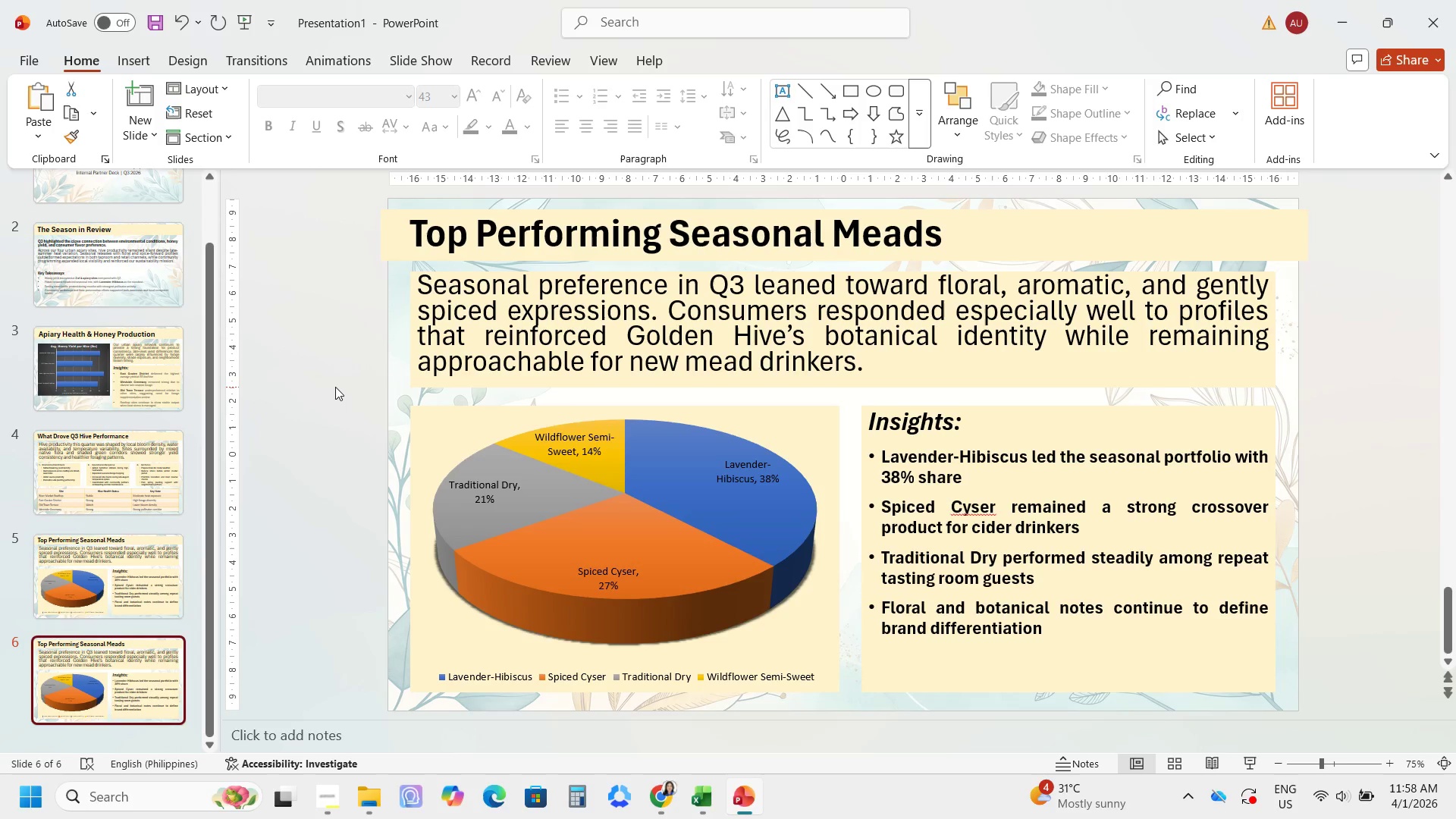 
scroll: coordinate [334, 387], scroll_direction: up, amount: 3.0
 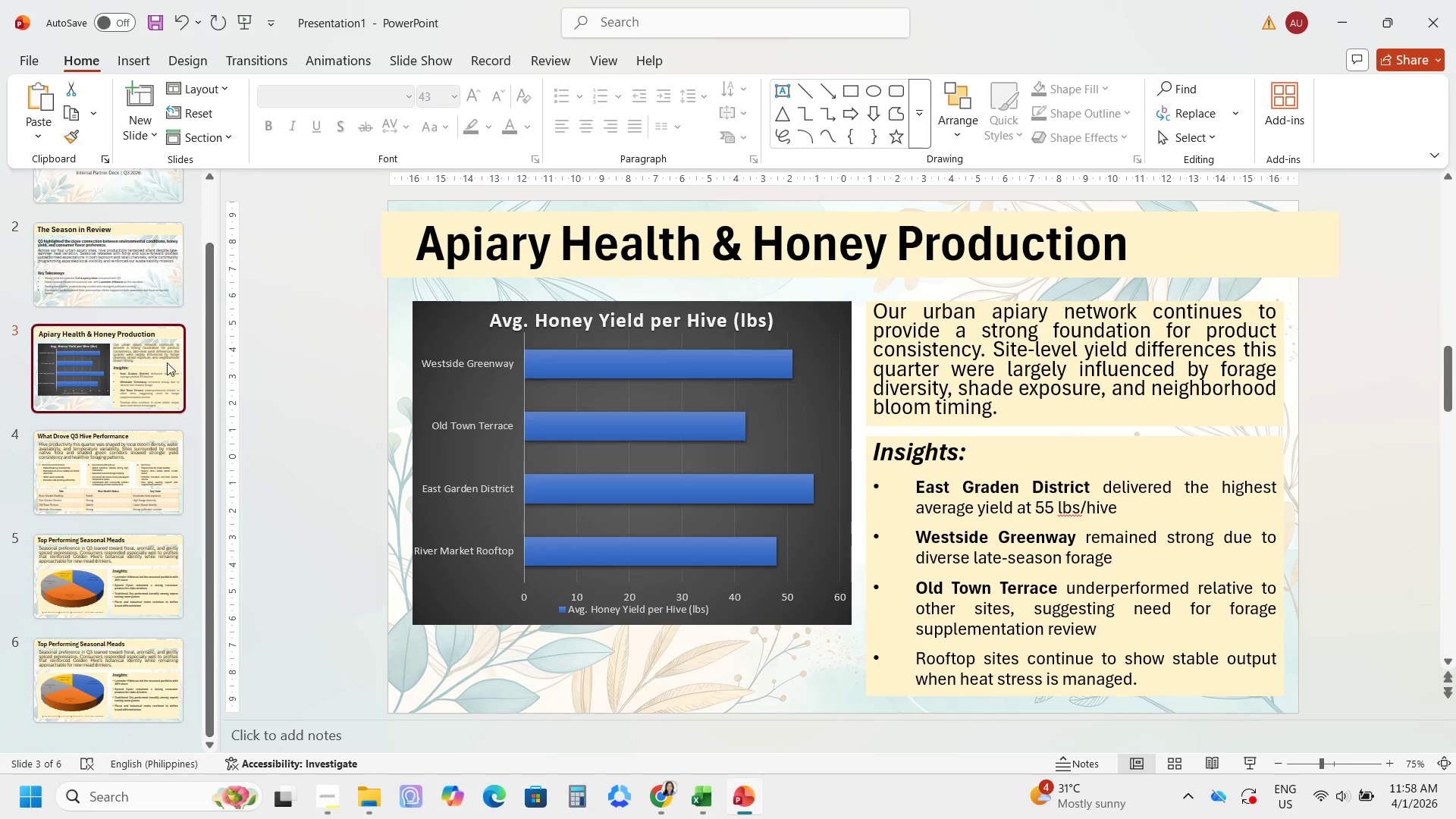 
left_click([88, 277])
 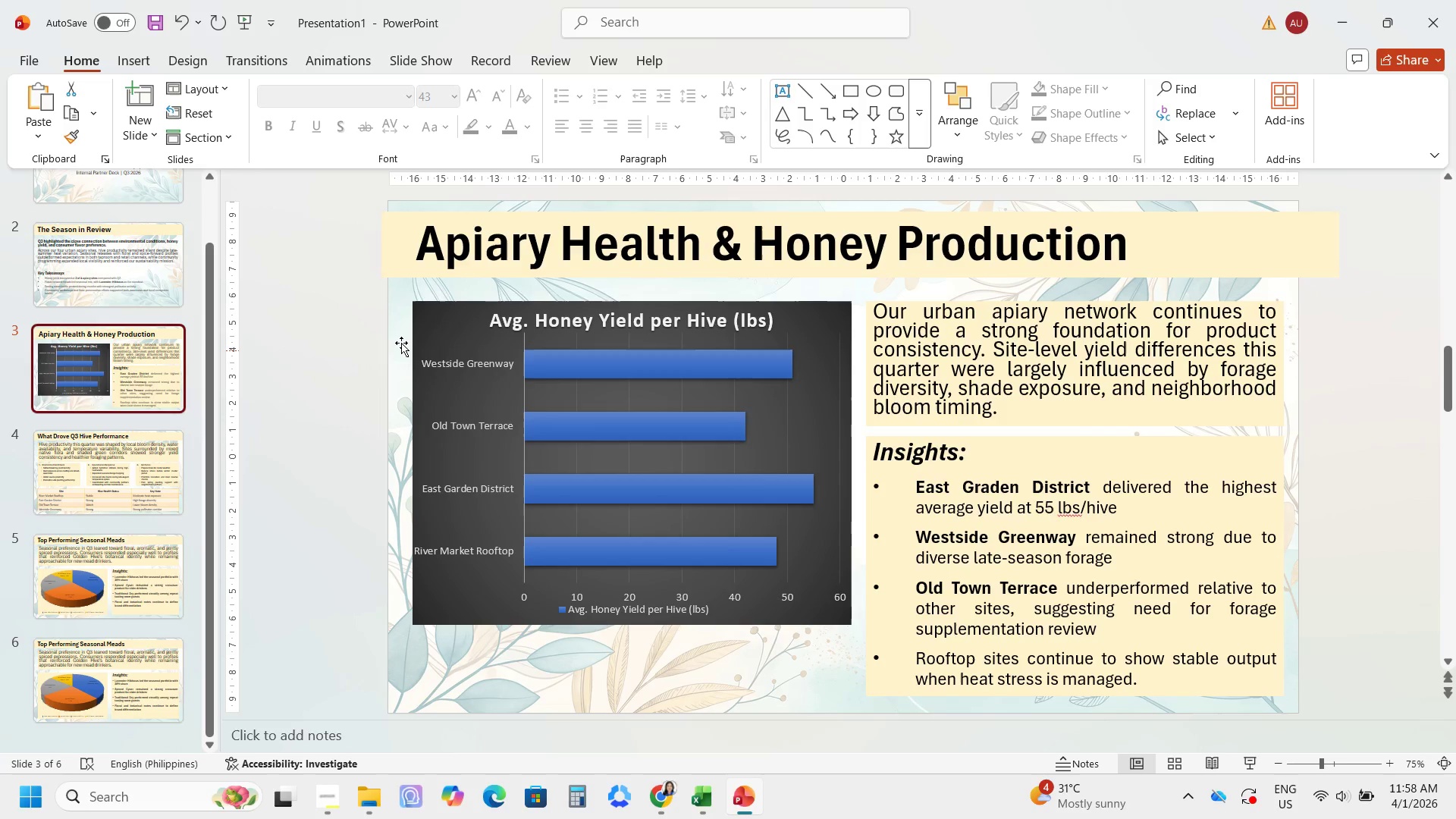 
left_click([962, 341])
 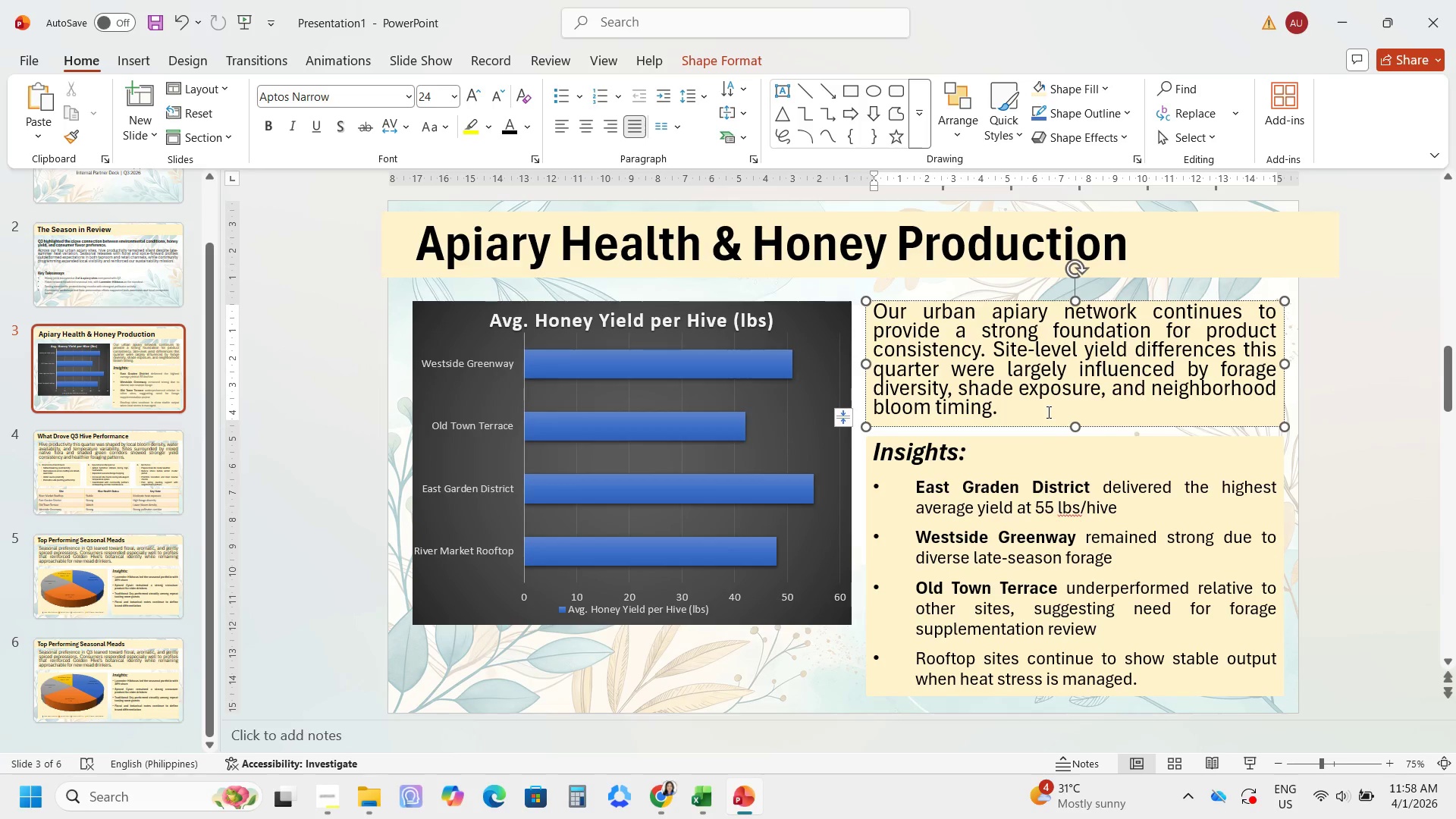 
left_click([1047, 412])
 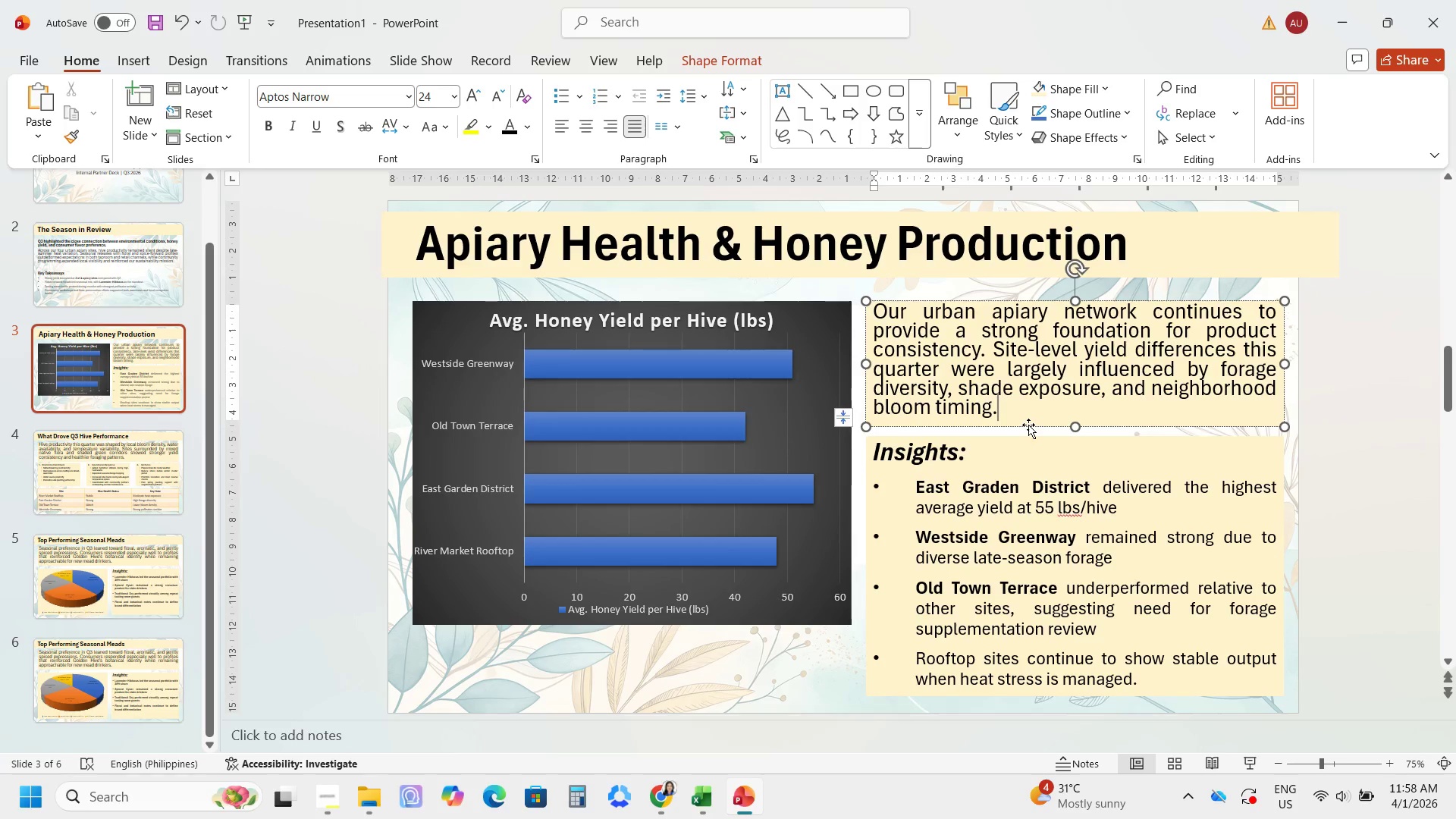 
left_click([1028, 425])
 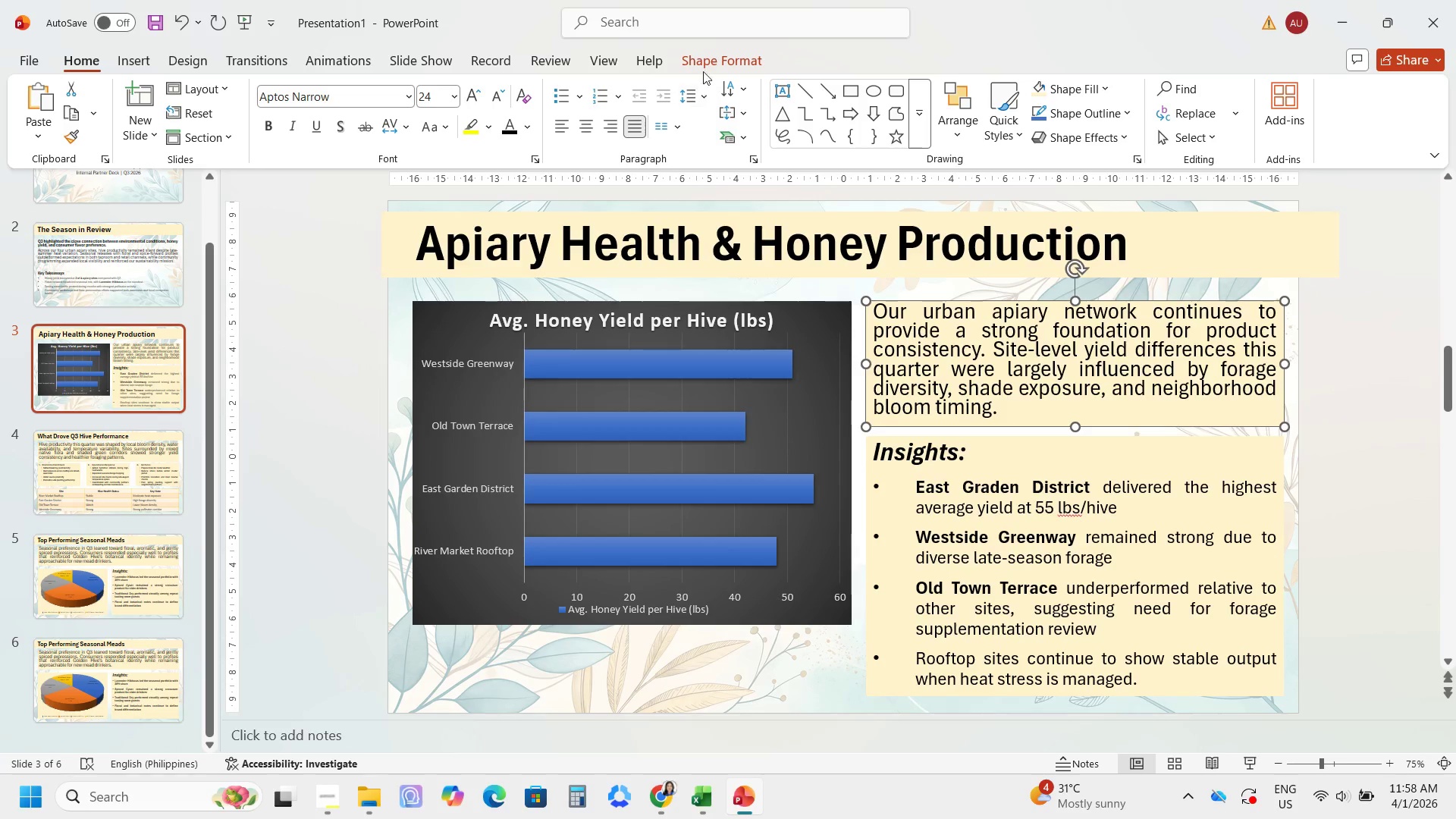 
left_click([708, 59])
 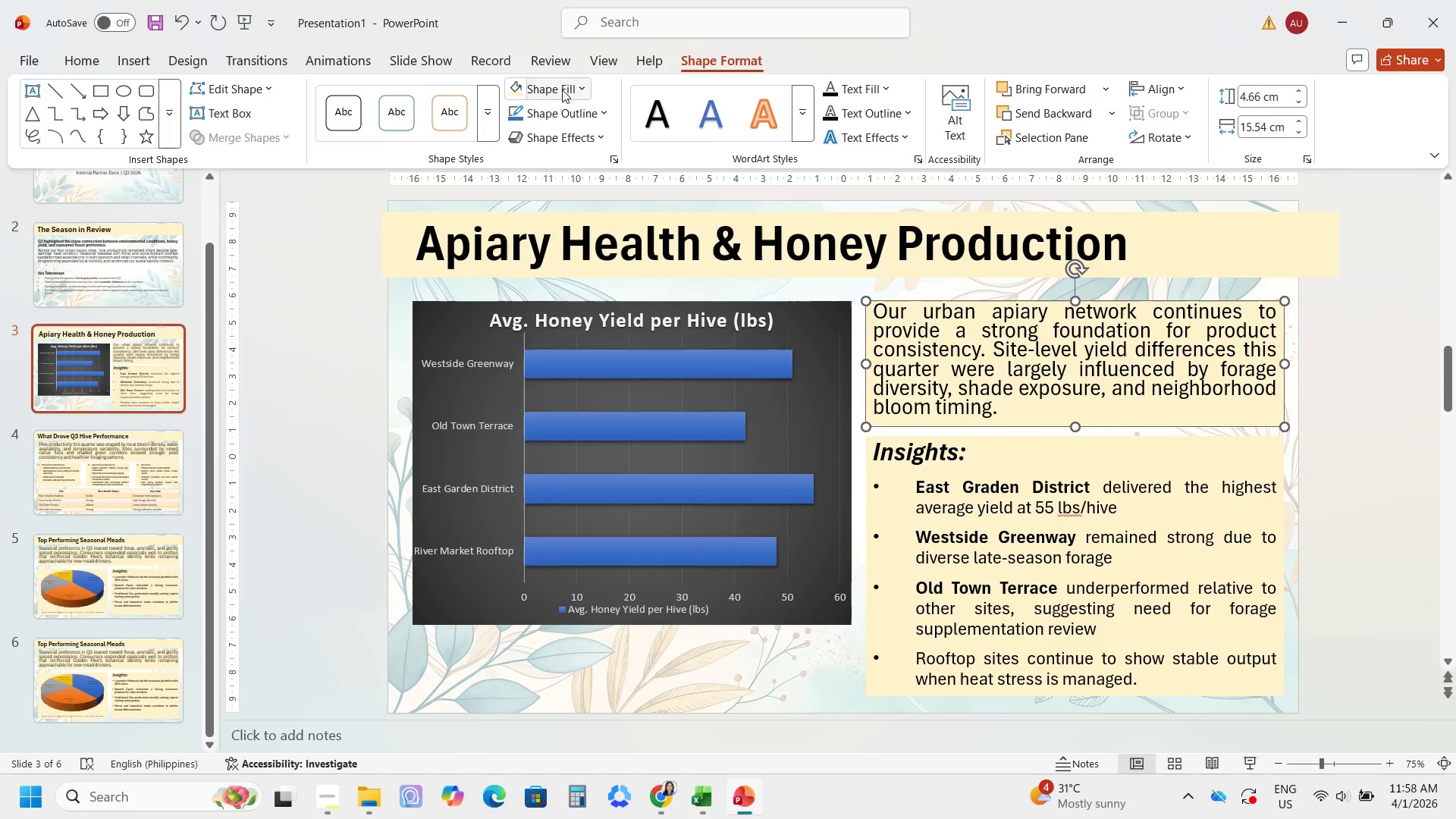 
left_click([565, 90])
 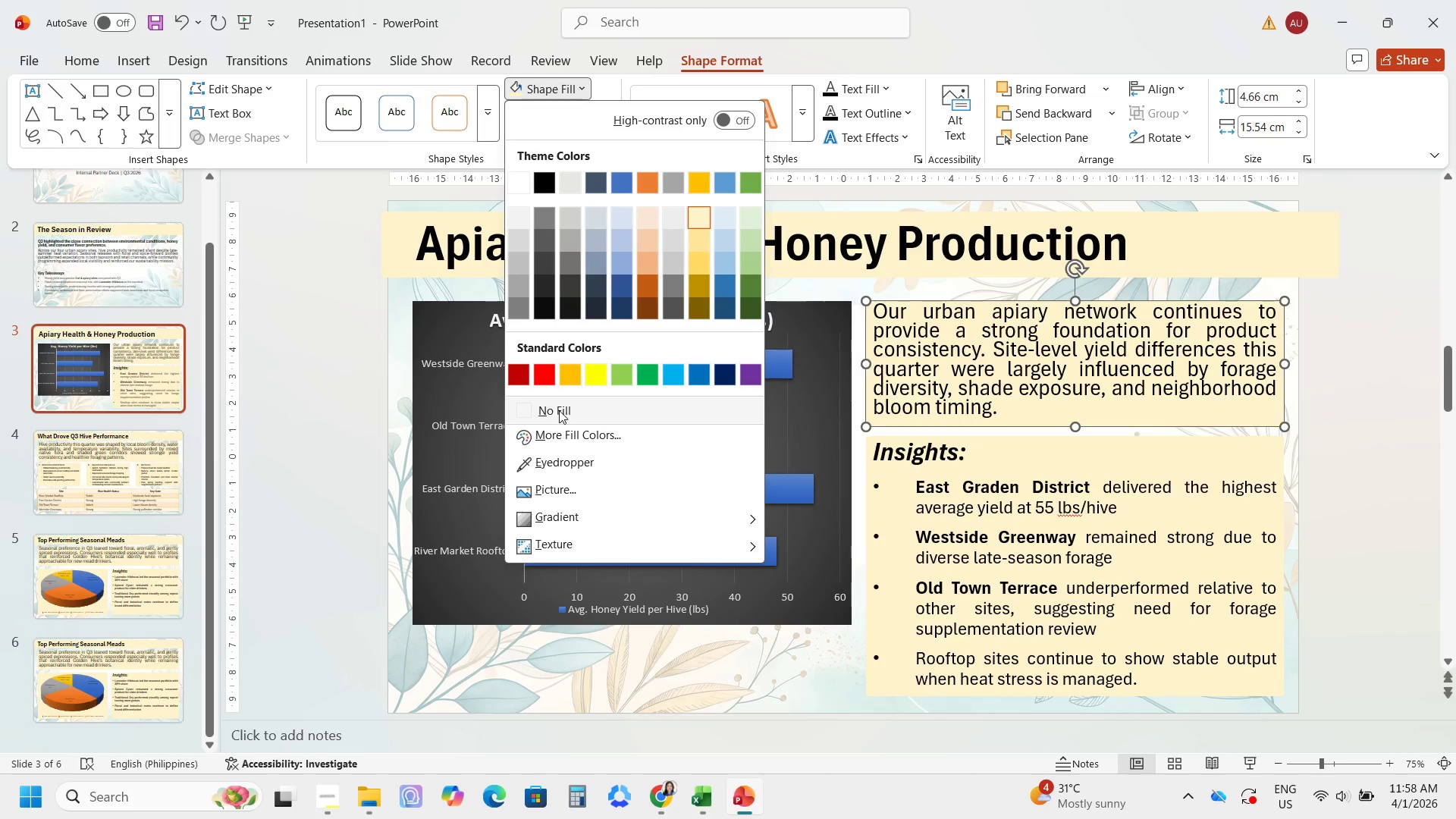 
left_click([559, 410])
 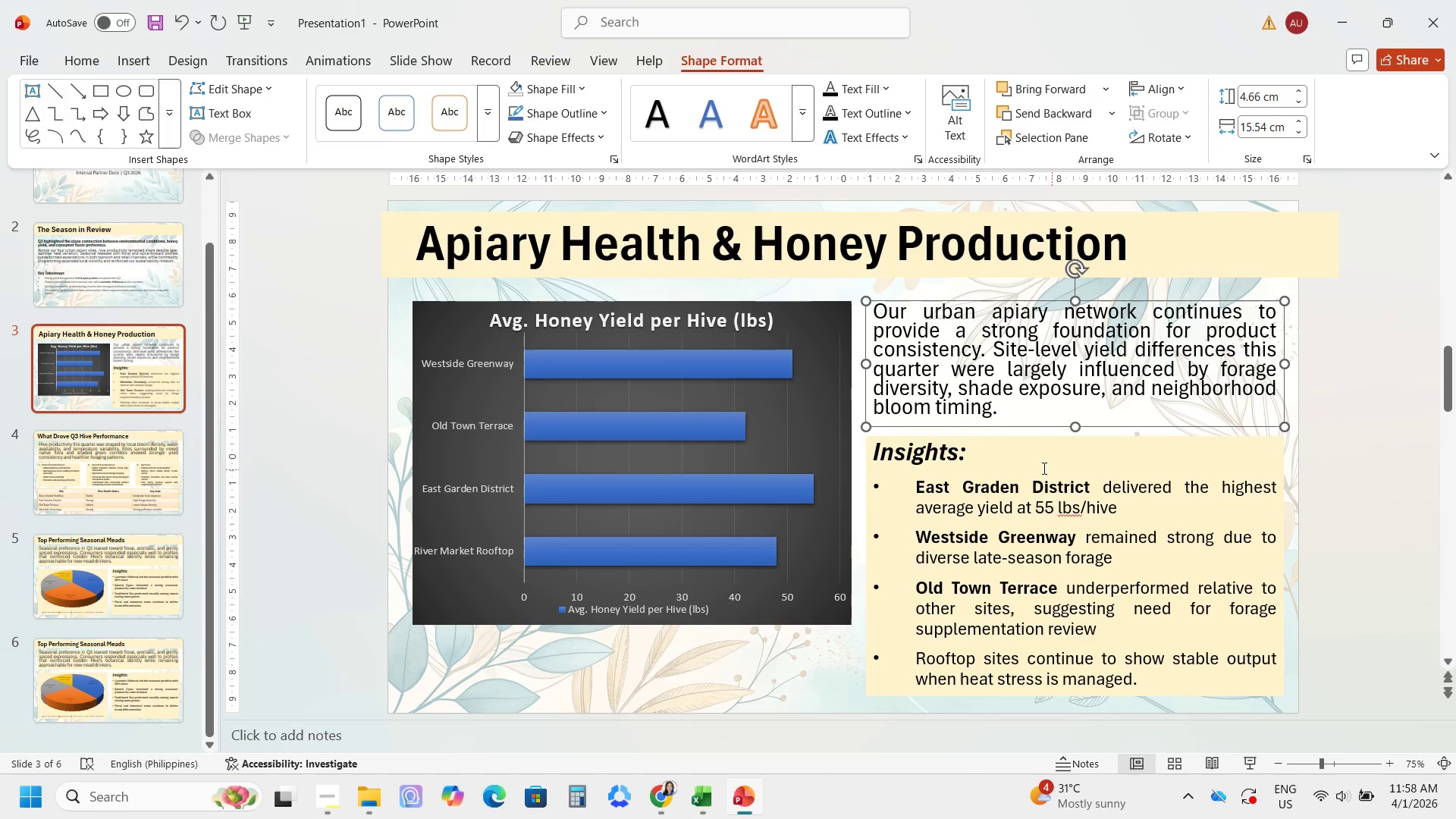 
left_click([1017, 460])
 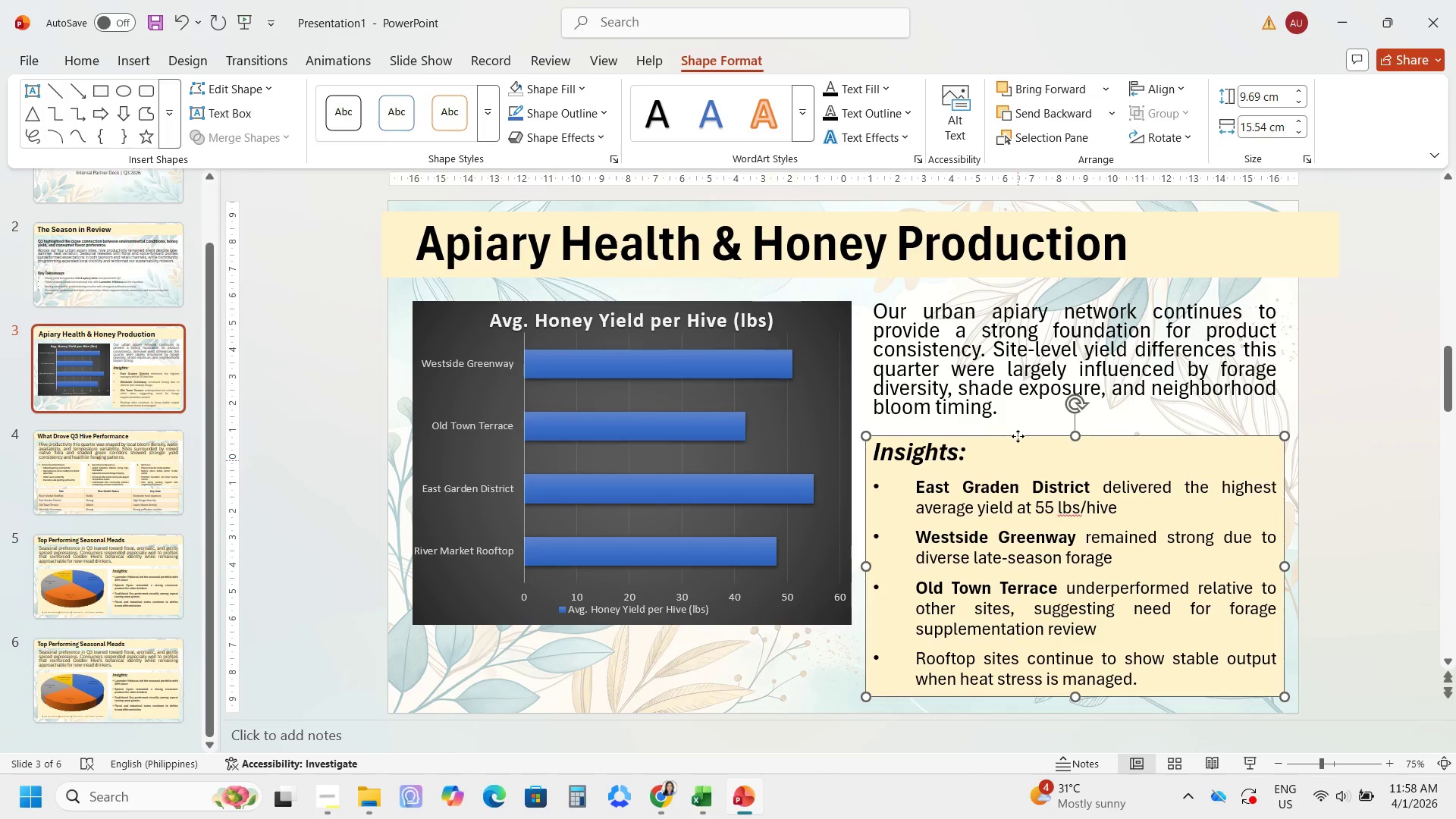 
left_click([1018, 436])
 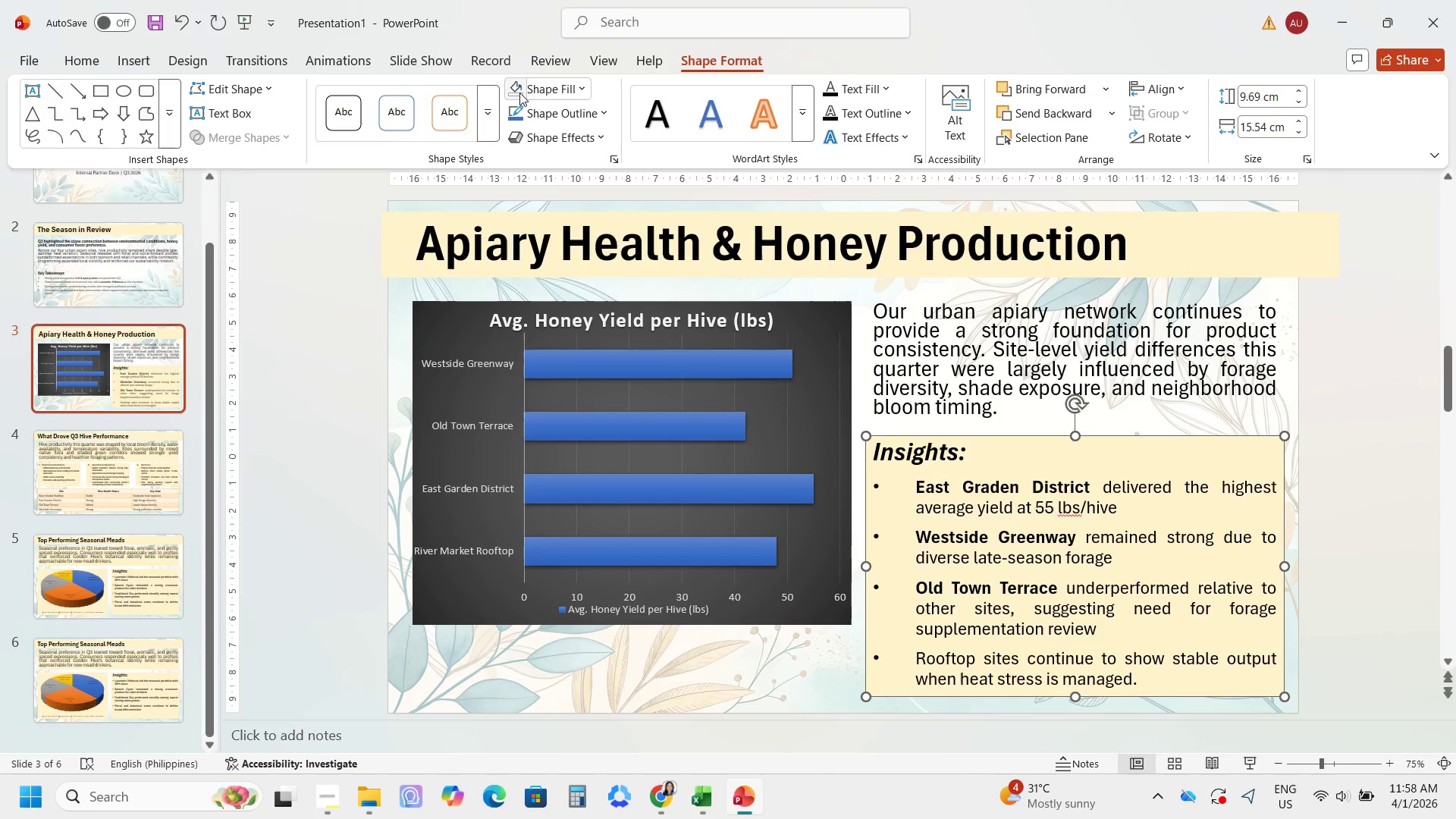 
left_click([517, 90])
 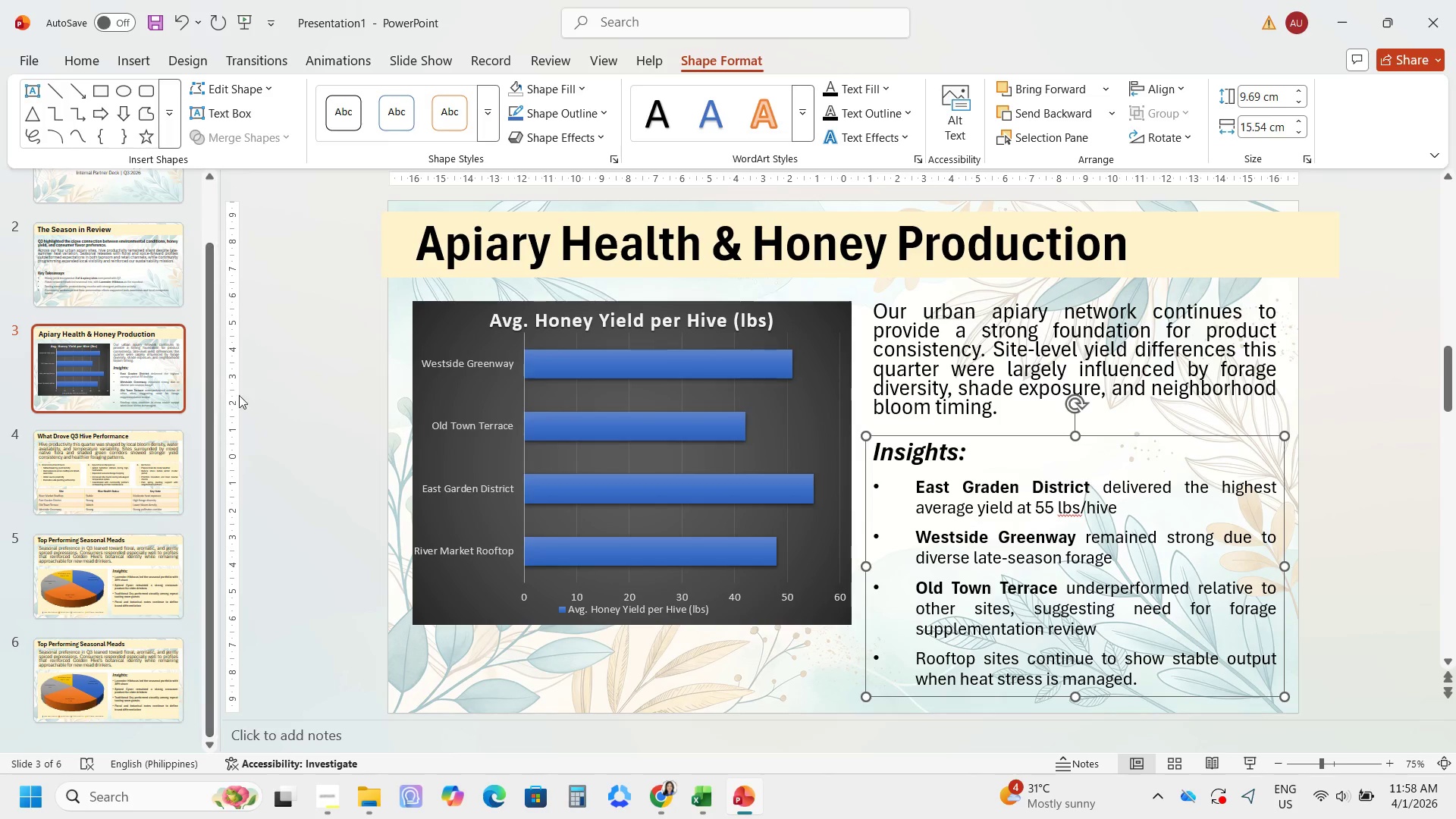 
left_click([149, 457])
 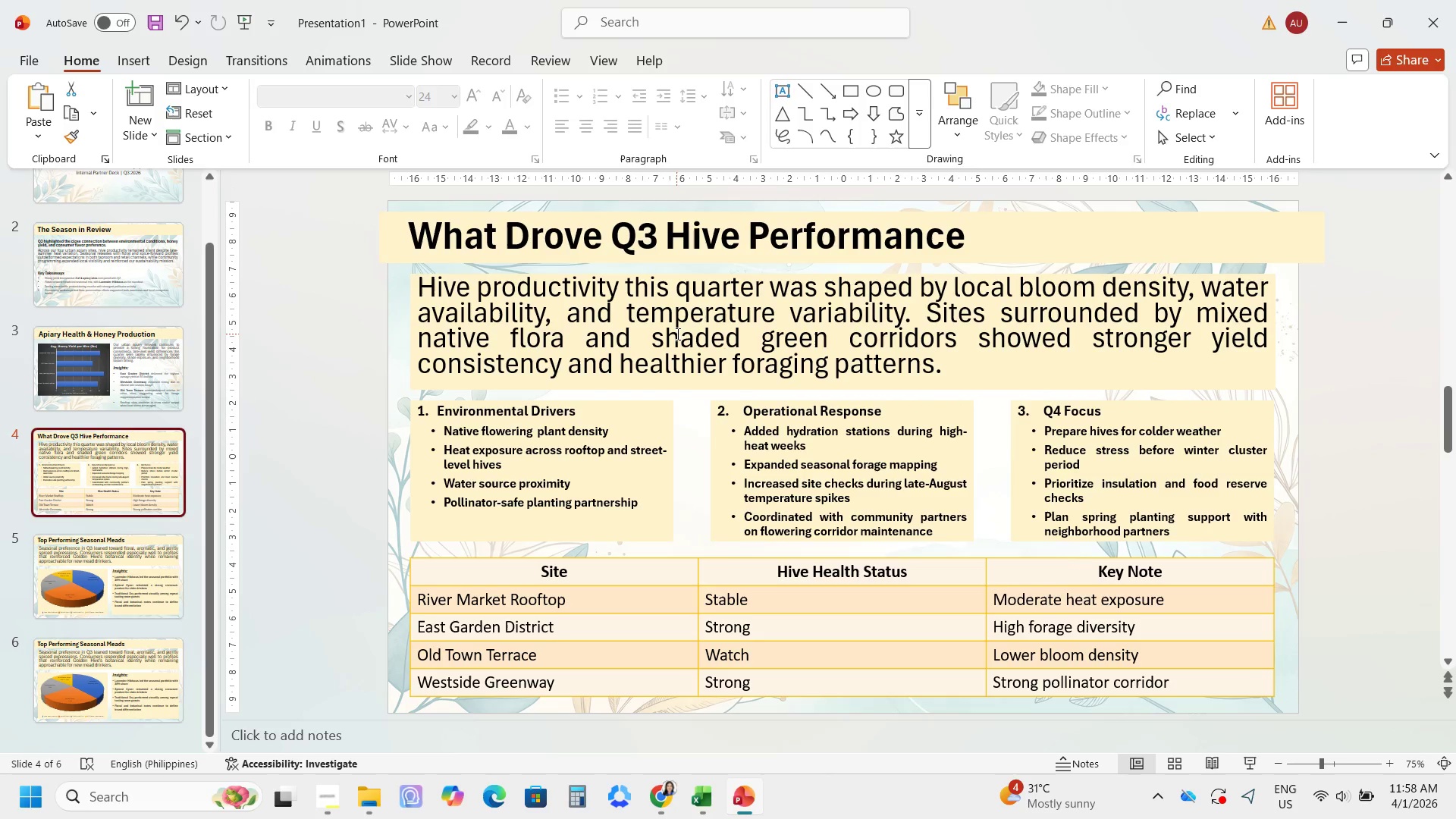 
left_click([676, 334])
 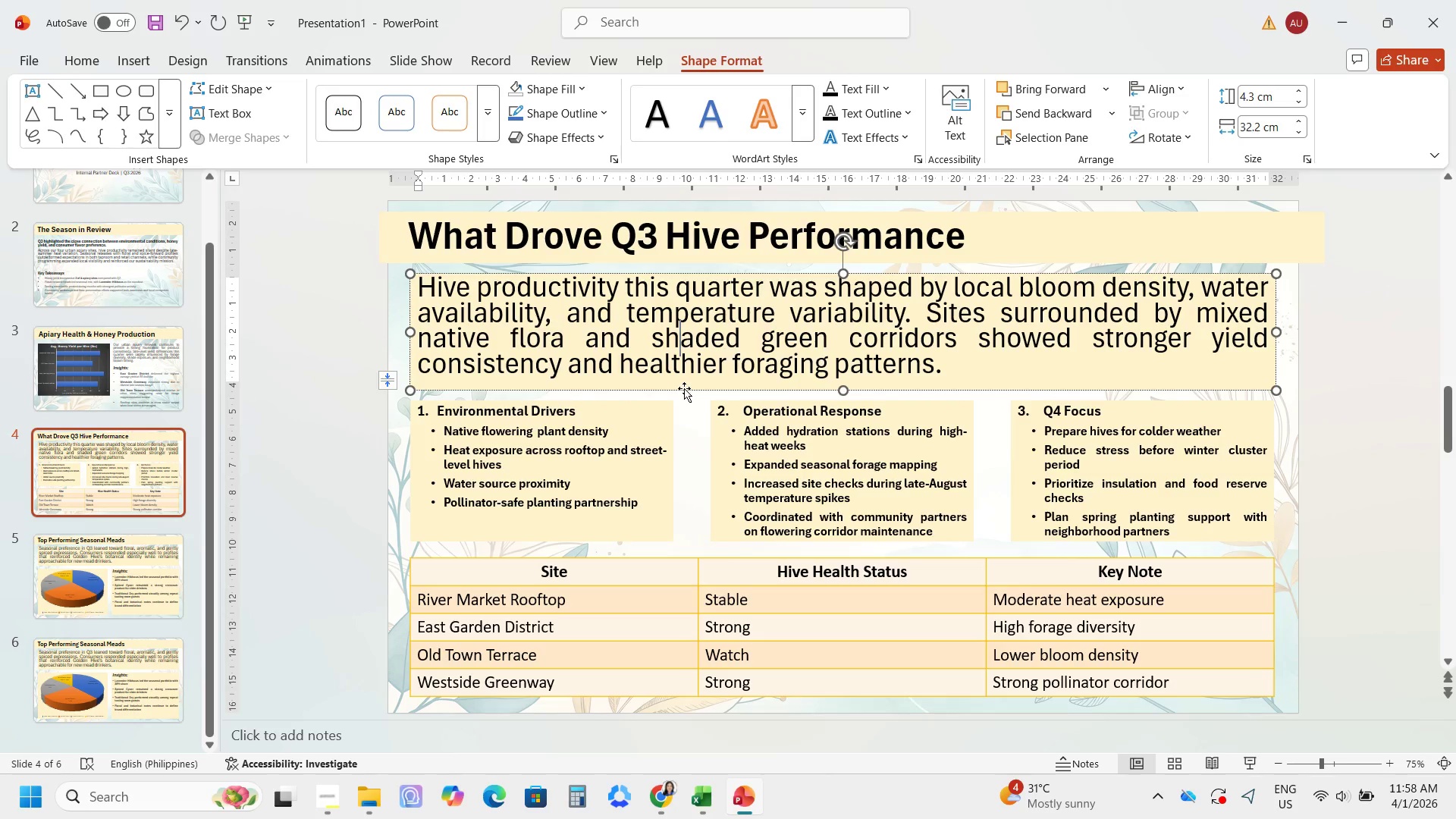 
left_click([684, 388])
 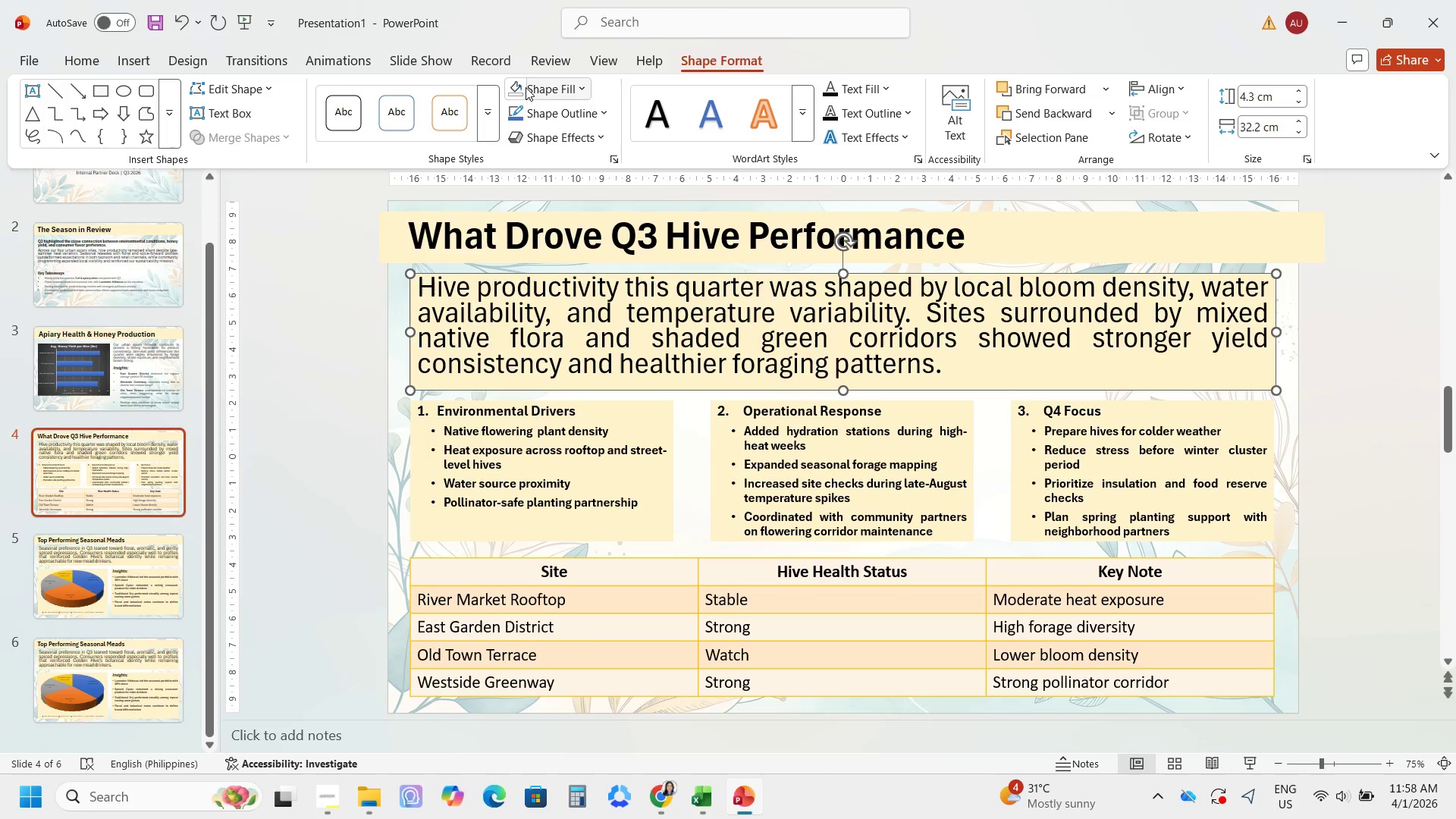 
left_click([522, 85])
 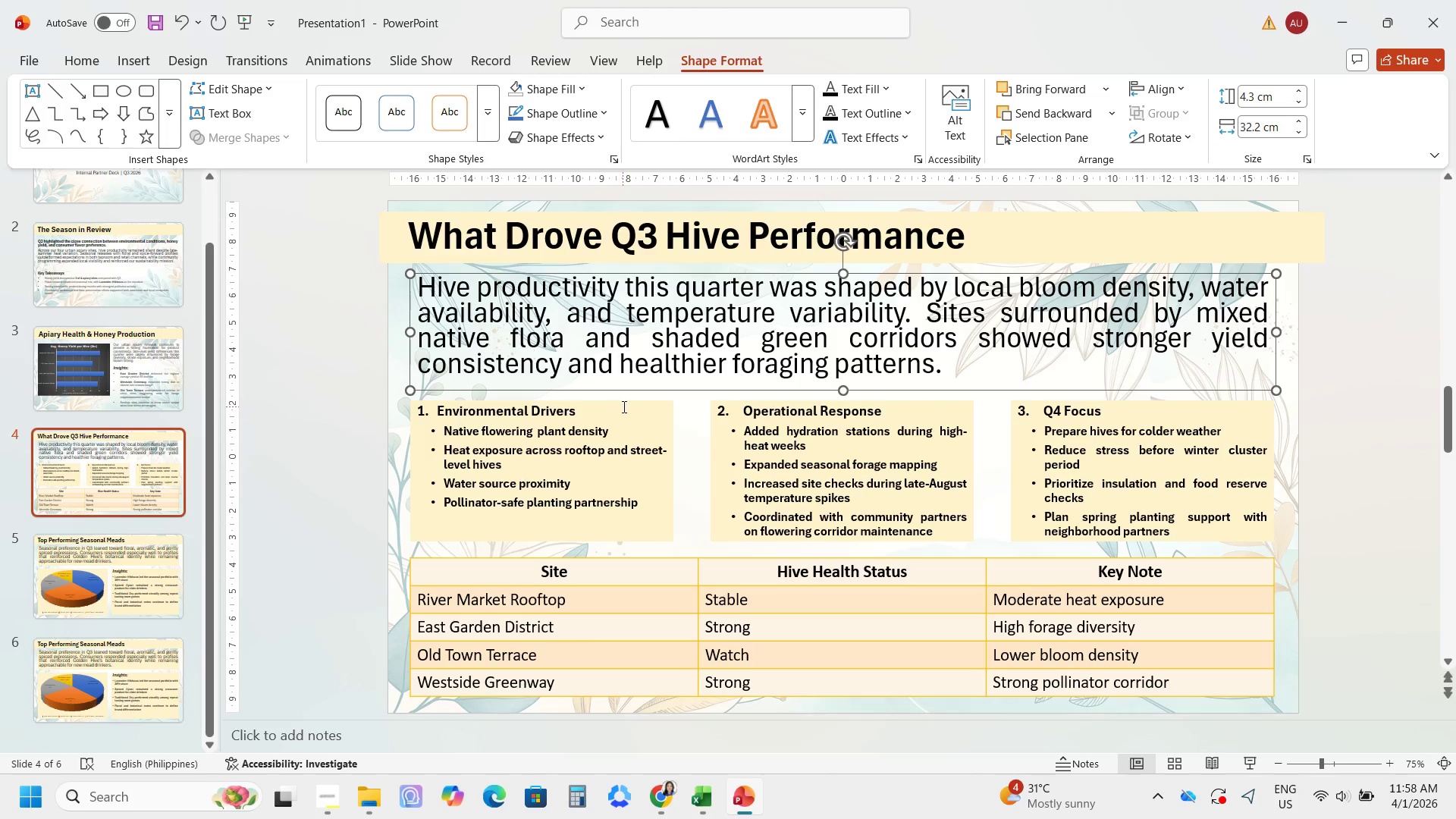 
left_click([623, 406])
 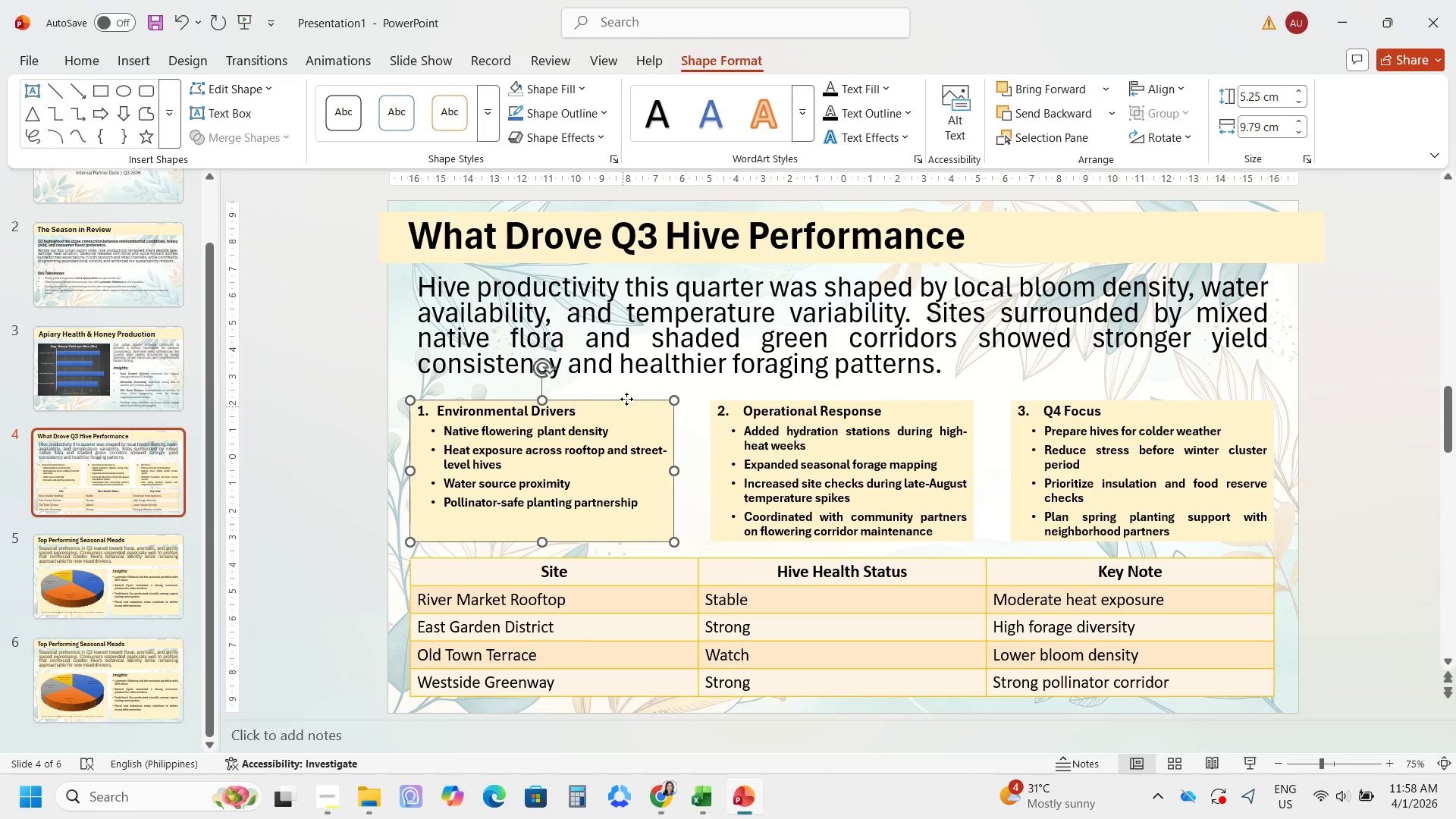 
left_click([626, 399])
 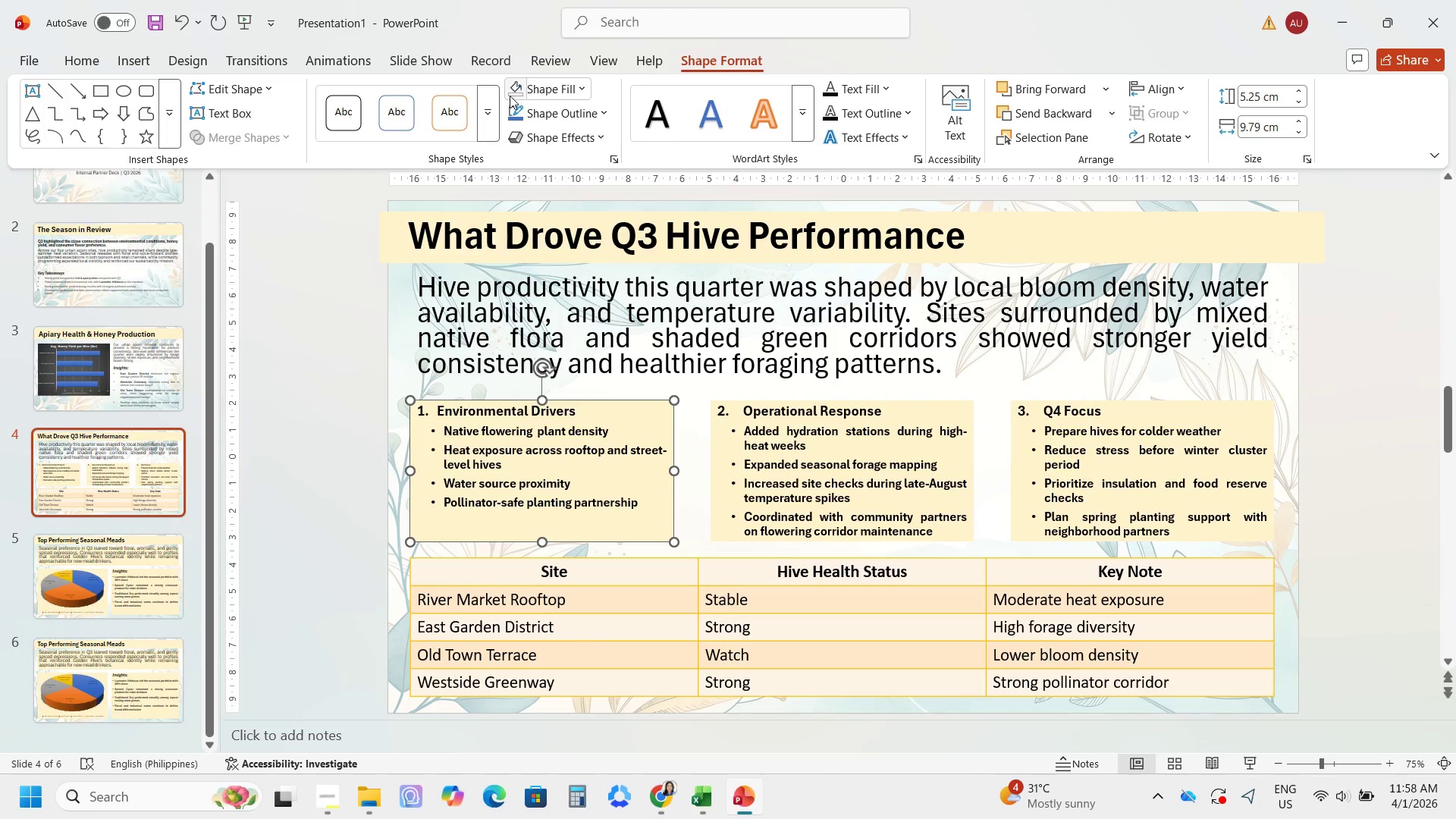 
left_click([508, 93])
 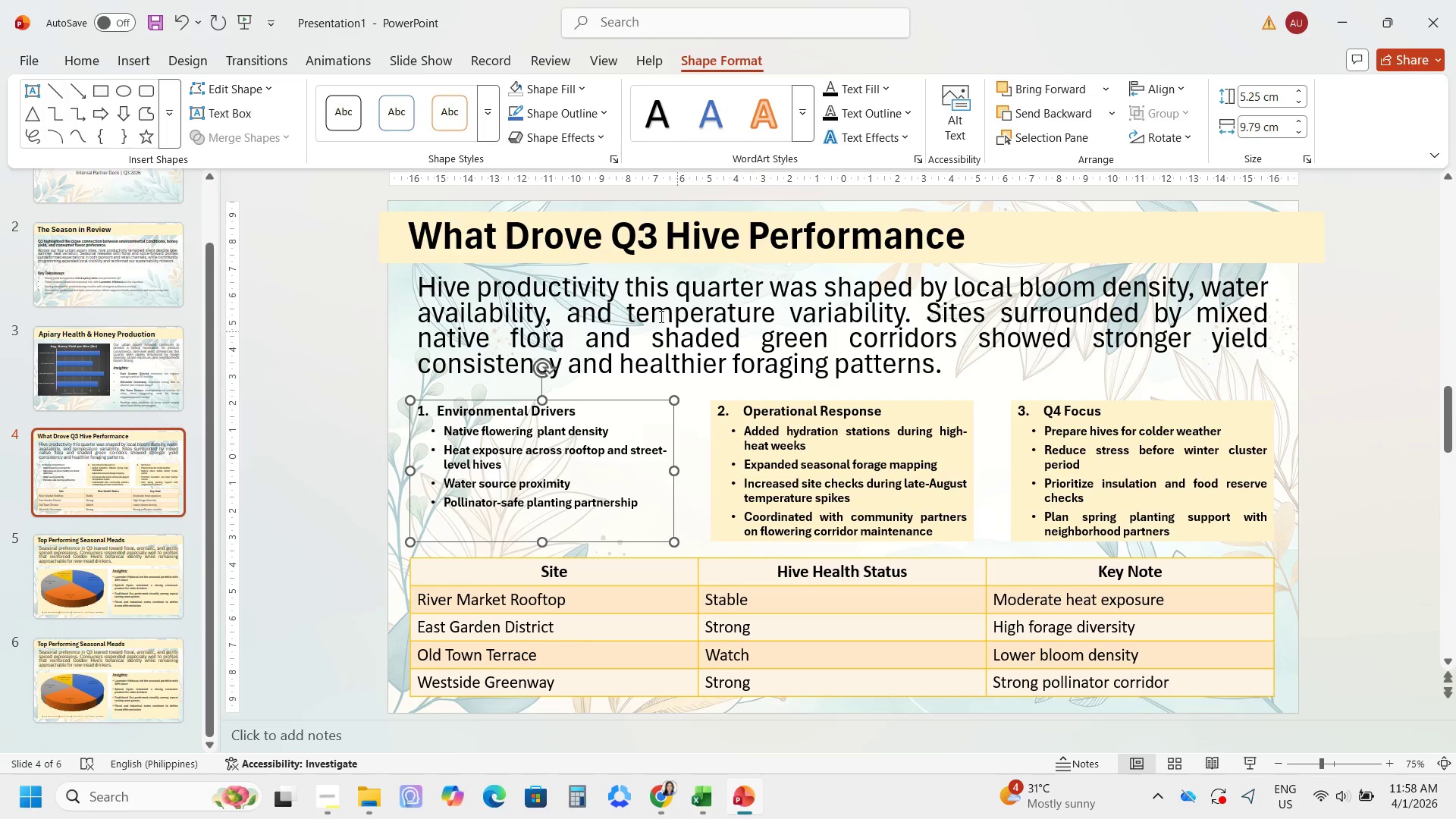 
mouse_move([560, 113])
 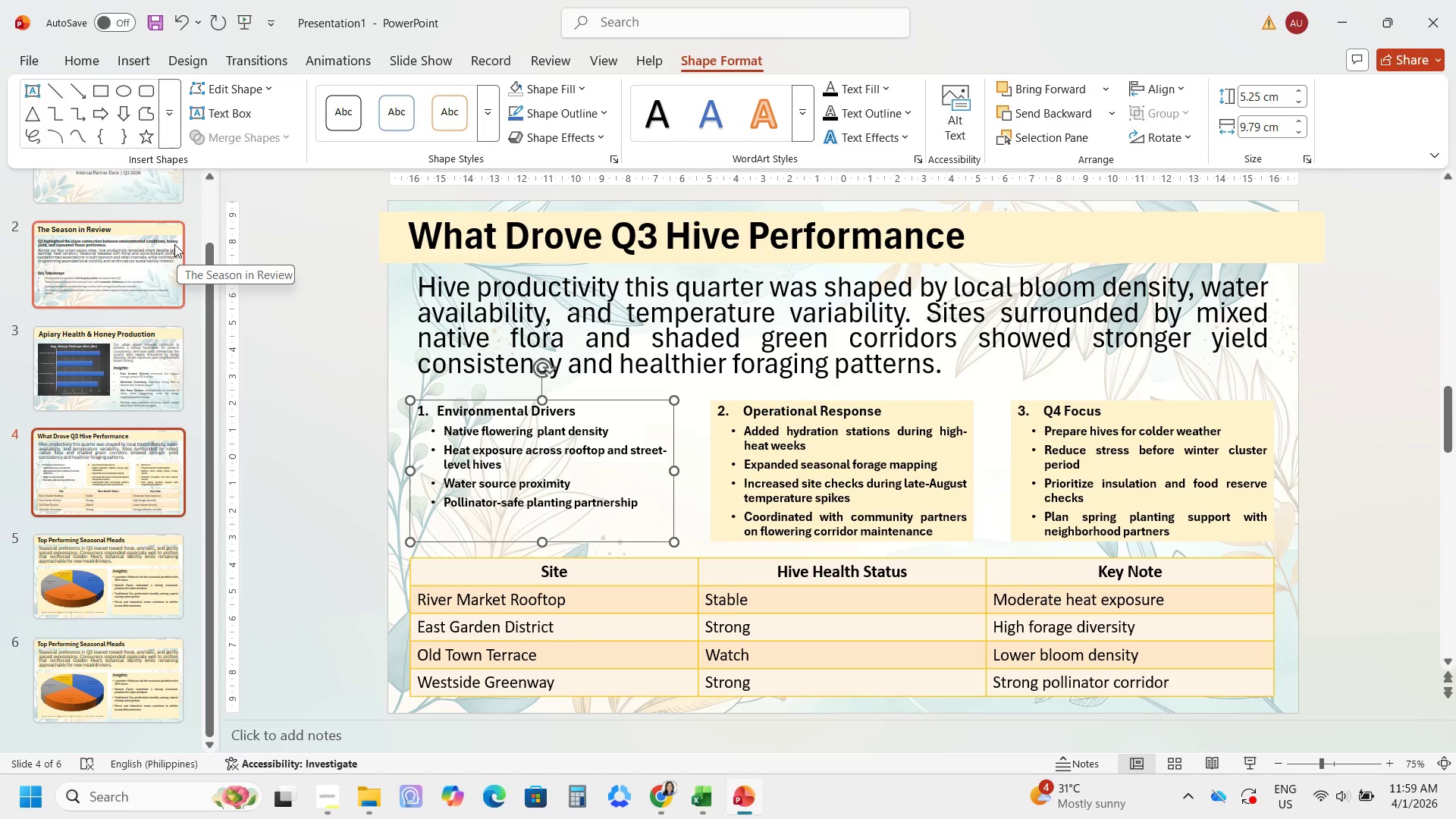 
scroll: coordinate [178, 268], scroll_direction: up, amount: 2.0
 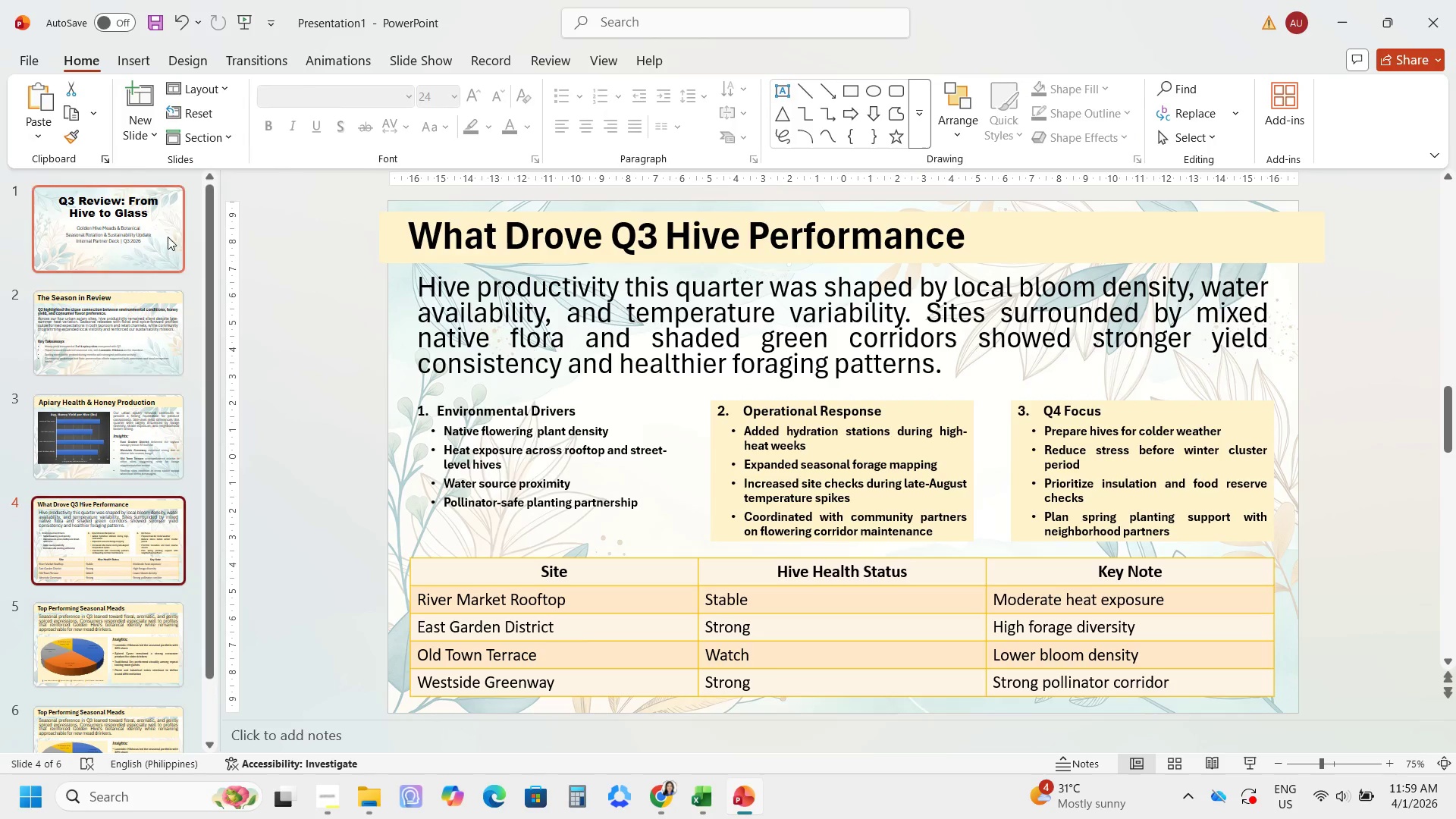 
left_click([168, 235])
 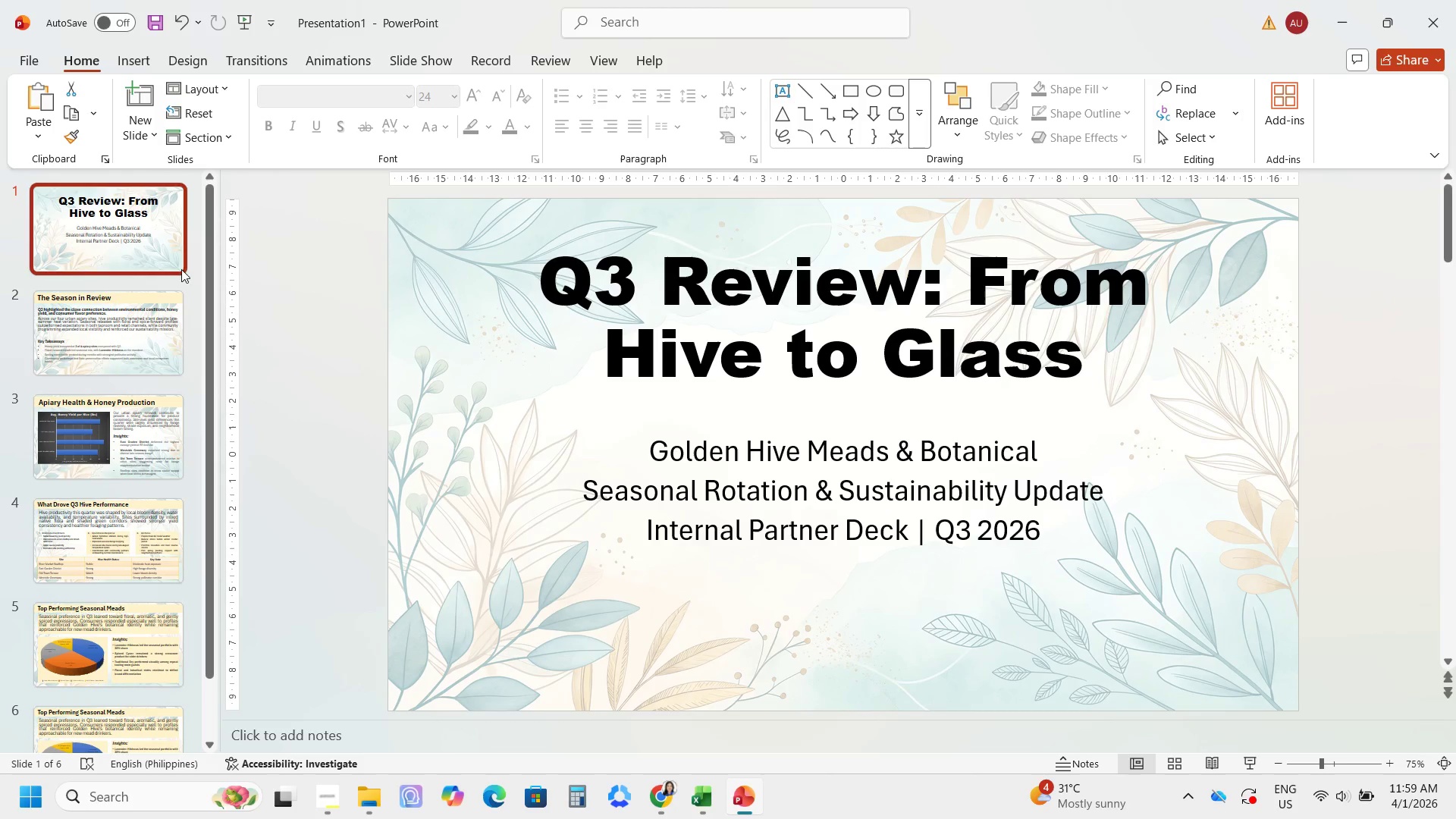 
left_click([404, 318])
 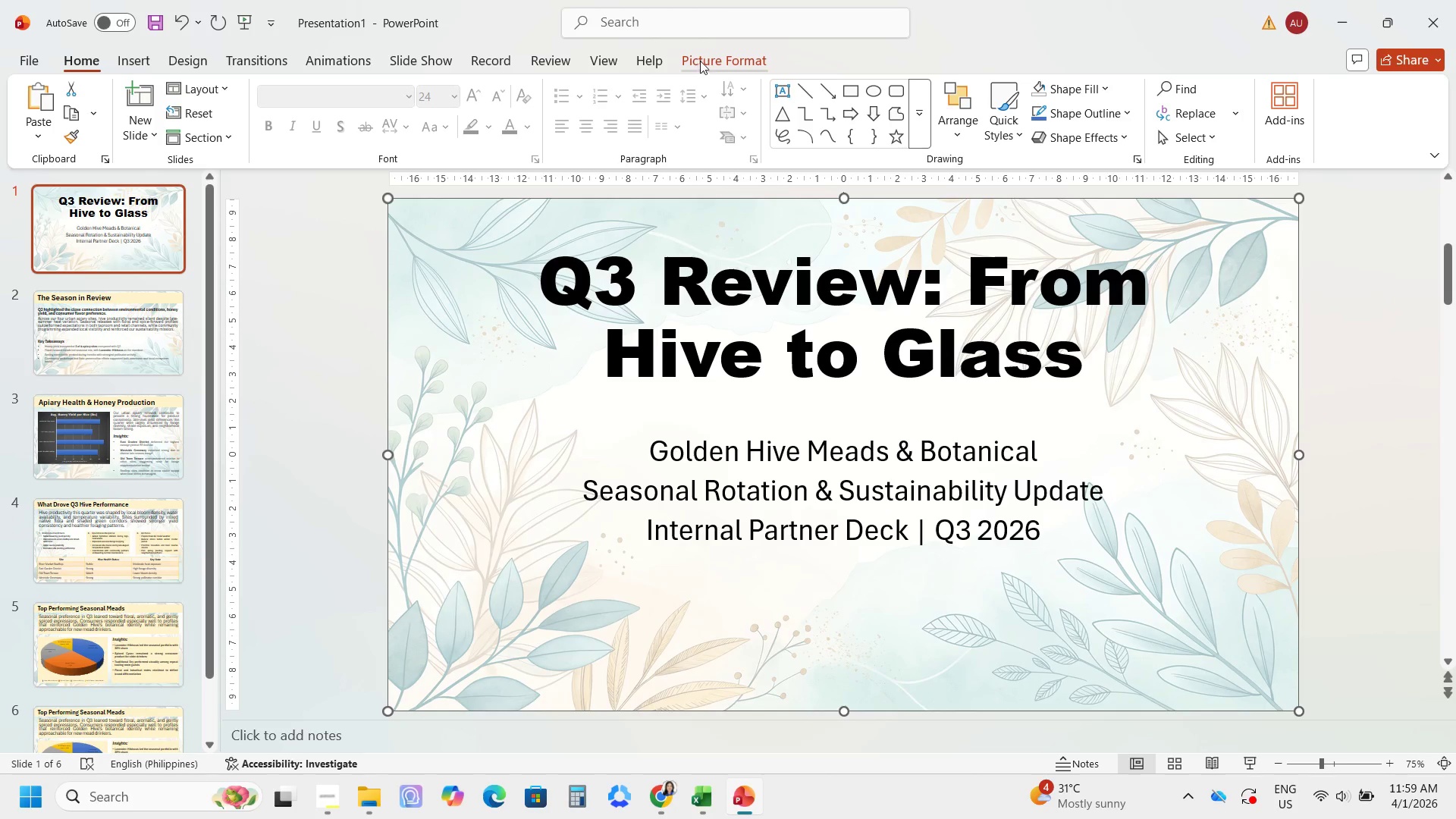 
left_click([704, 59])
 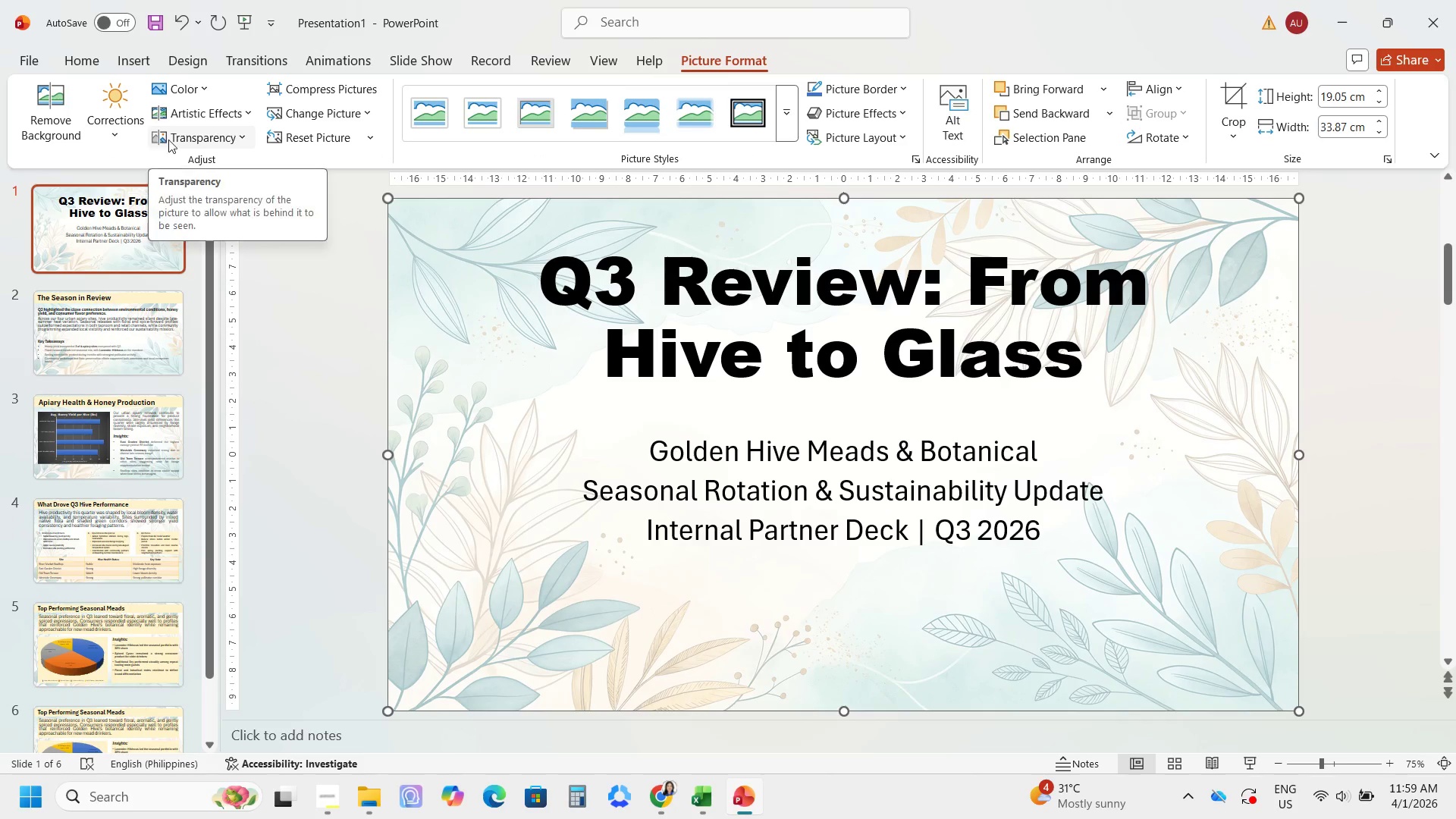 
left_click([183, 138])
 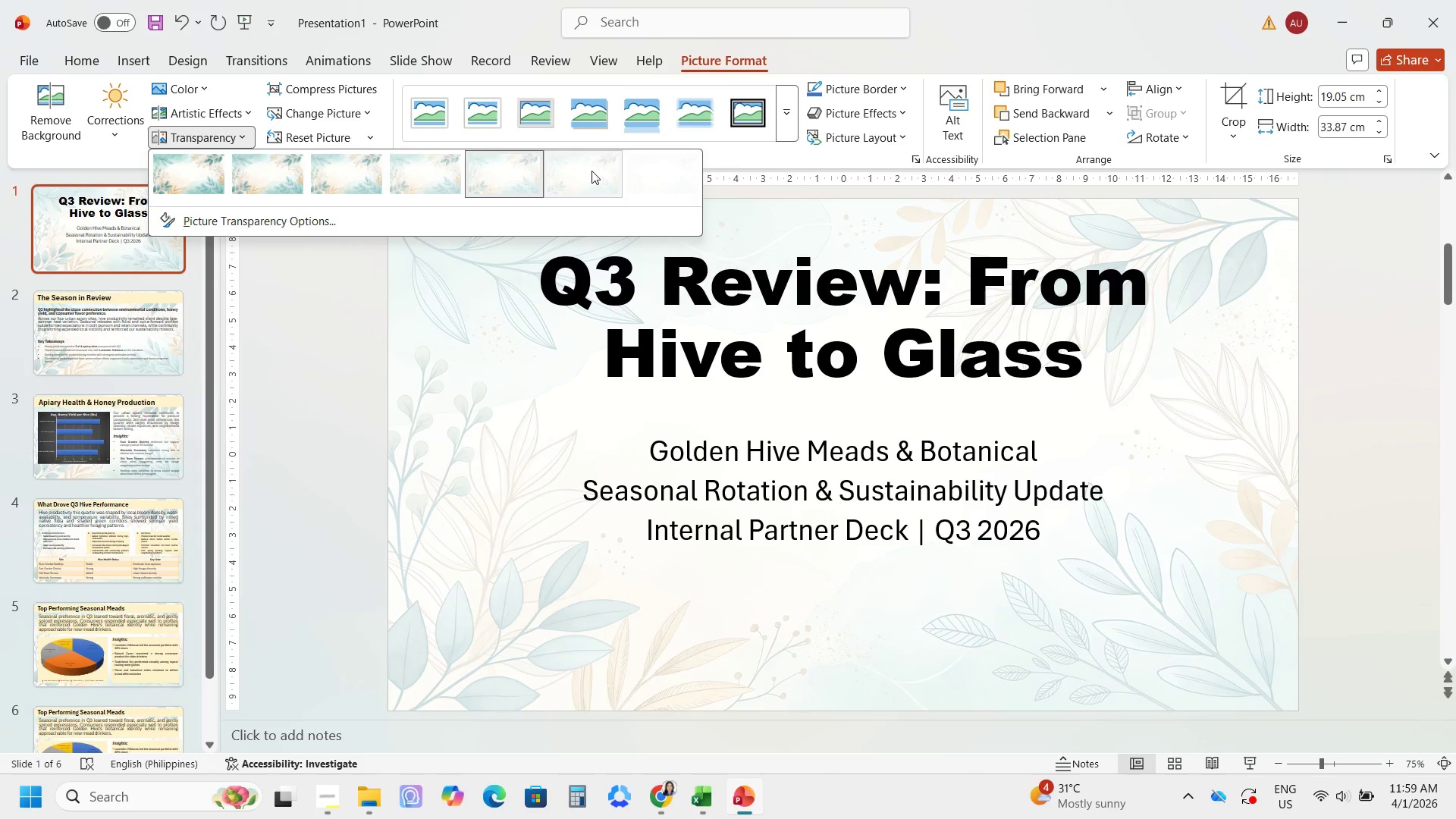 
left_click([592, 171])
 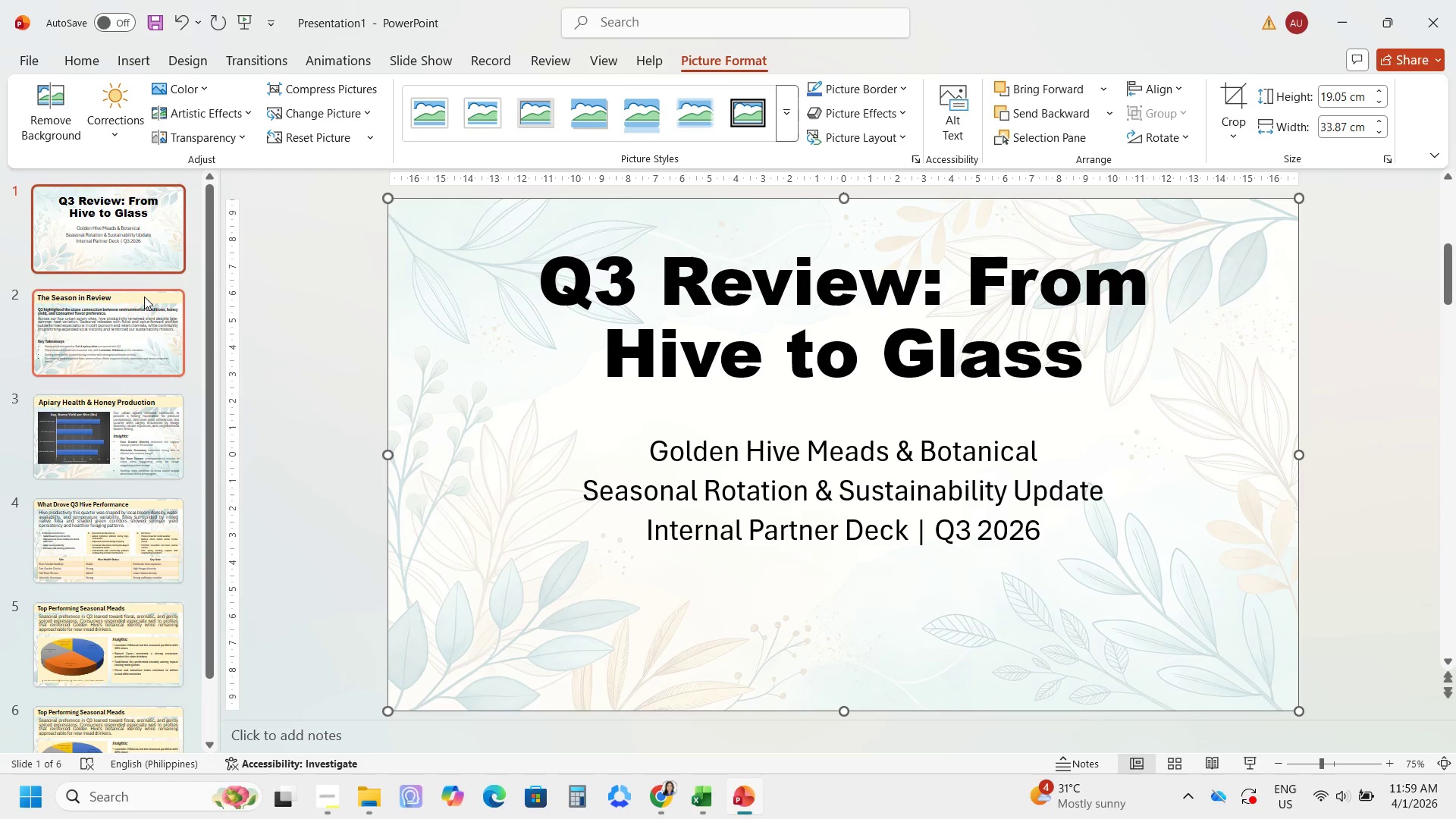 
left_click([144, 296])
 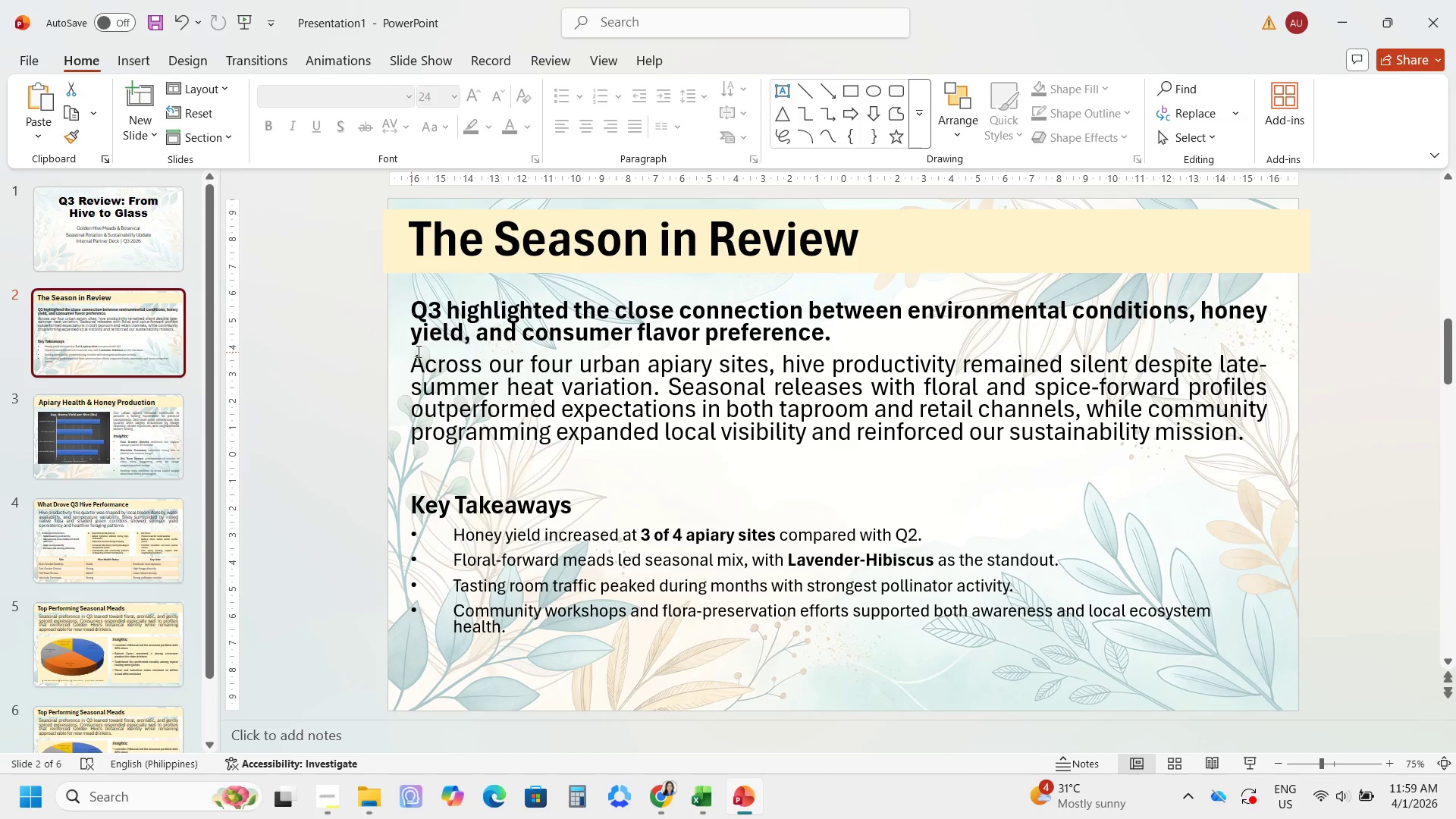 
left_click([432, 287])
 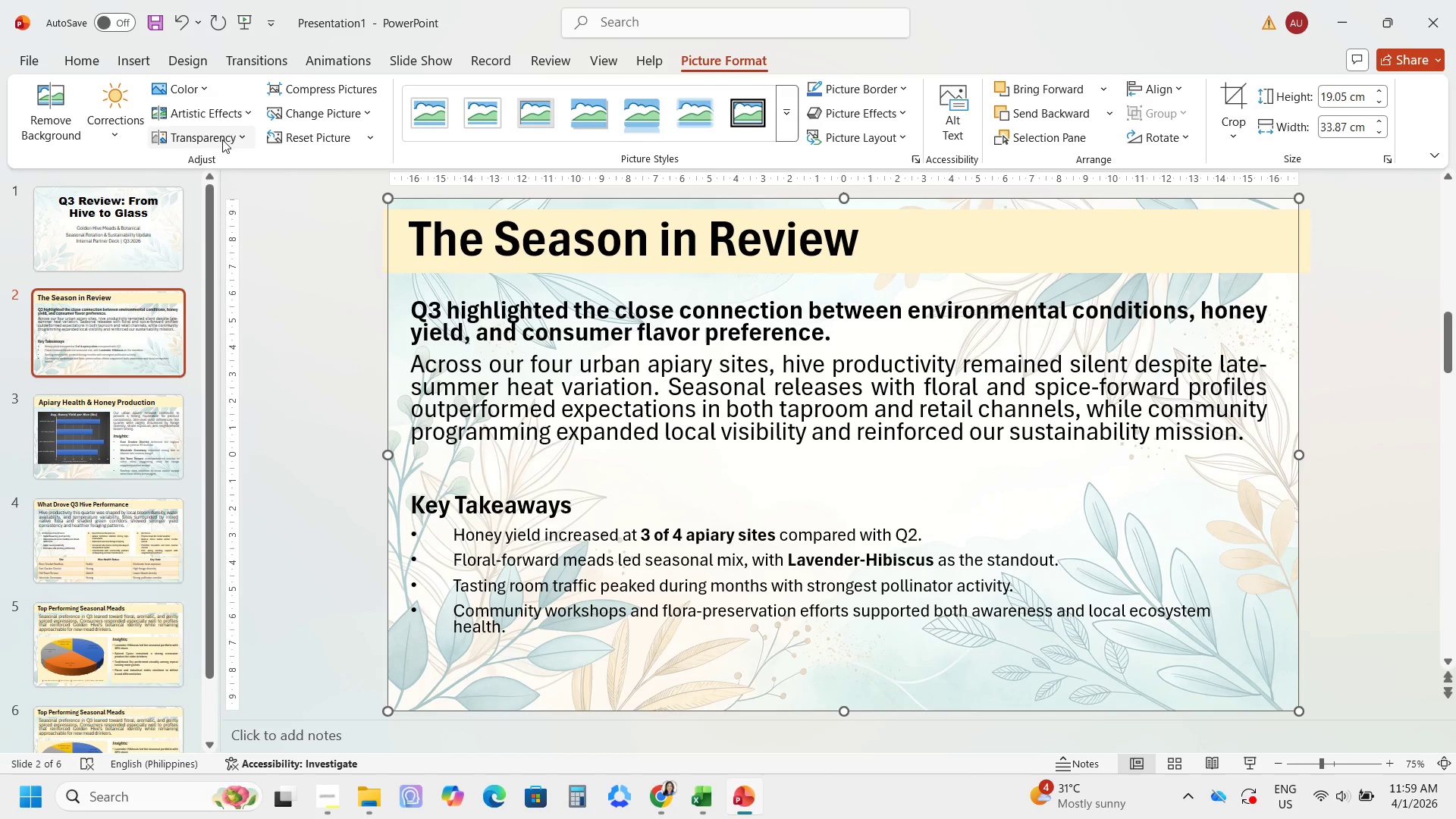 
left_click([222, 139])
 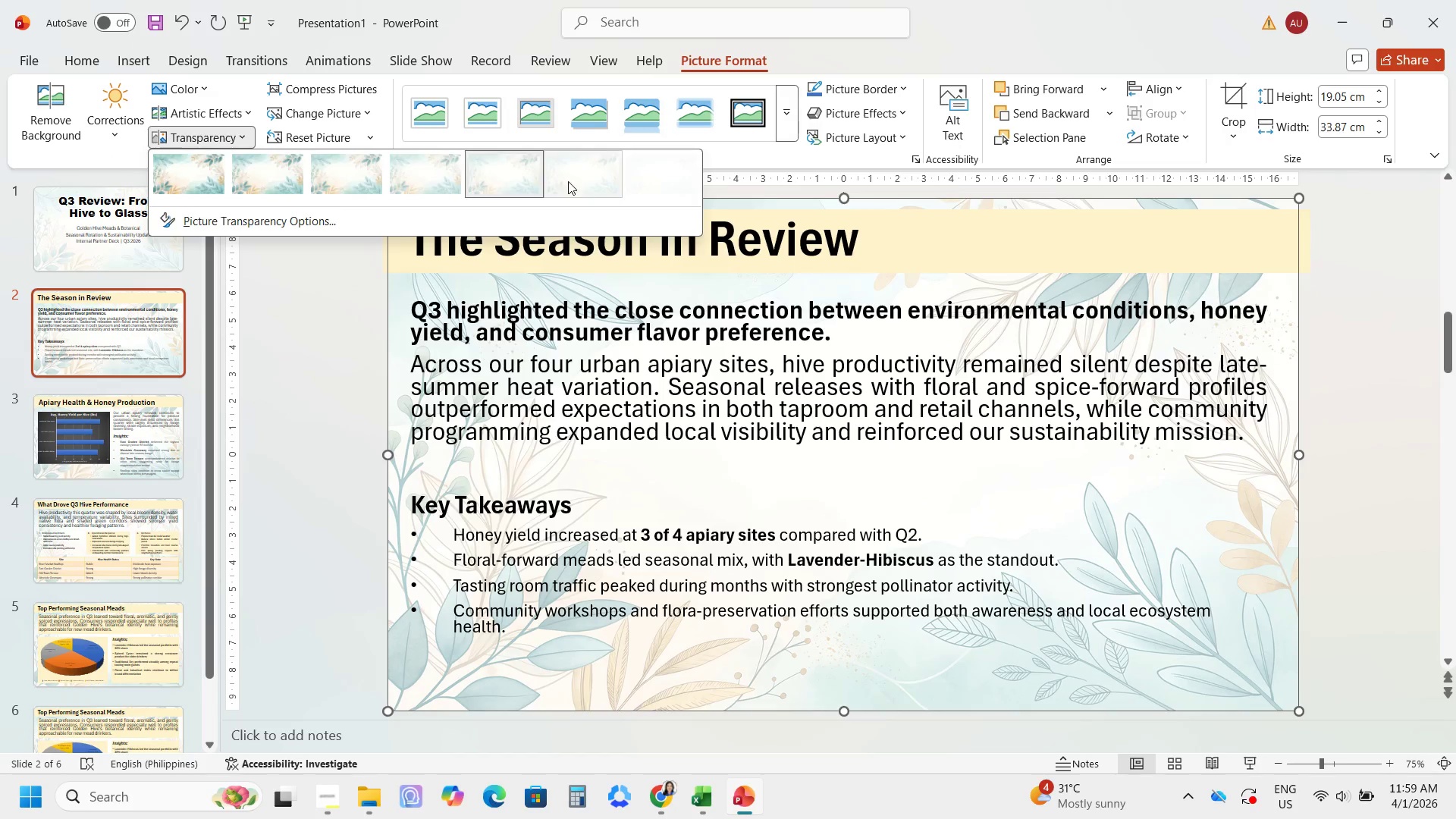 
left_click([570, 176])
 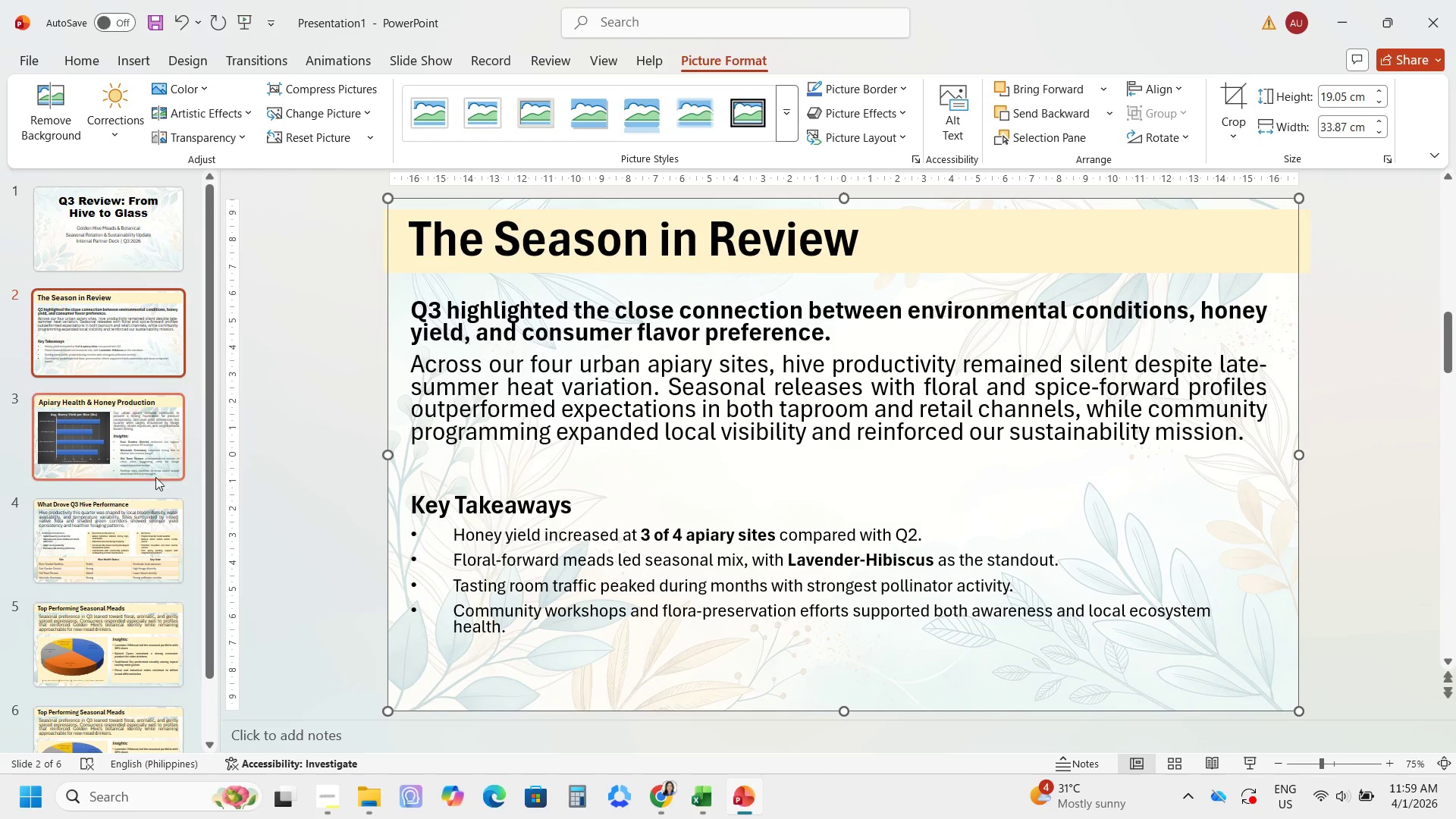 
left_click([143, 470])
 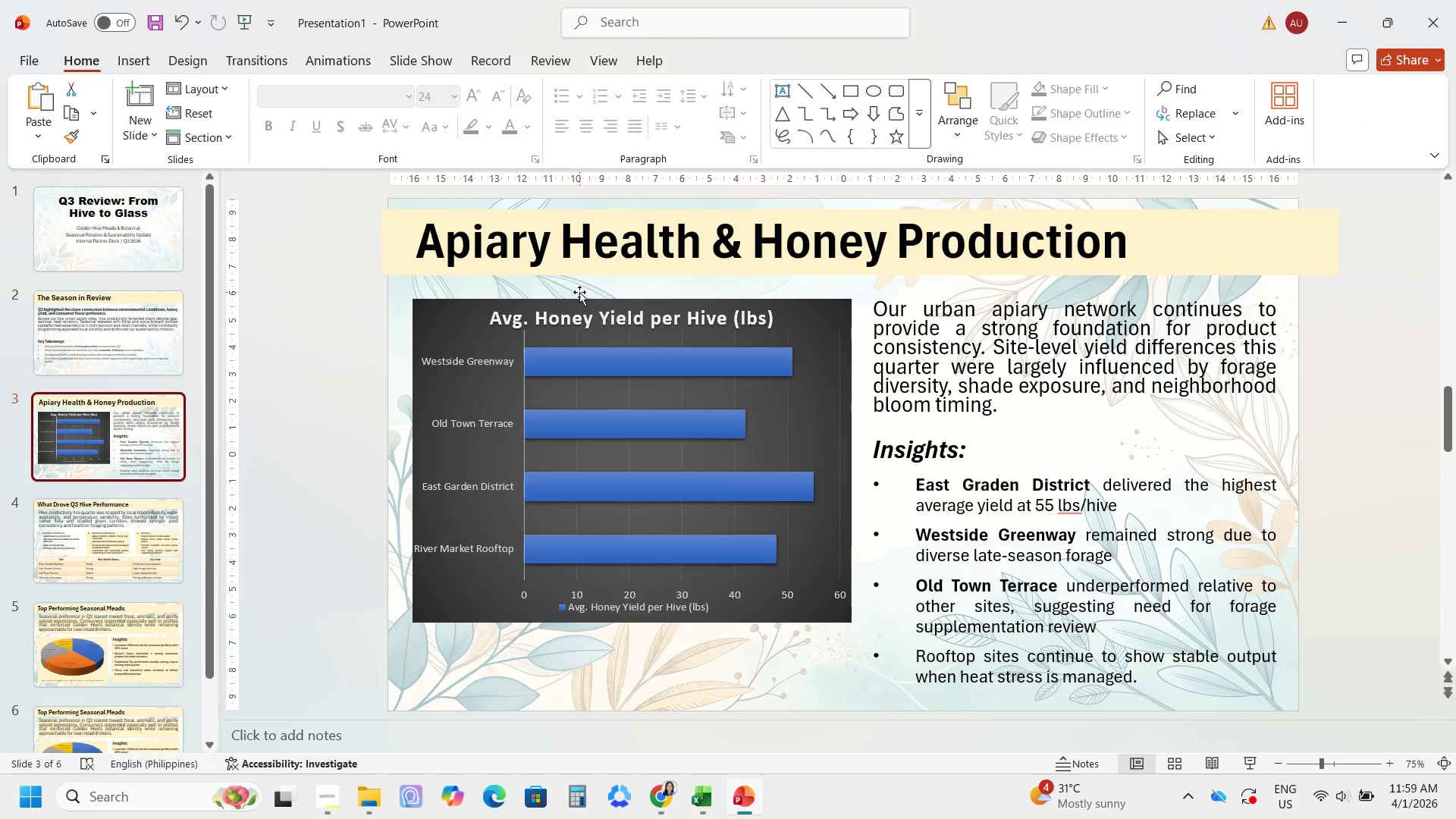 
left_click([585, 287])
 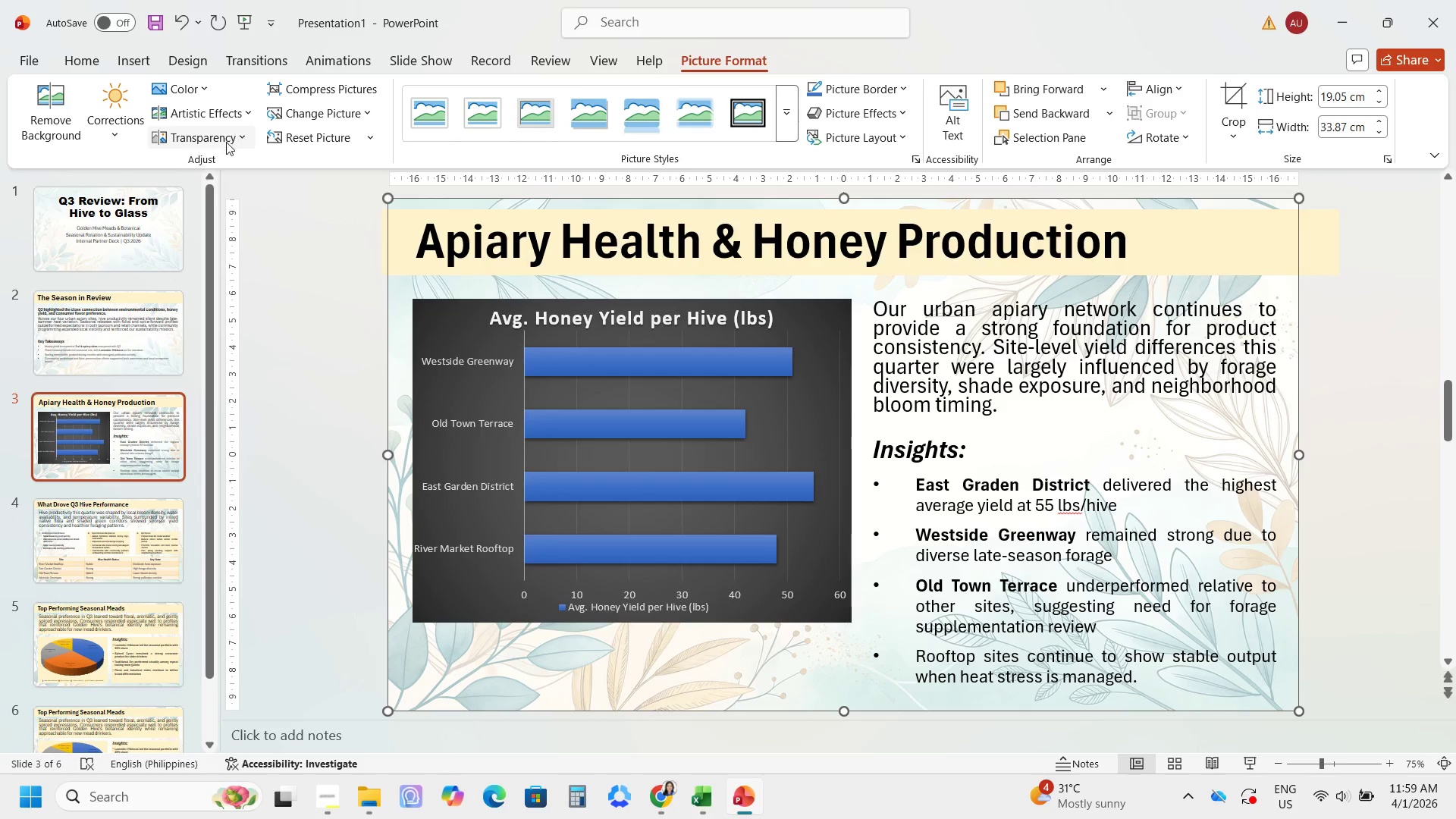 
left_click([226, 142])
 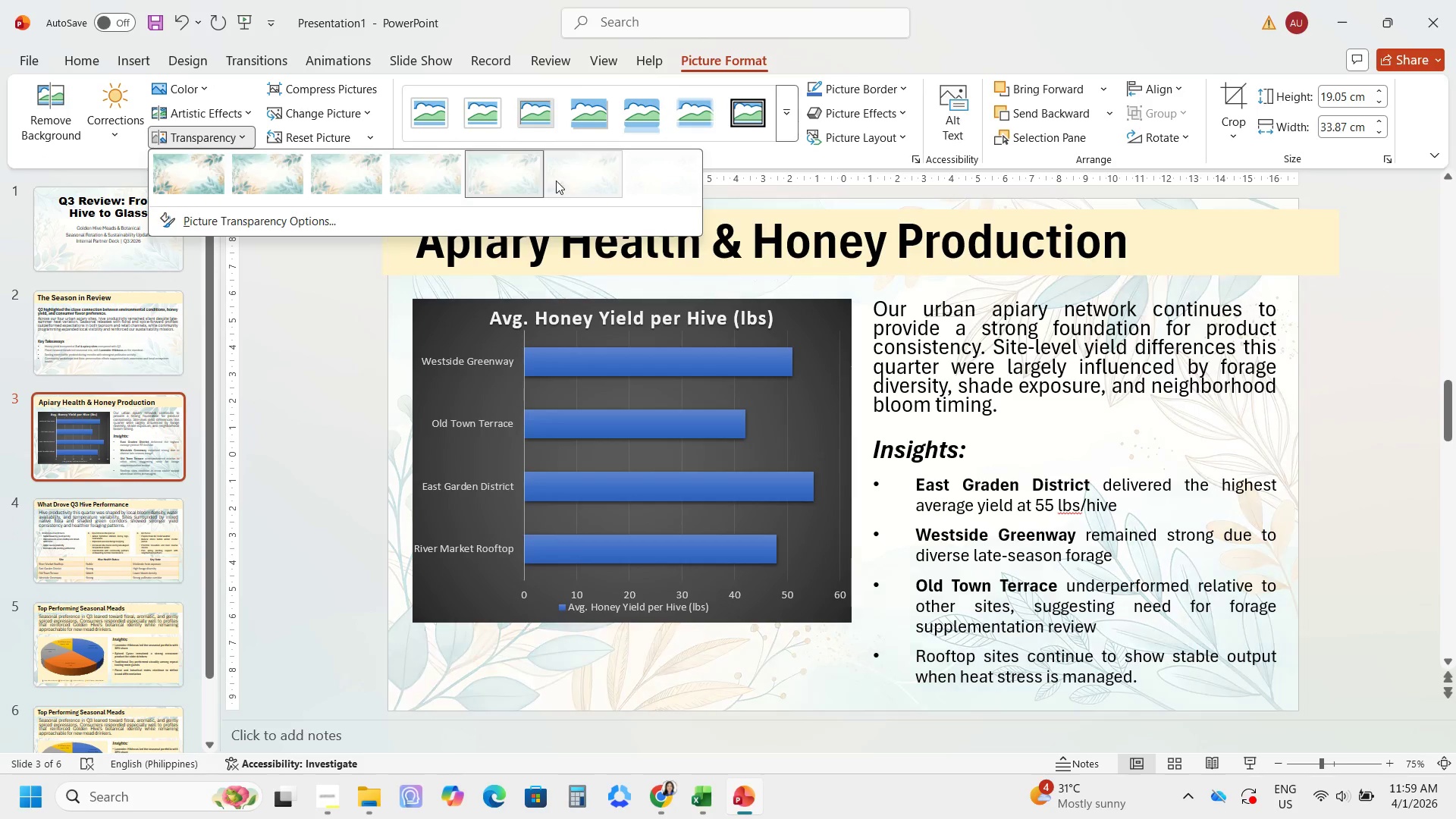 
left_click([556, 180])
 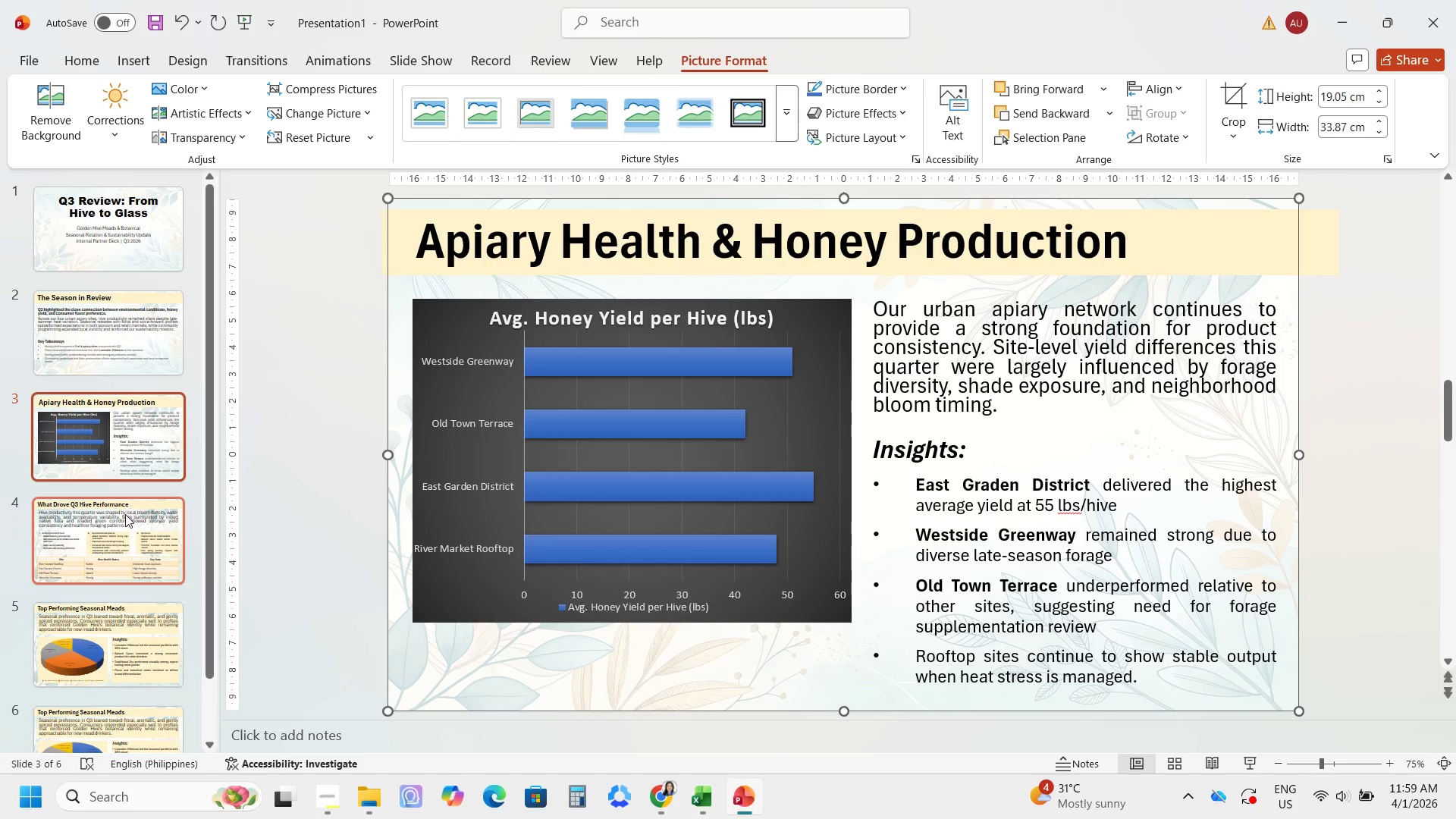 
left_click([126, 524])
 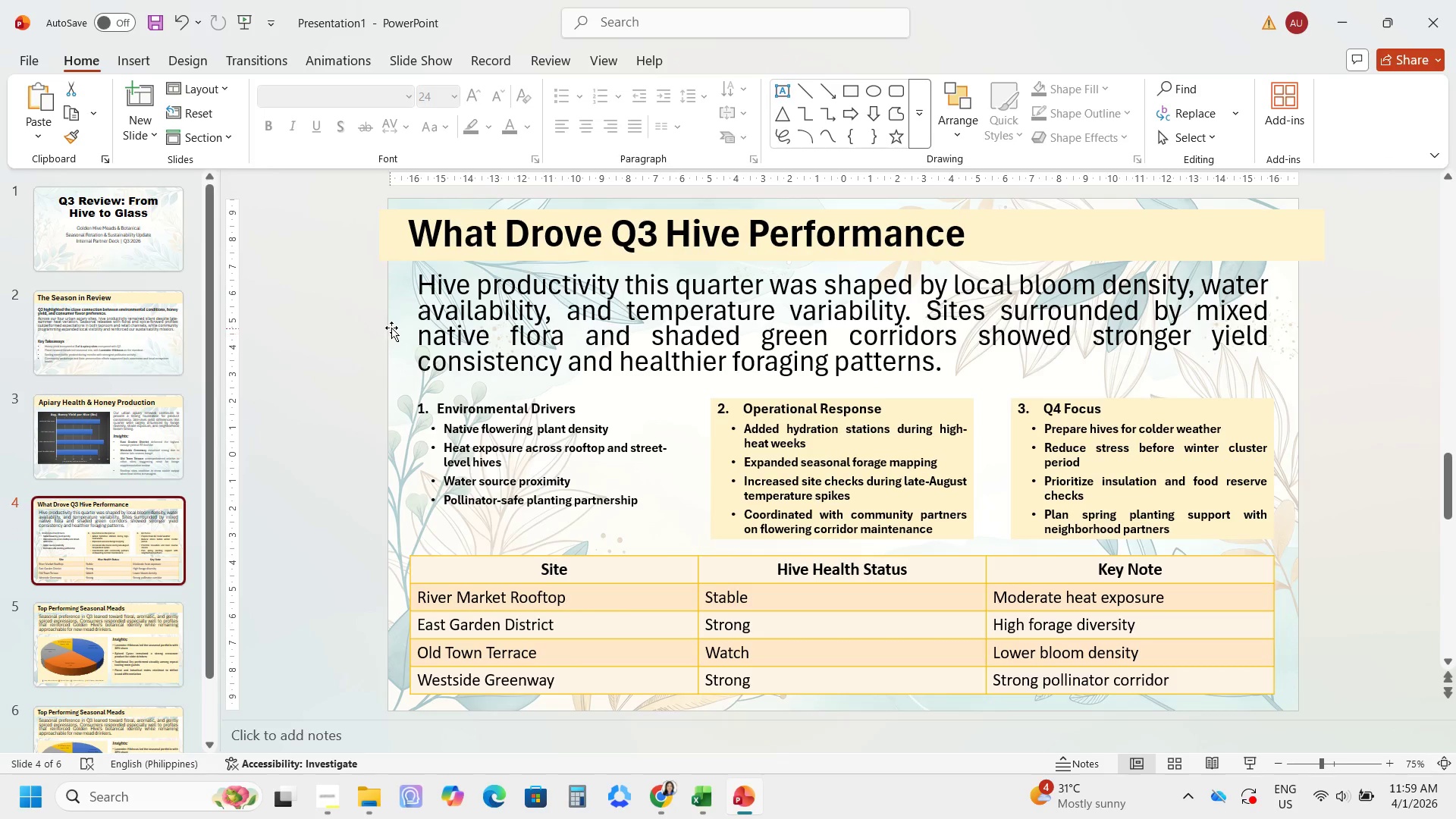 
left_click([406, 323])
 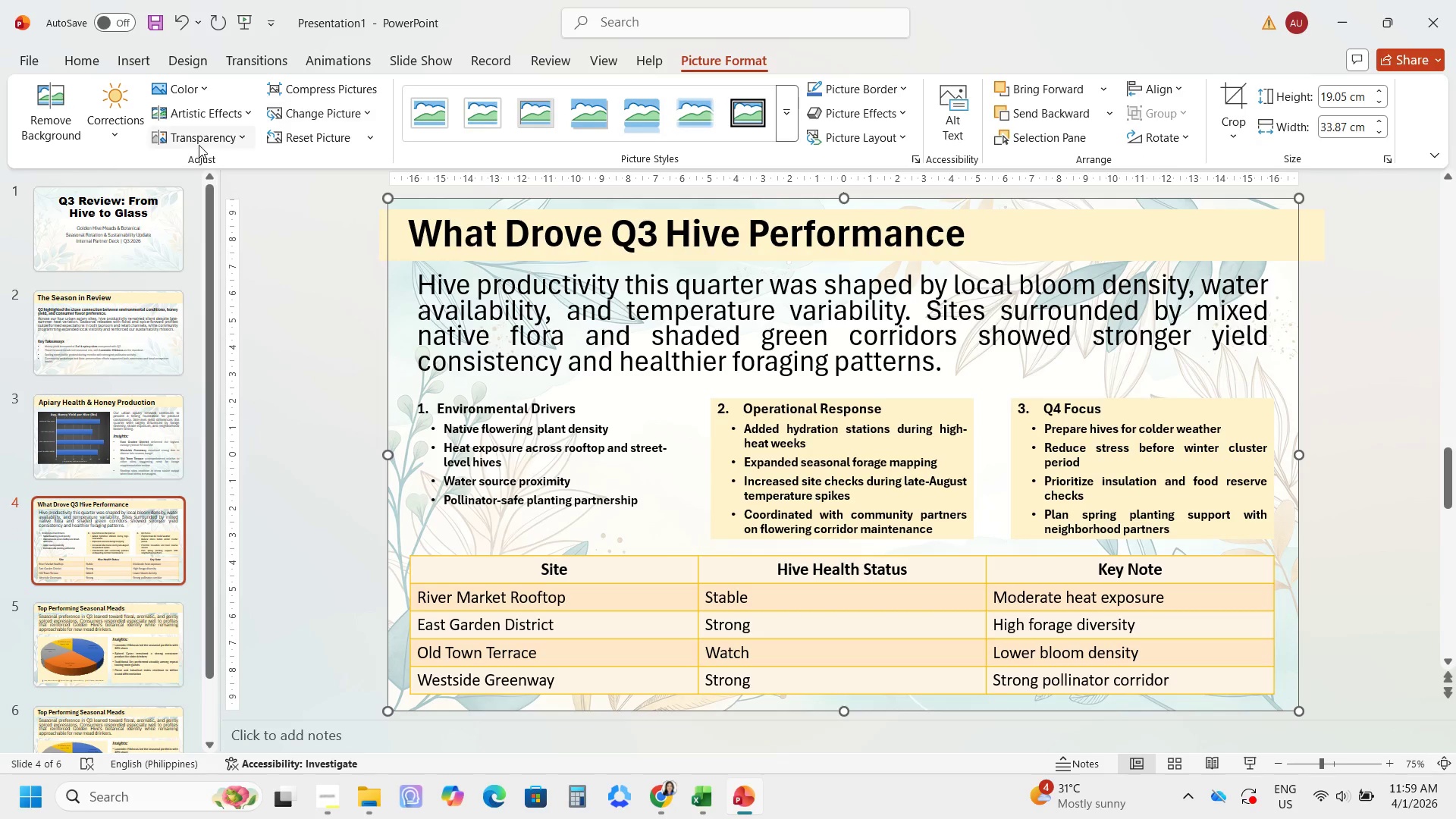 
left_click([199, 145])
 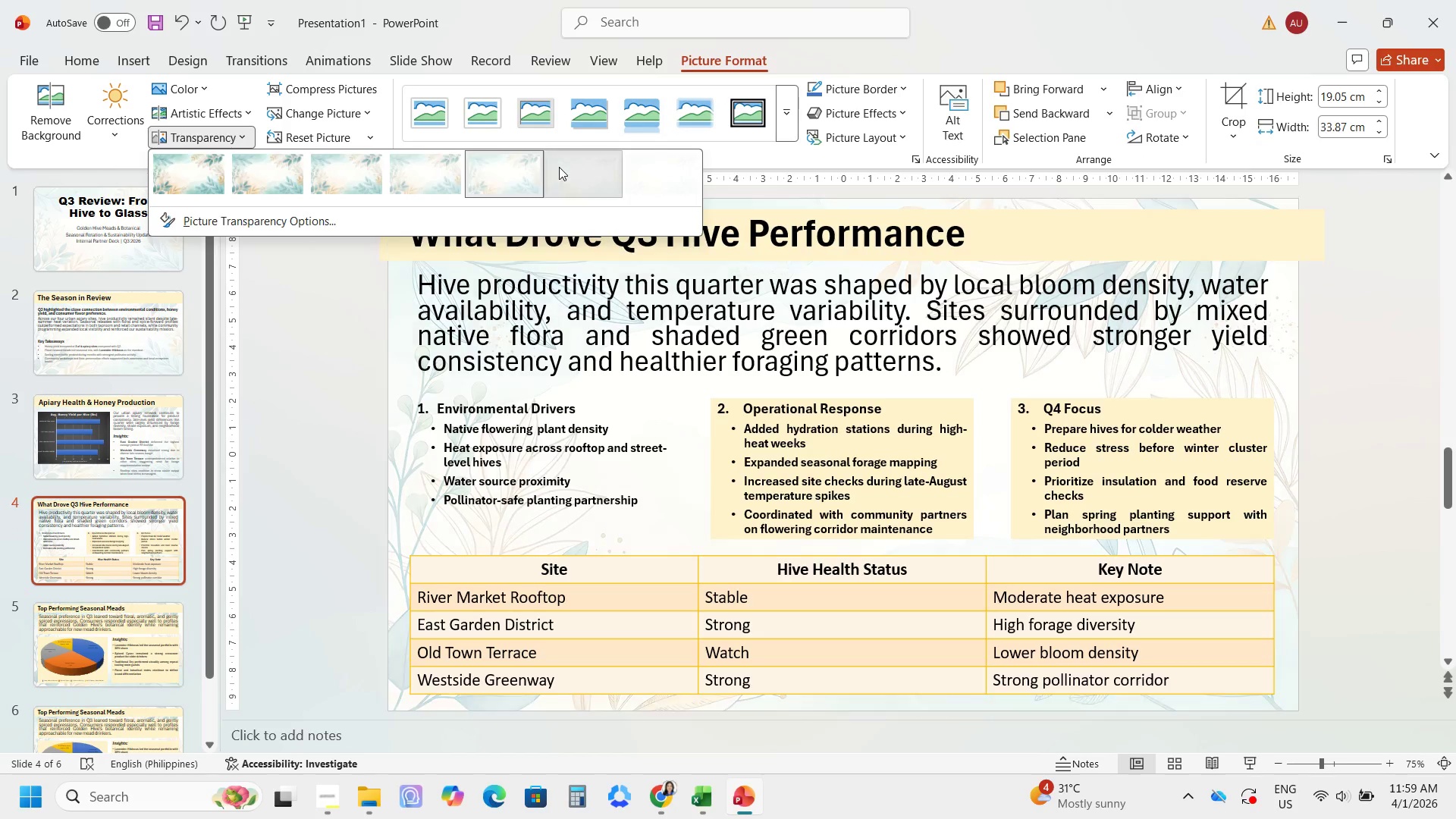 
left_click([559, 167])
 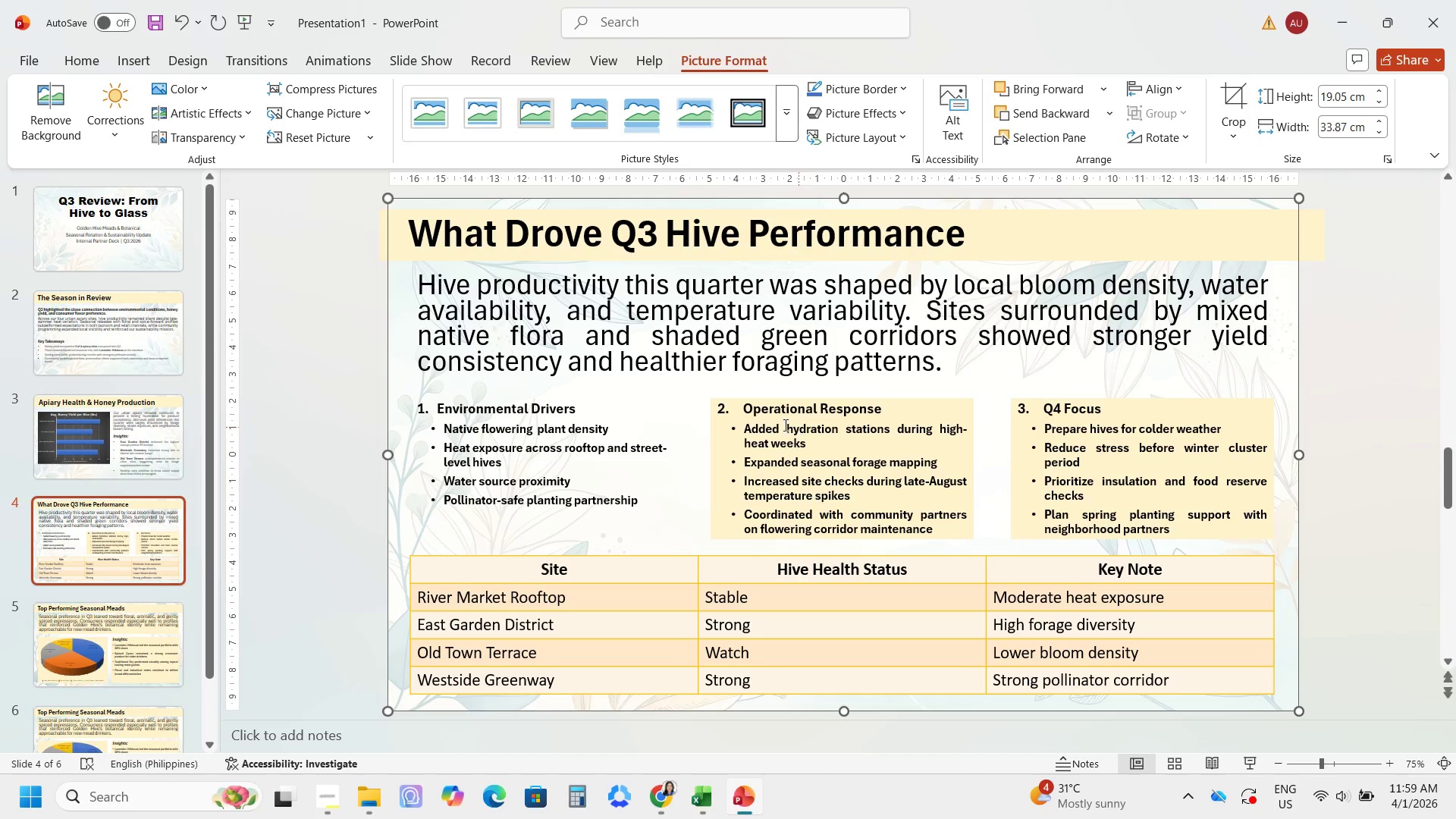 
left_click([605, 416])
 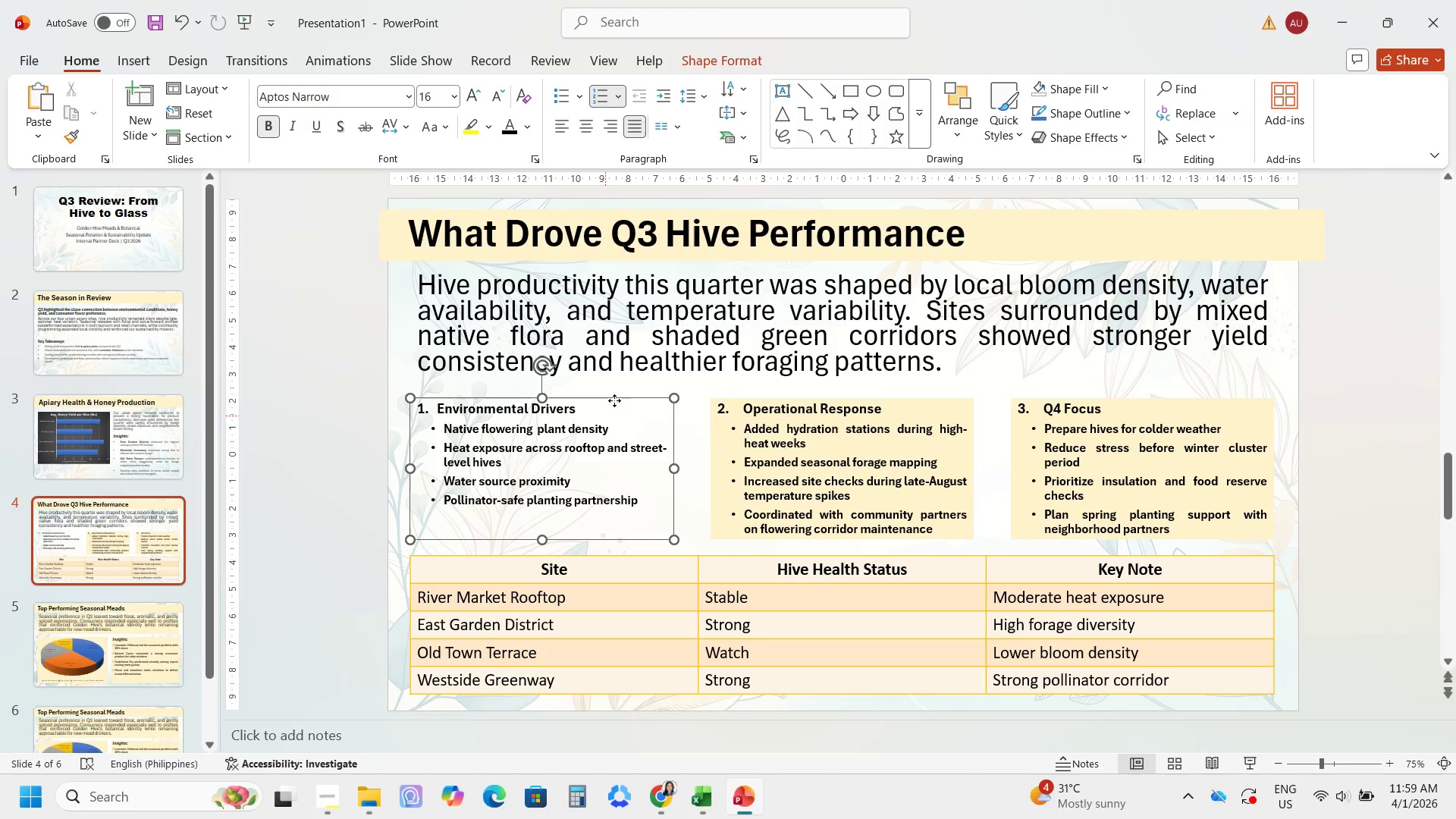 
left_click([614, 400])
 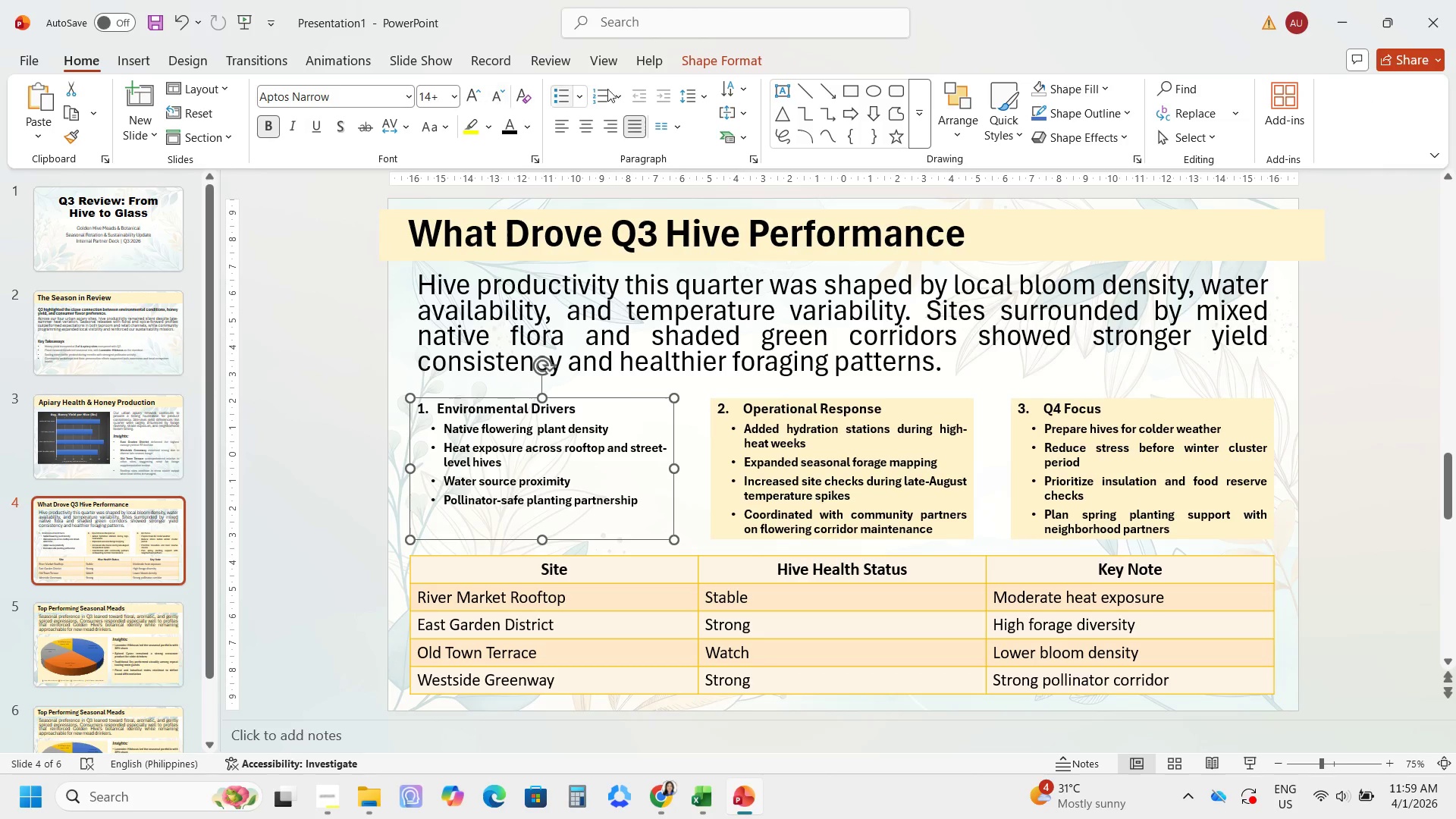 
left_click([743, 67])
 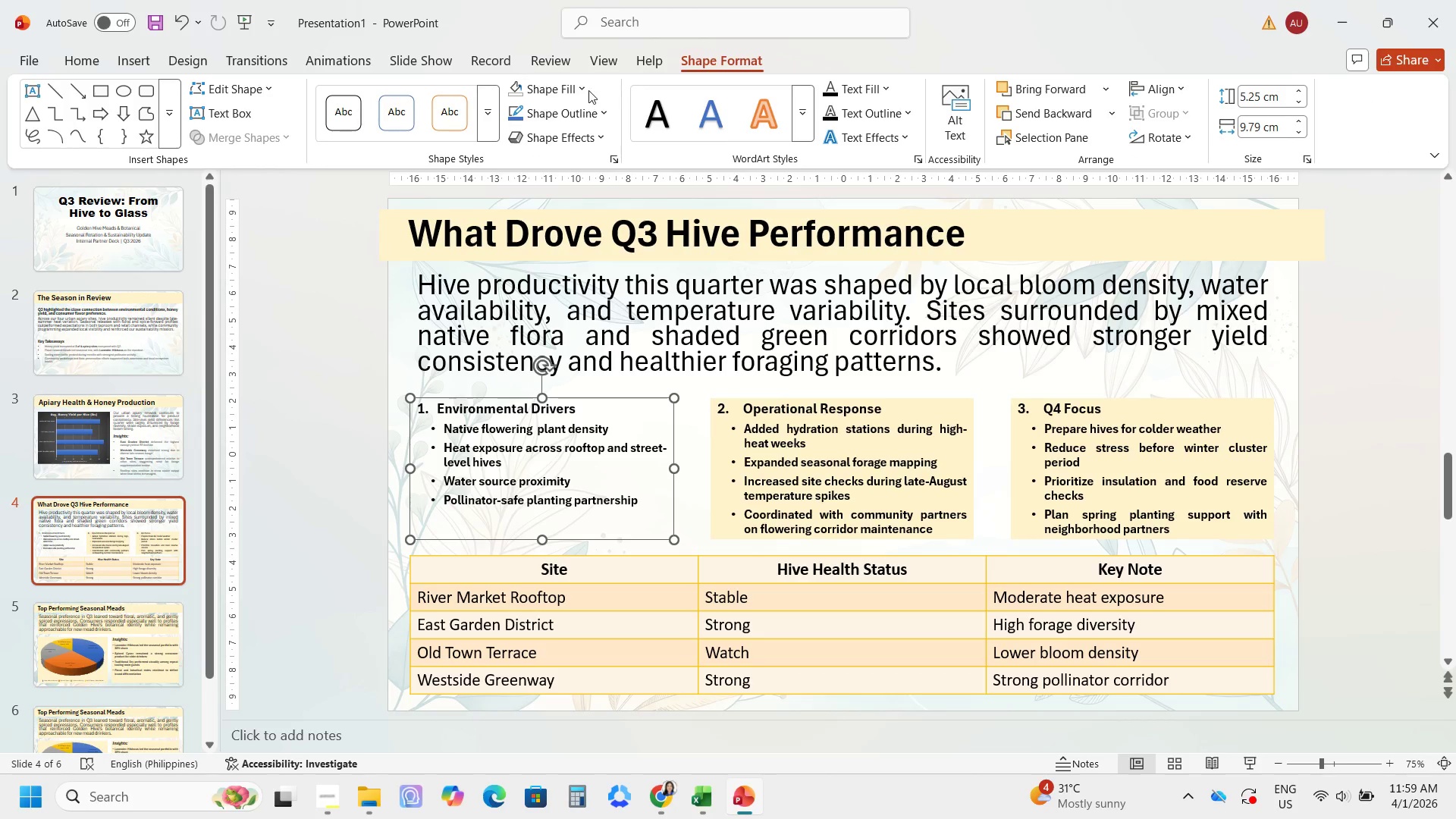 
left_click([582, 90])
 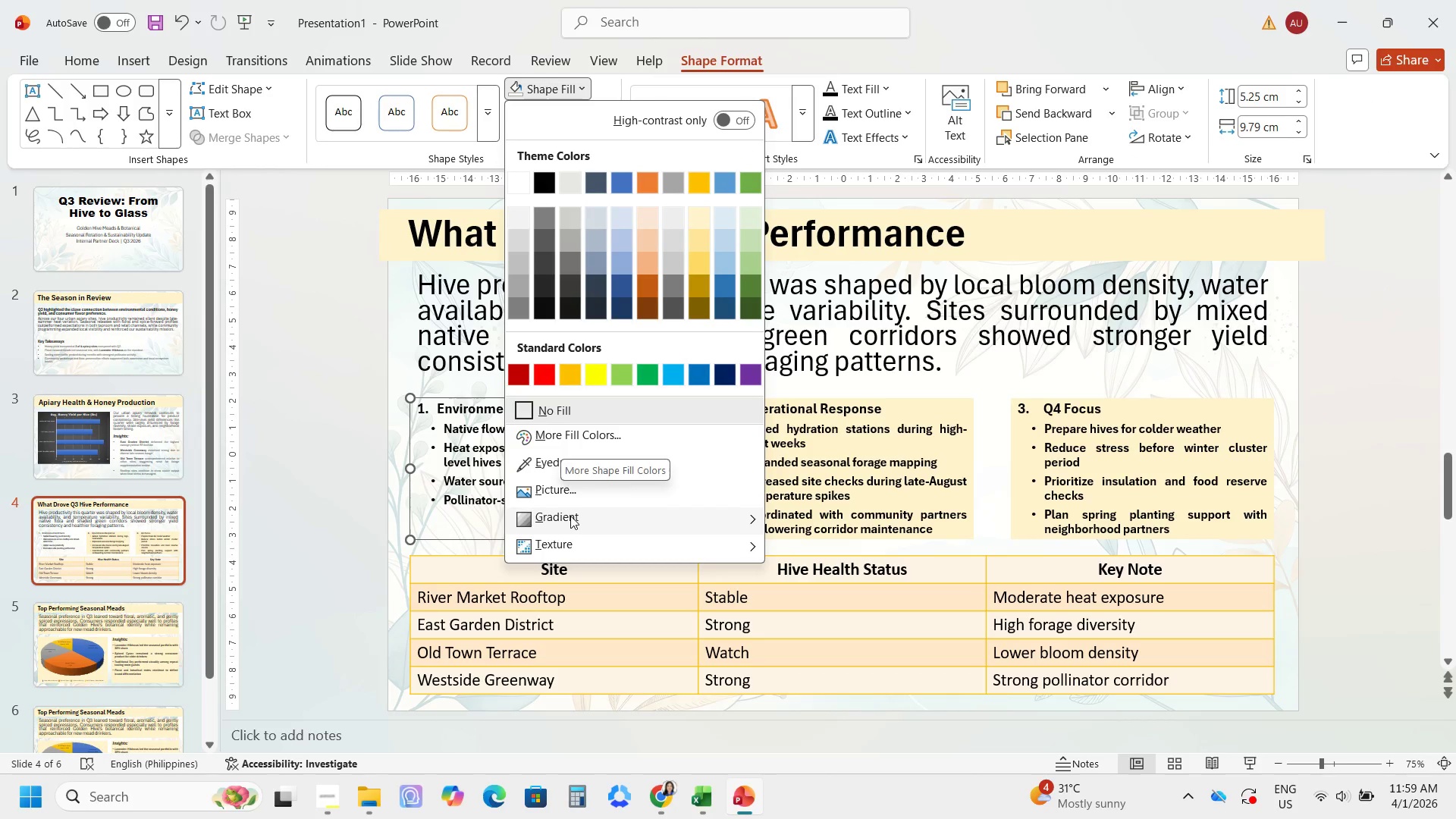 
mouse_move([799, 453])
 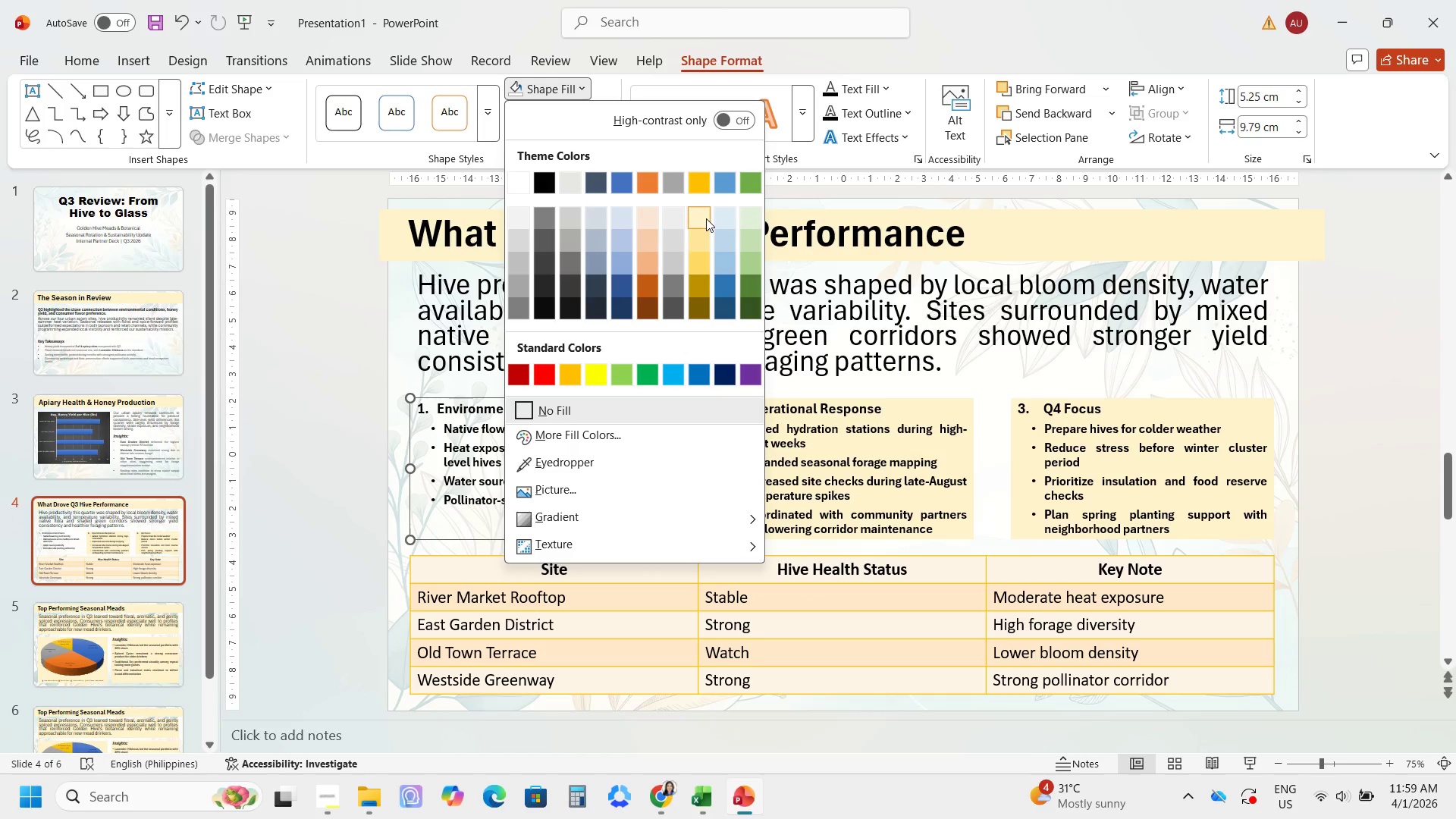 
left_click([706, 218])
 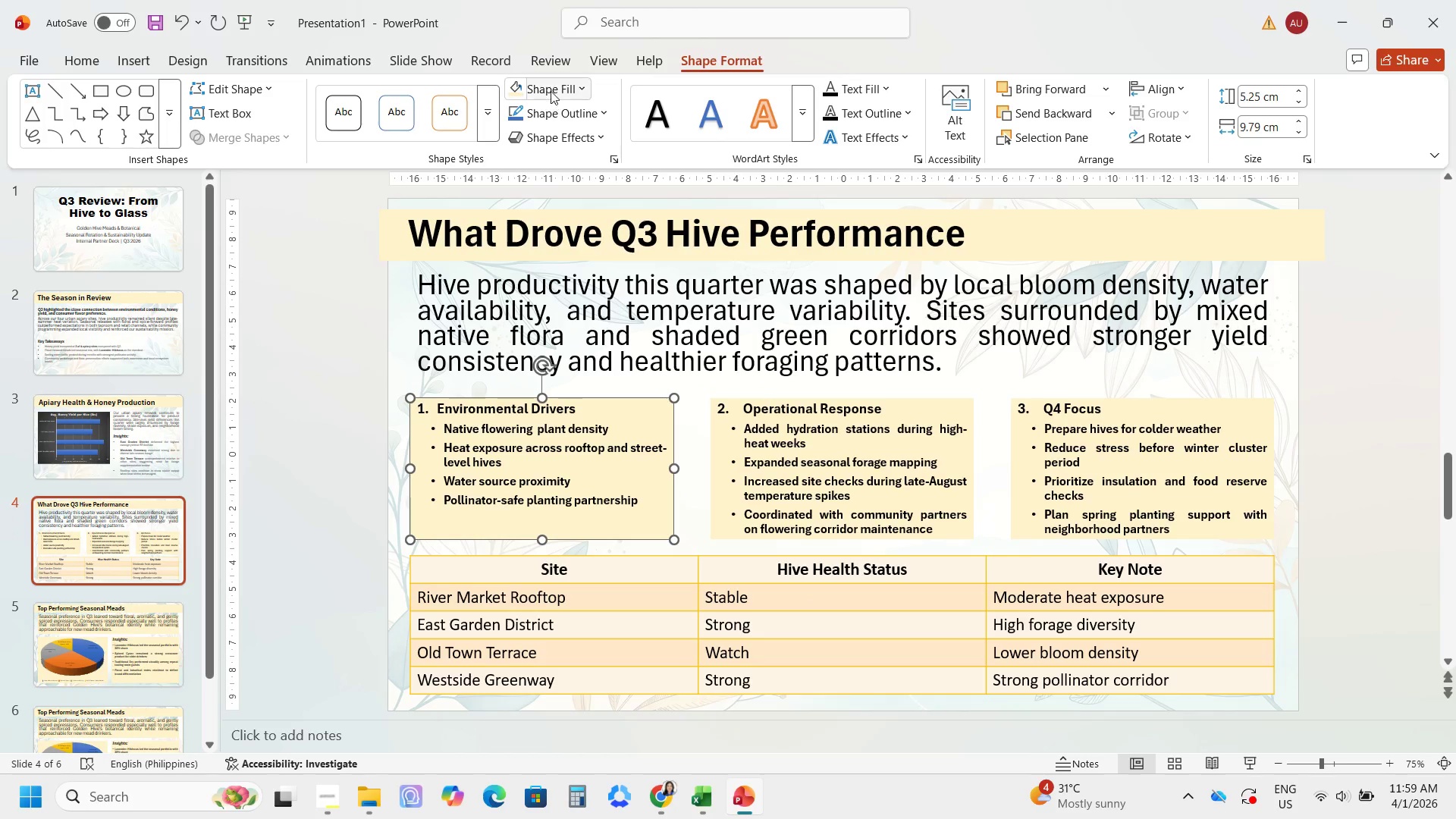 
left_click([556, 91])
 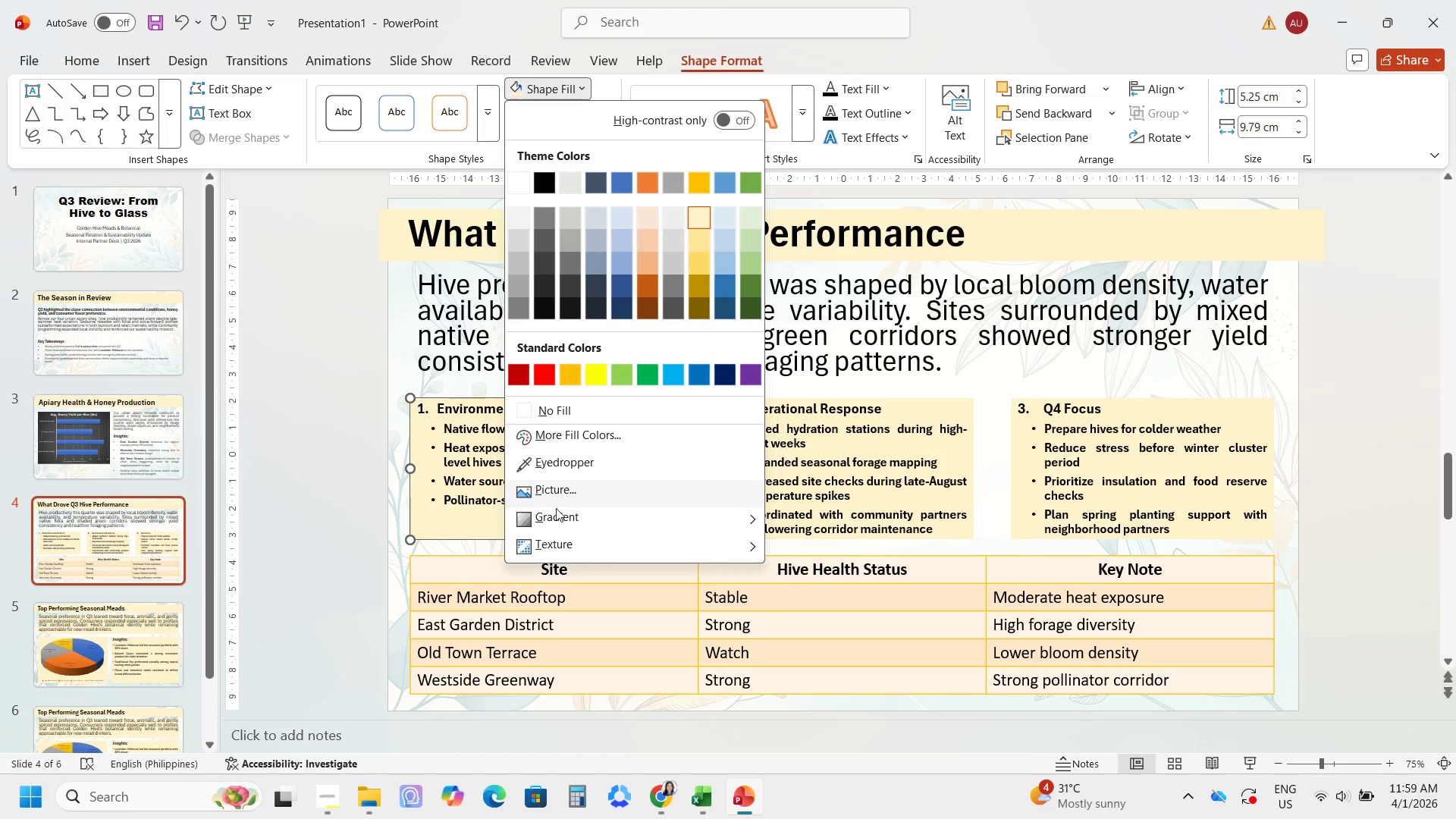 
left_click([549, 518])
 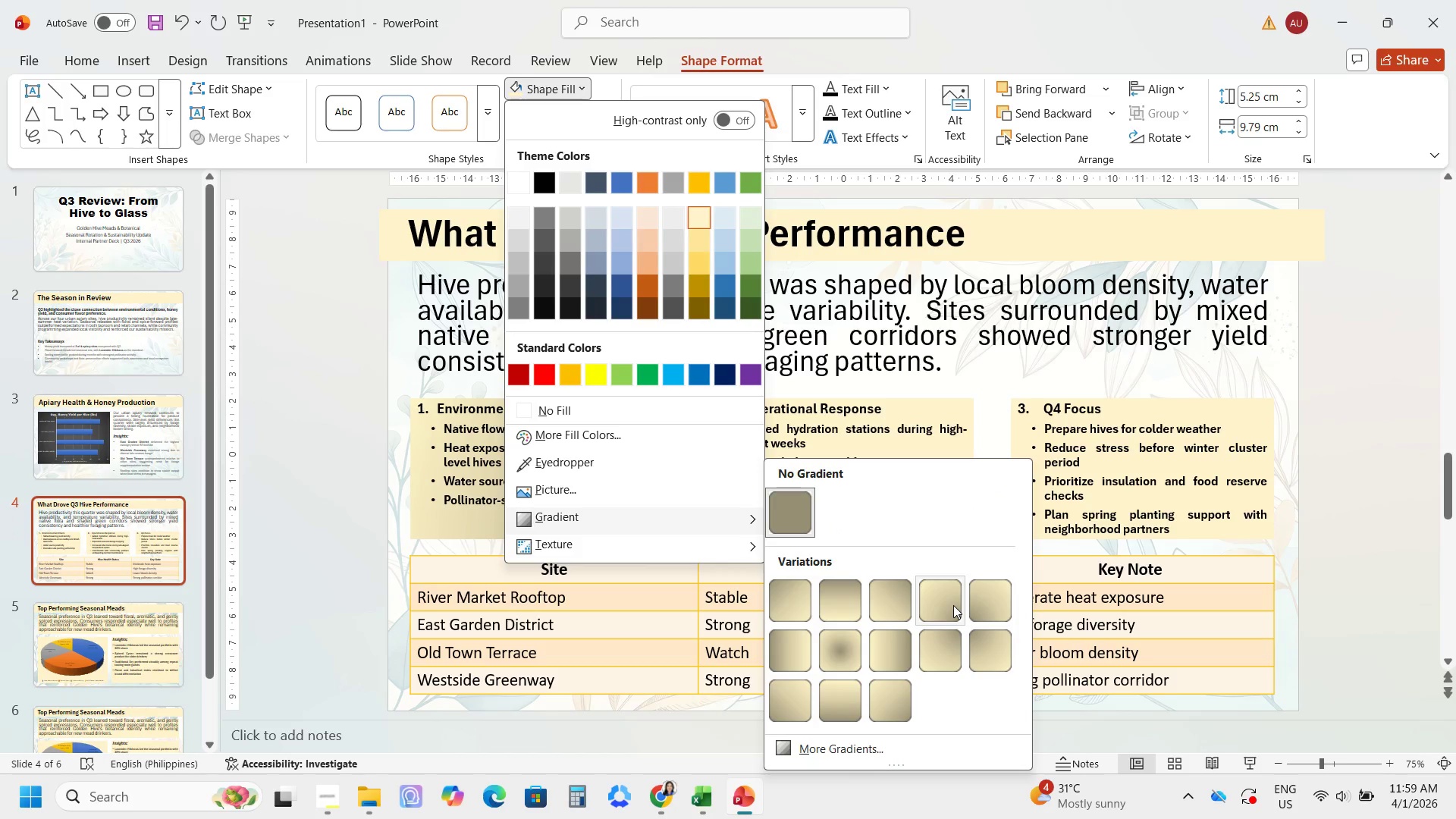 
left_click([953, 604])
 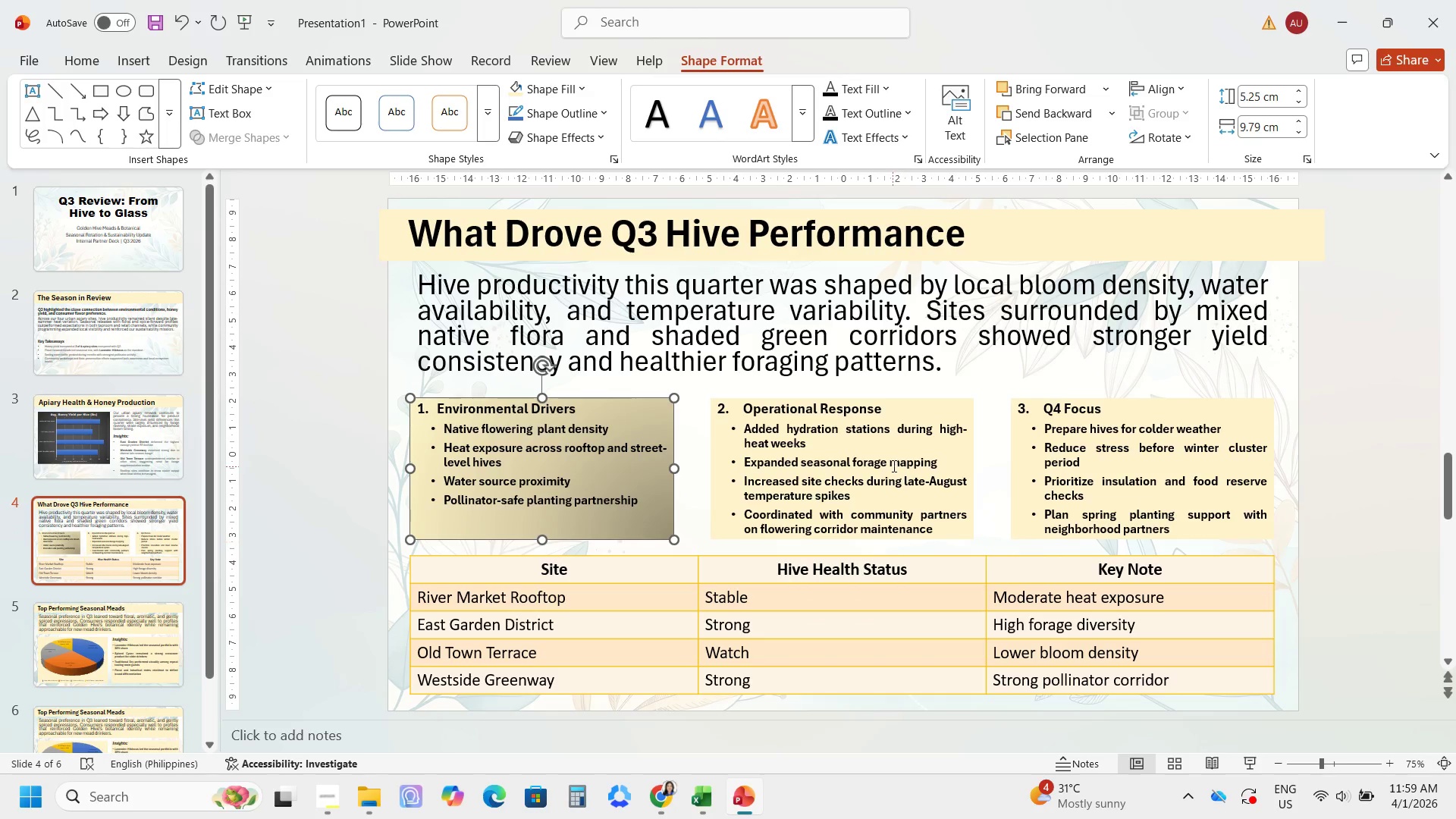 
left_click([893, 466])
 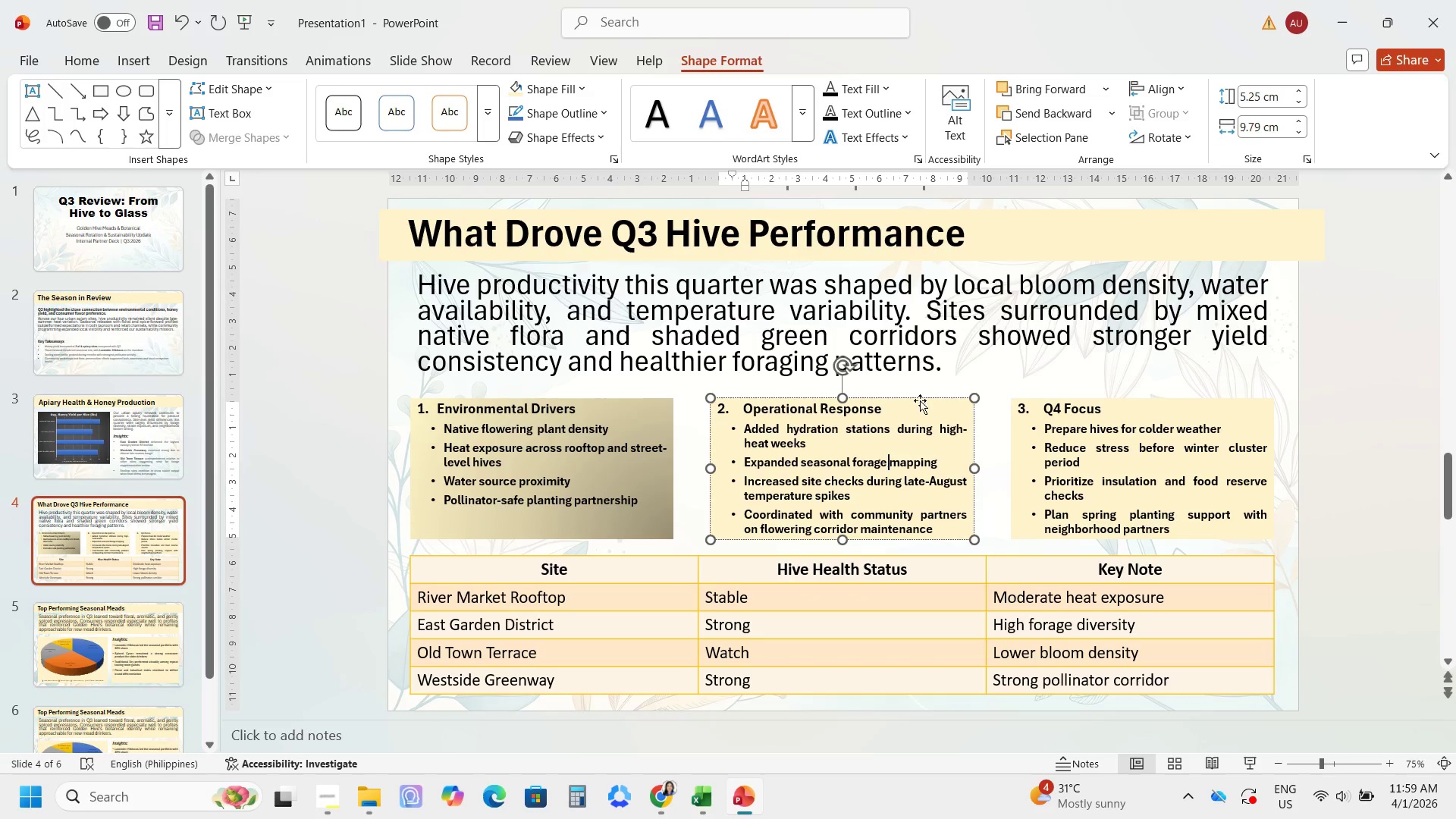 
left_click([920, 400])
 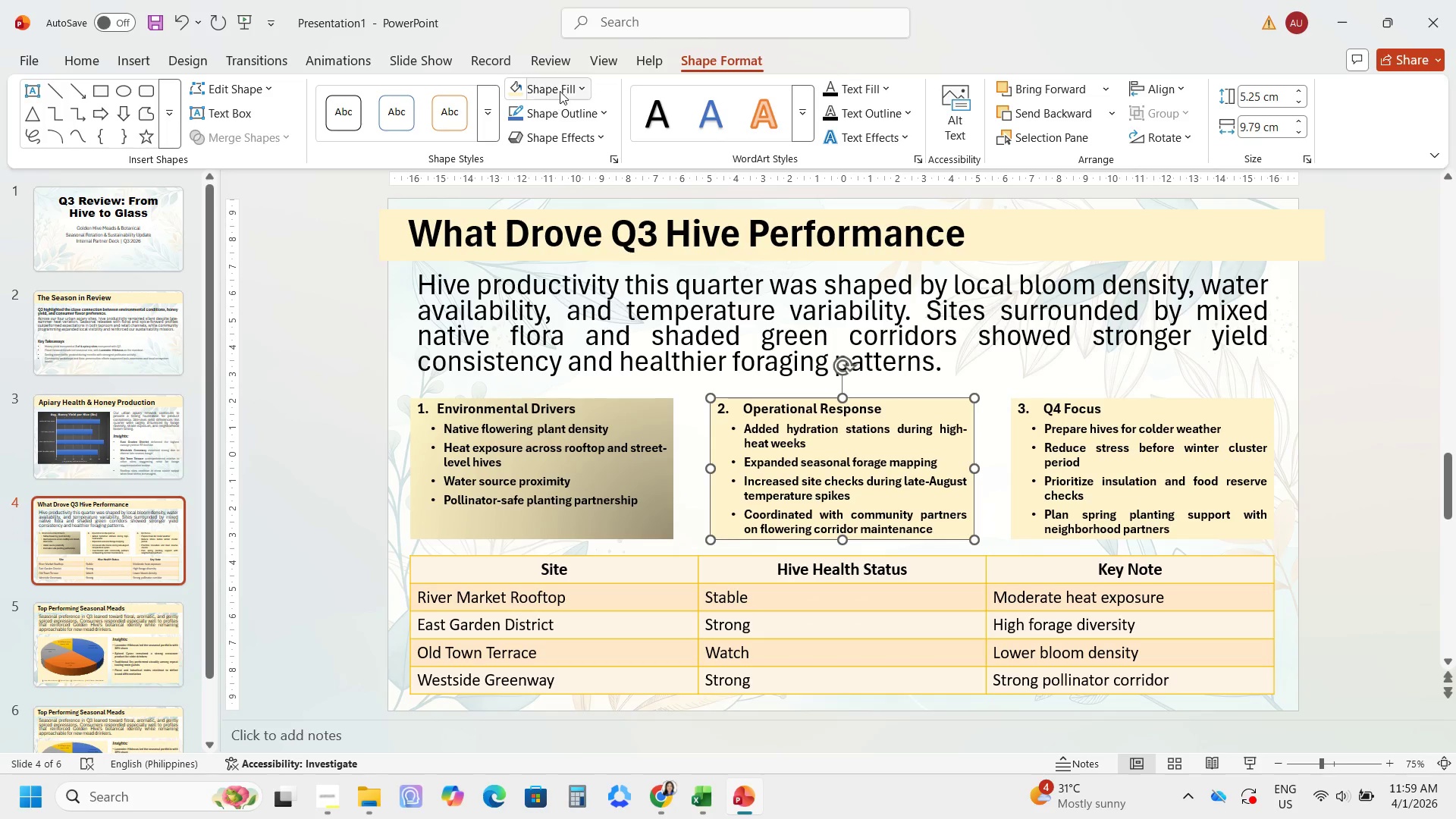 
left_click([560, 89])
 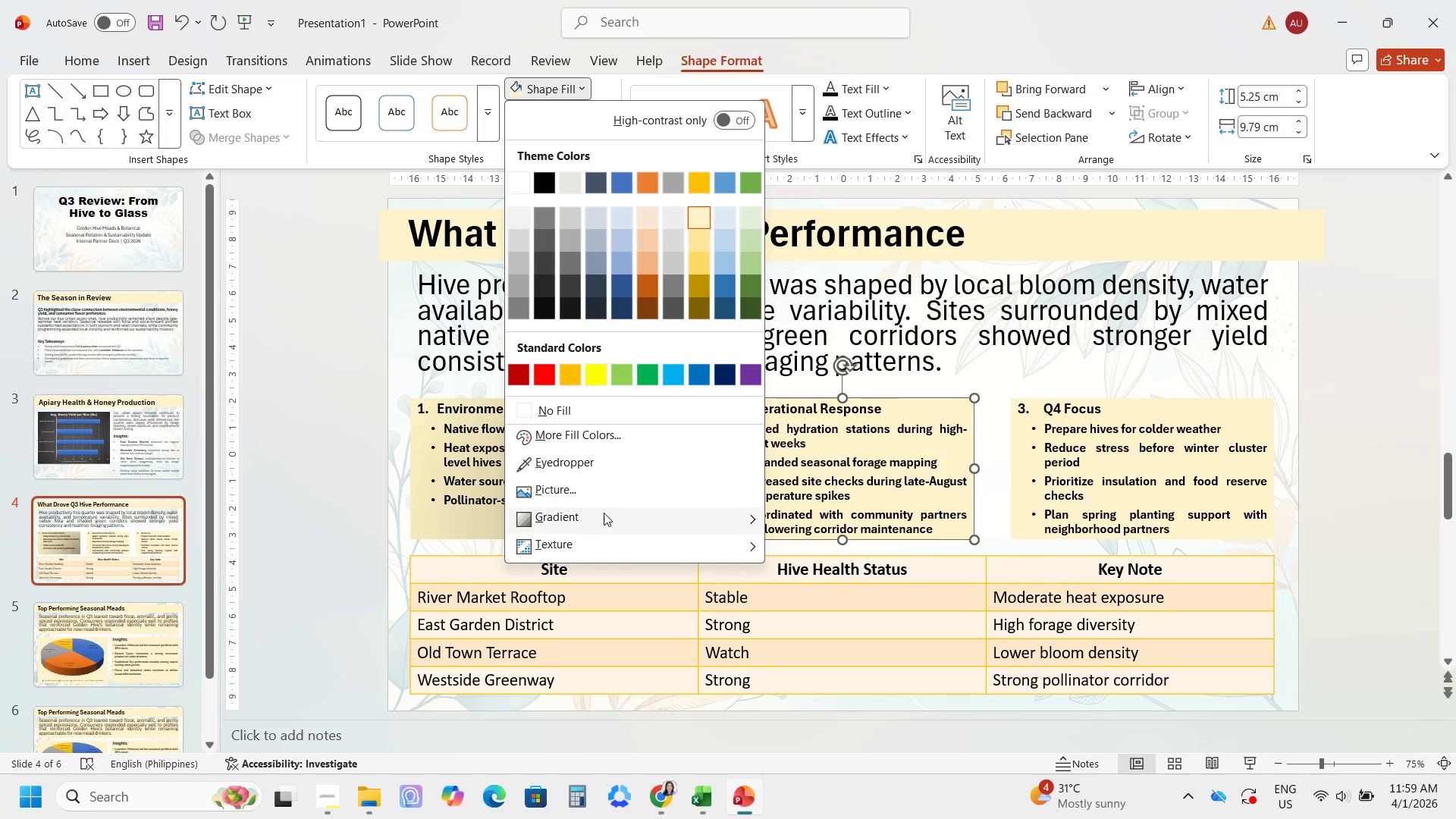 
left_click([602, 516])
 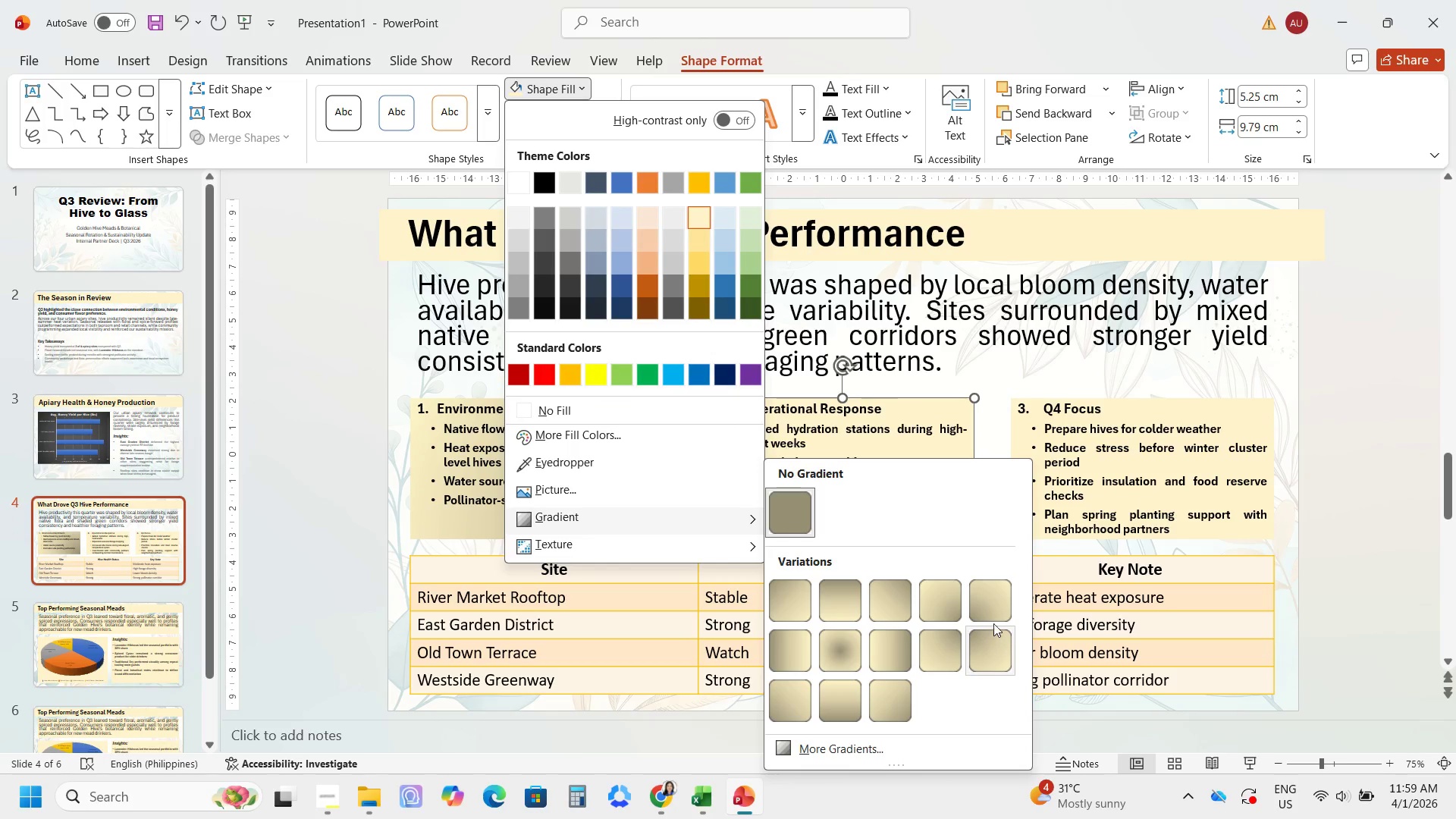 
left_click([991, 607])
 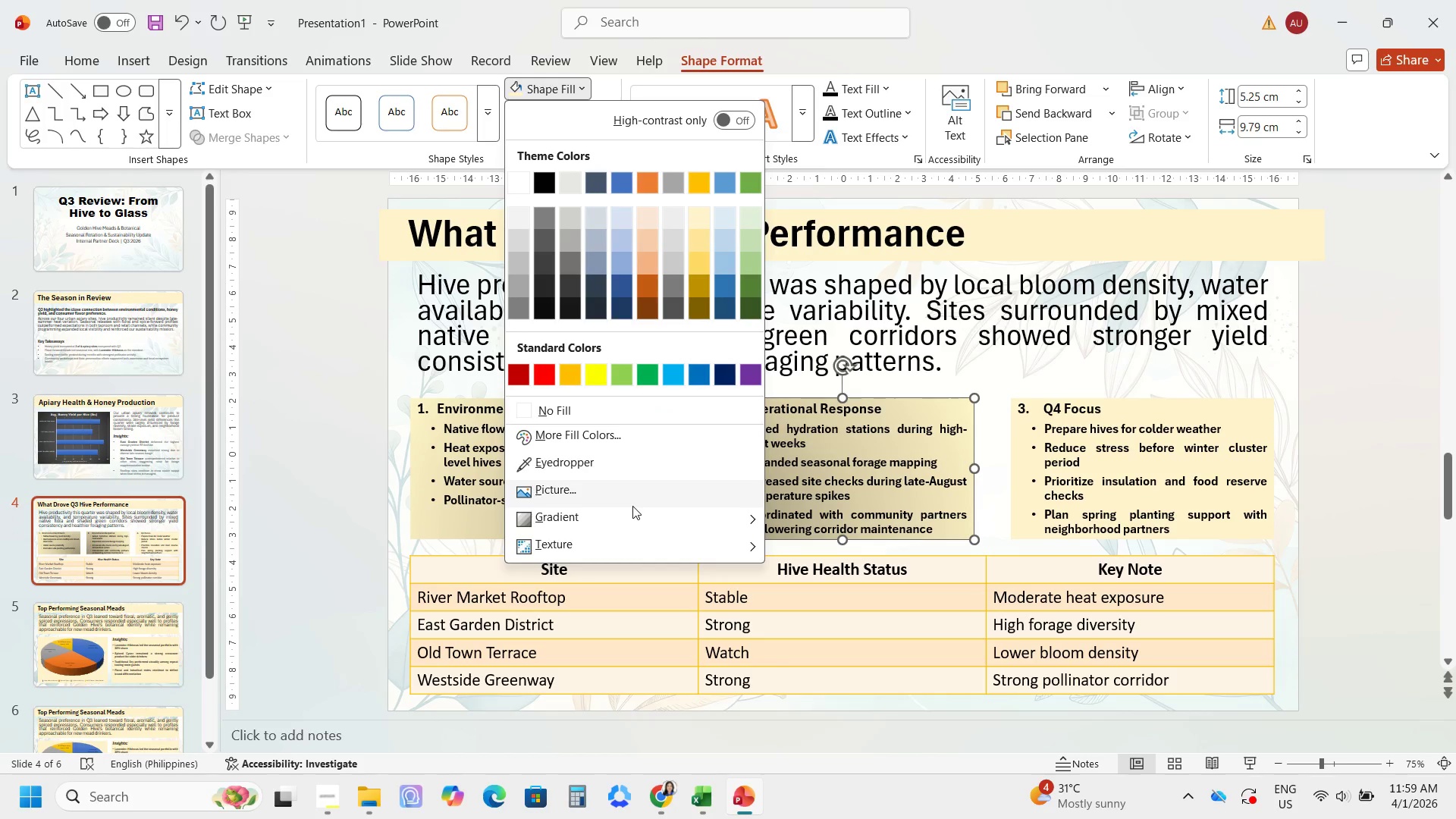 
wait(5.81)
 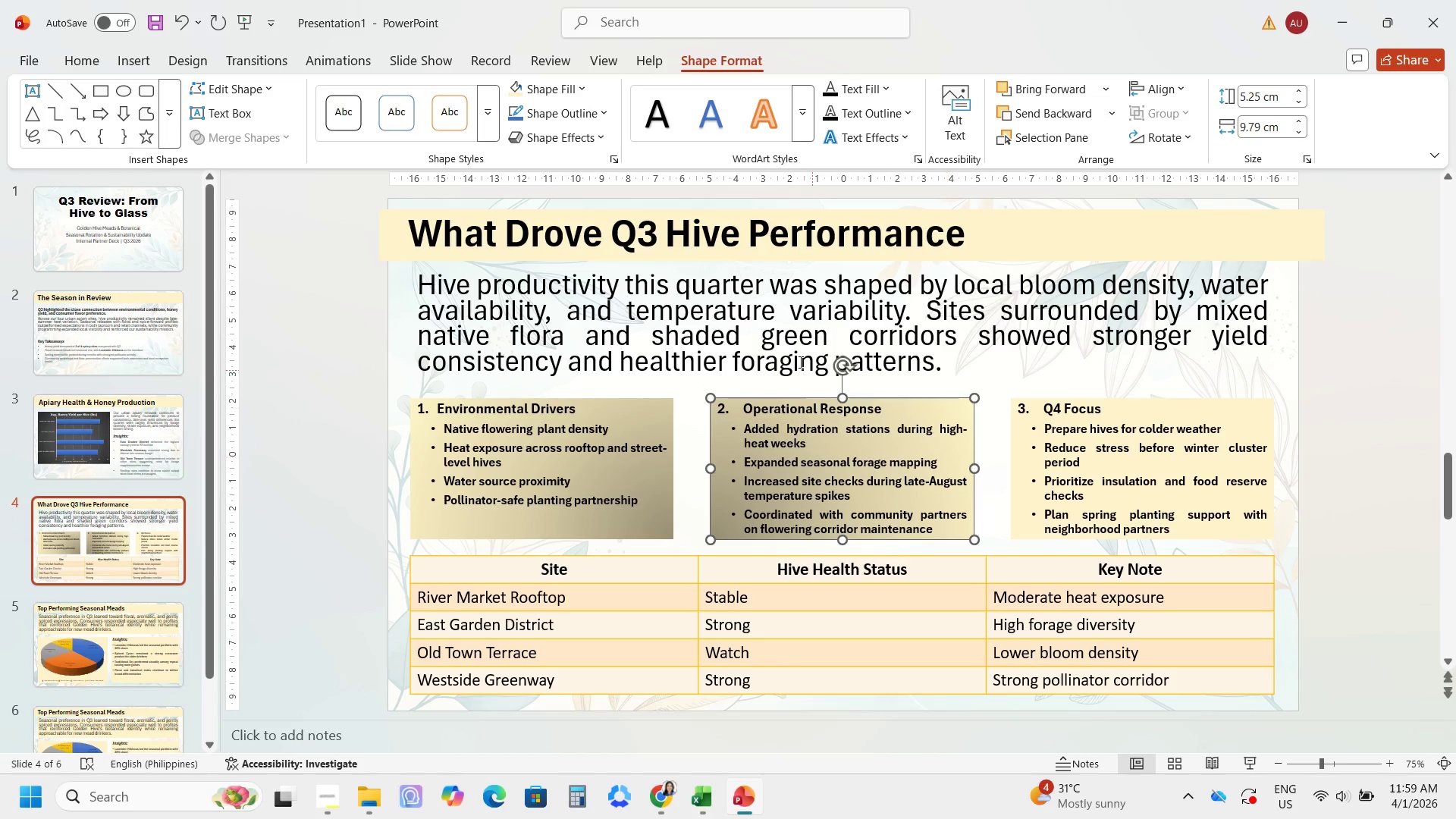 
left_click([1031, 199])
 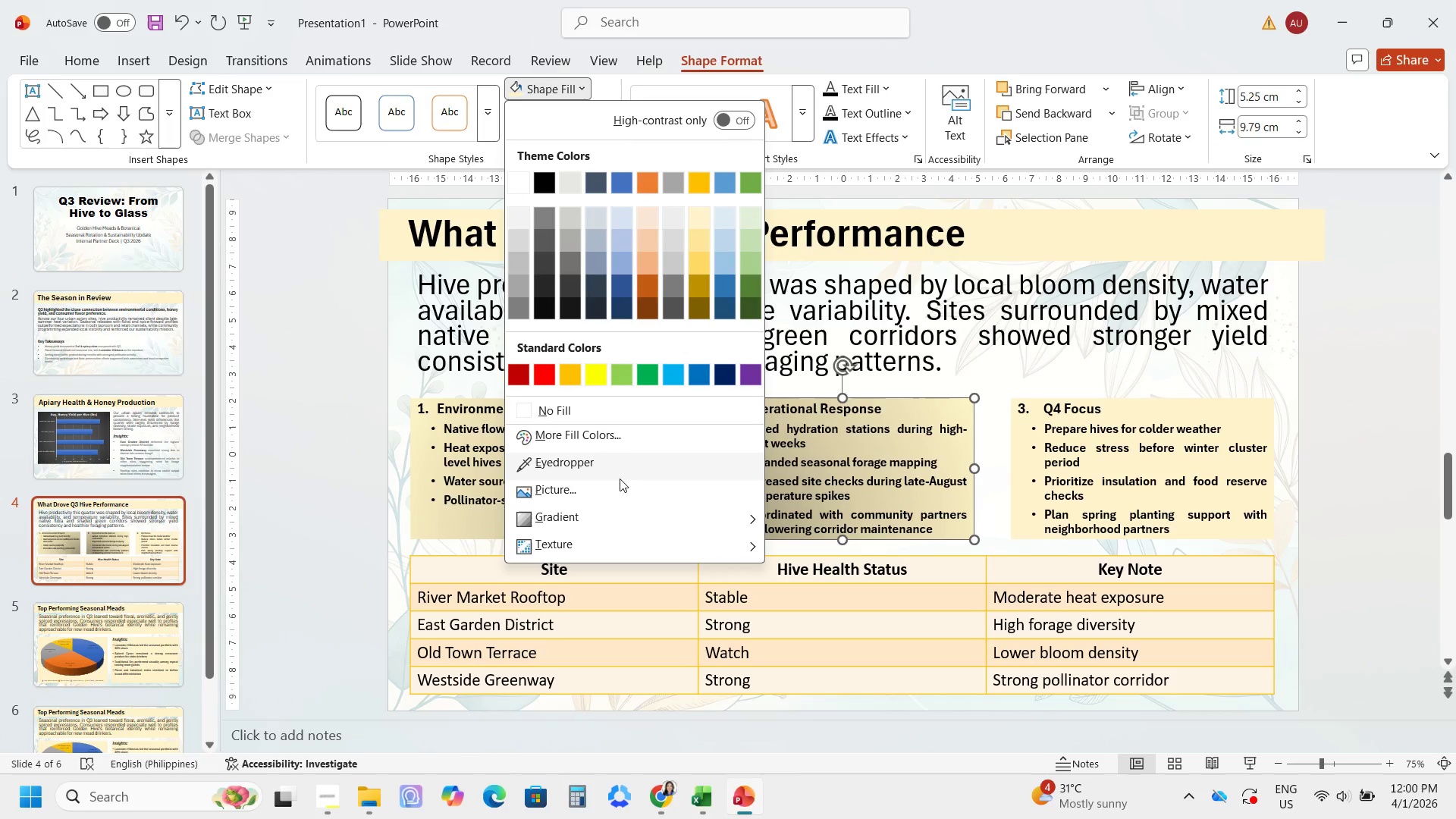 
left_click([616, 521])
 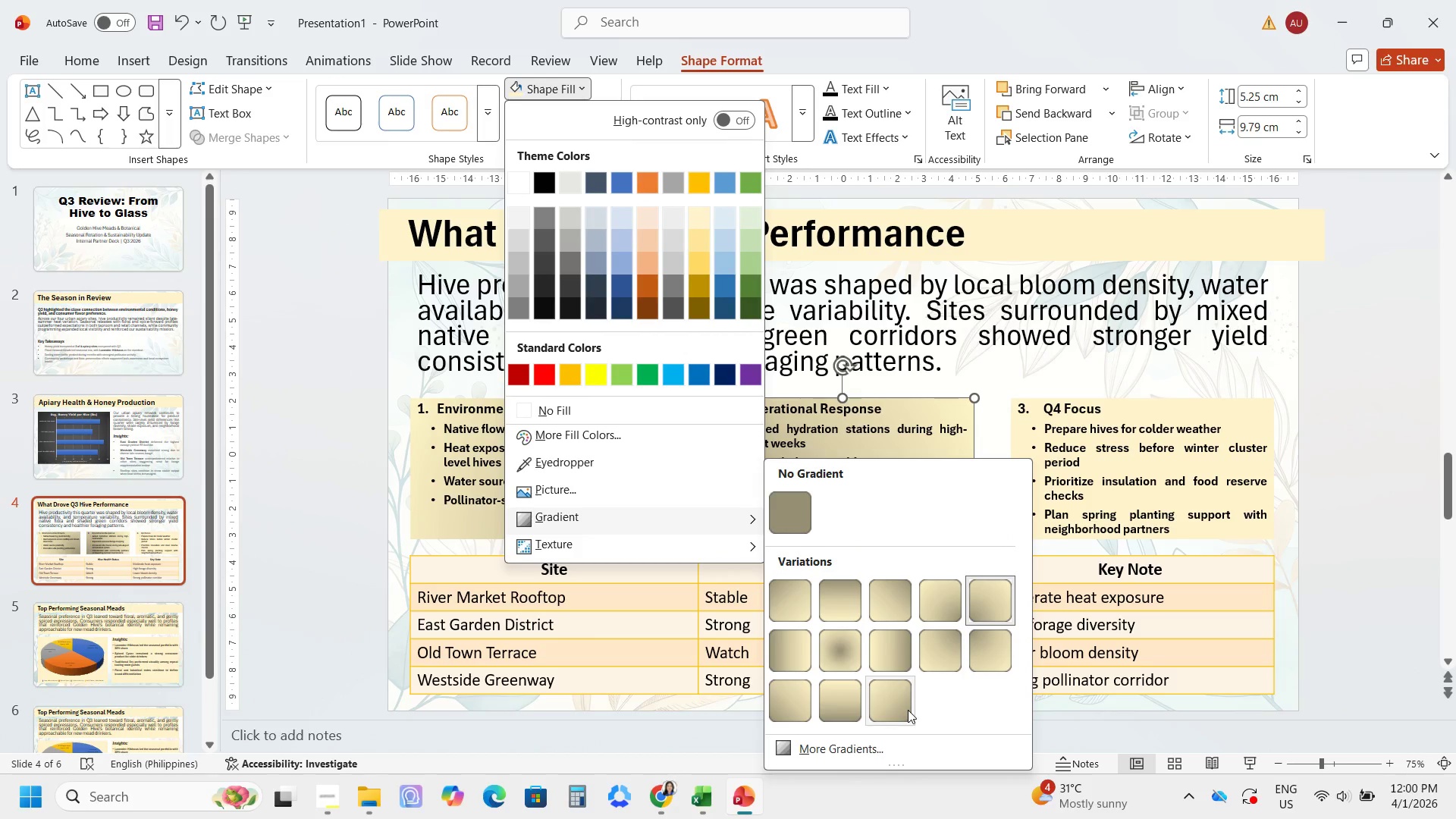 
left_click([940, 606])
 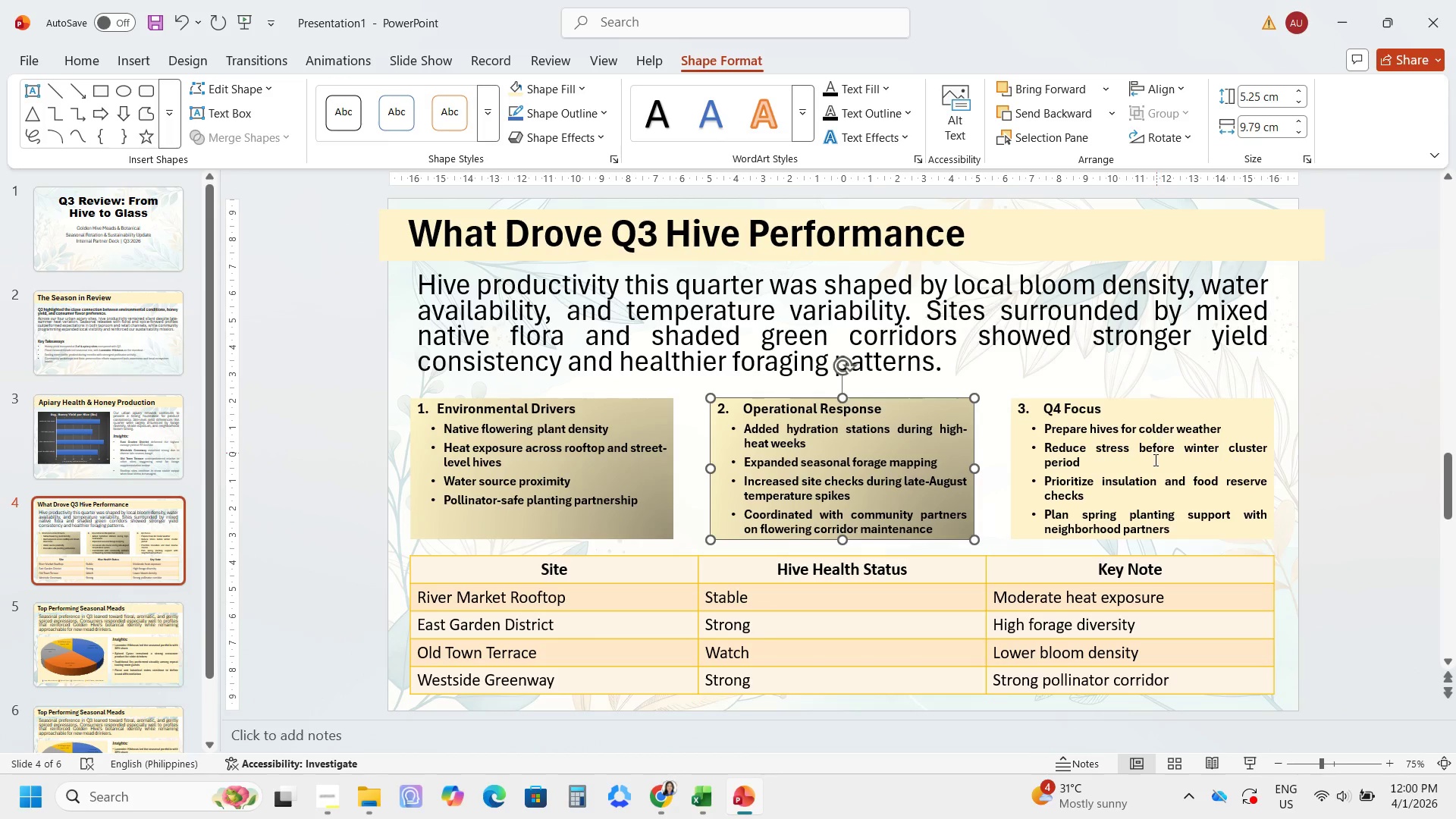 
left_click([1153, 467])
 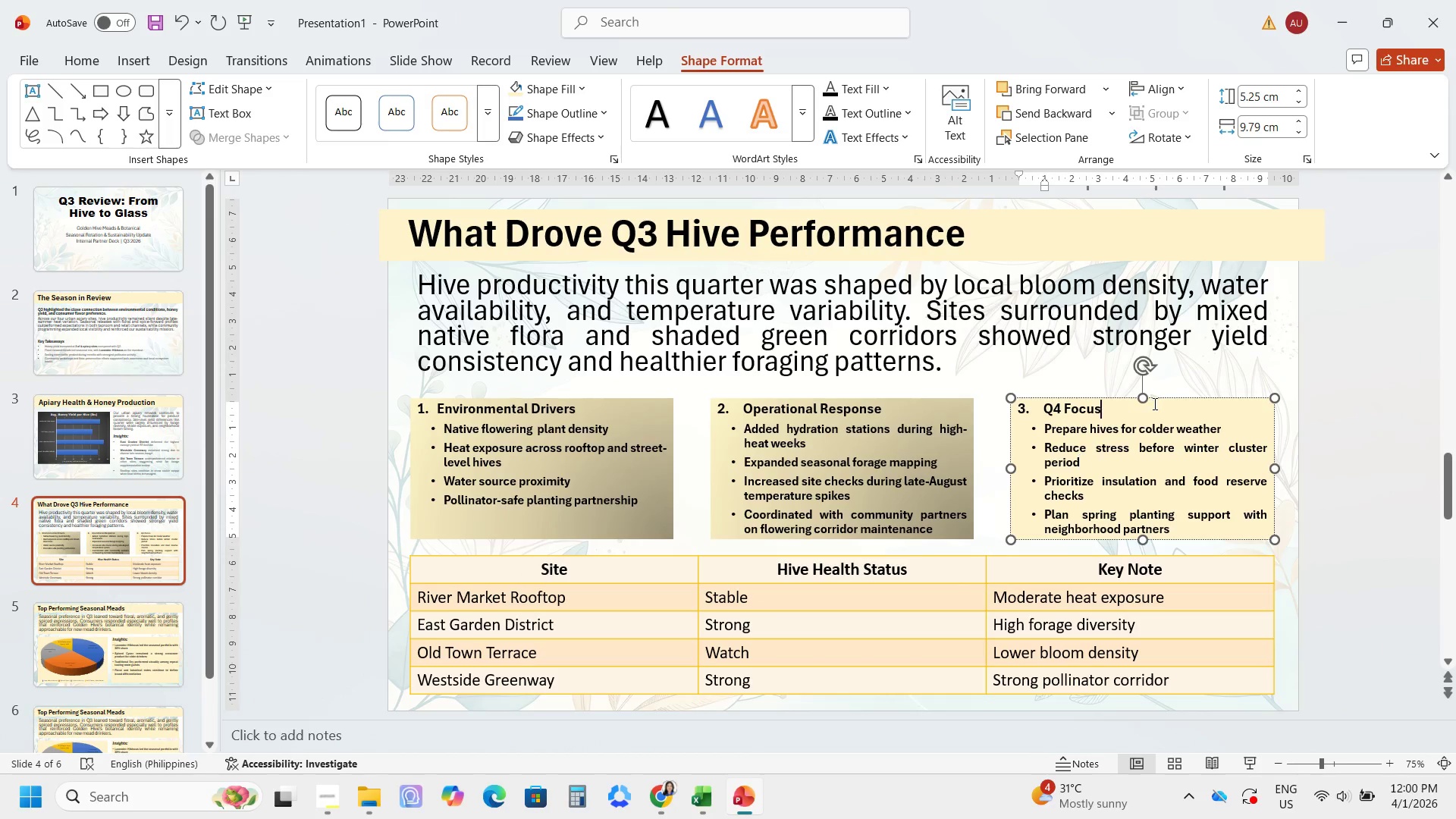 
left_click([1153, 403])
 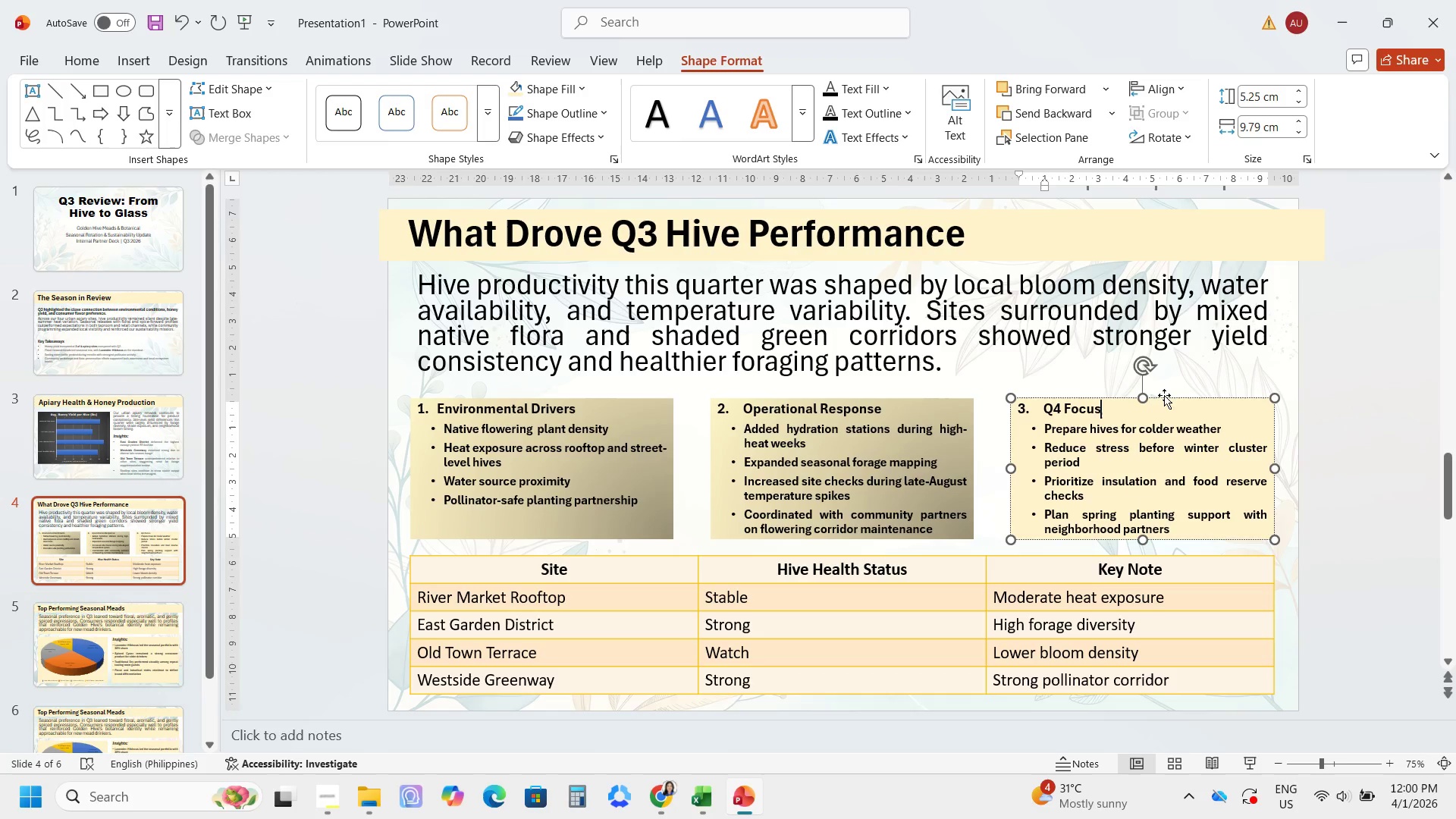 
left_click([1164, 395])
 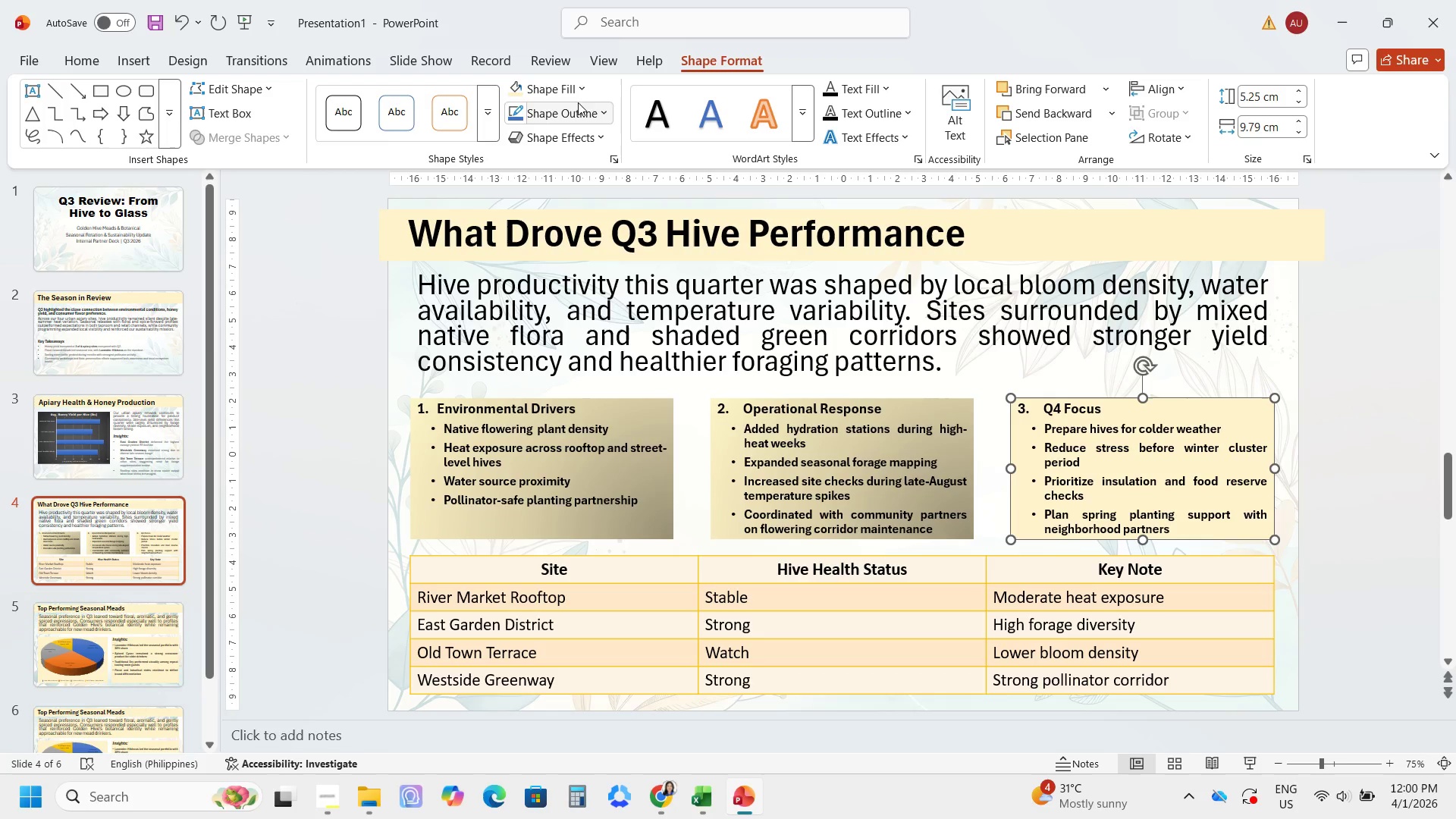 
left_click([578, 93])
 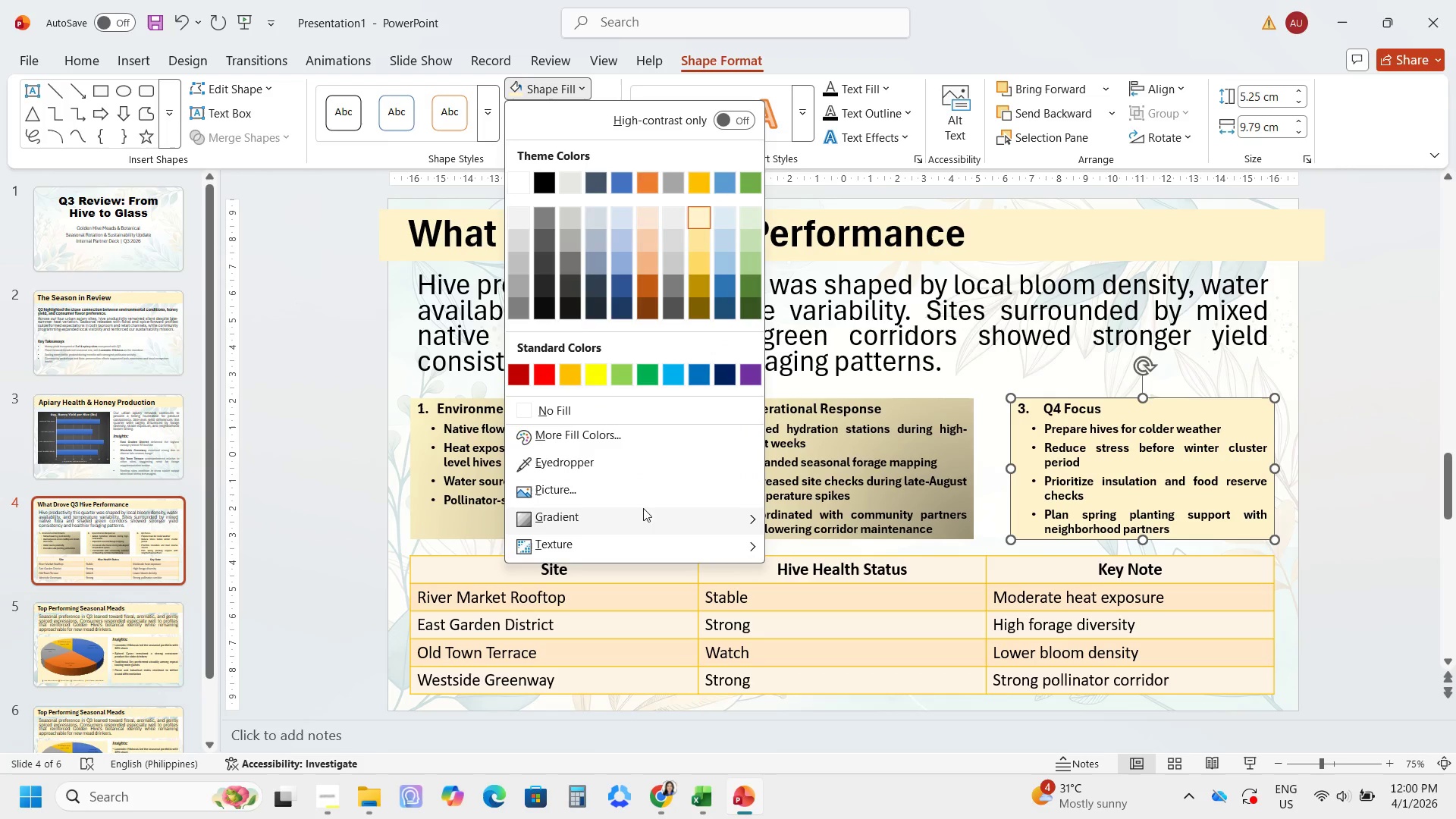 
left_click([636, 518])
 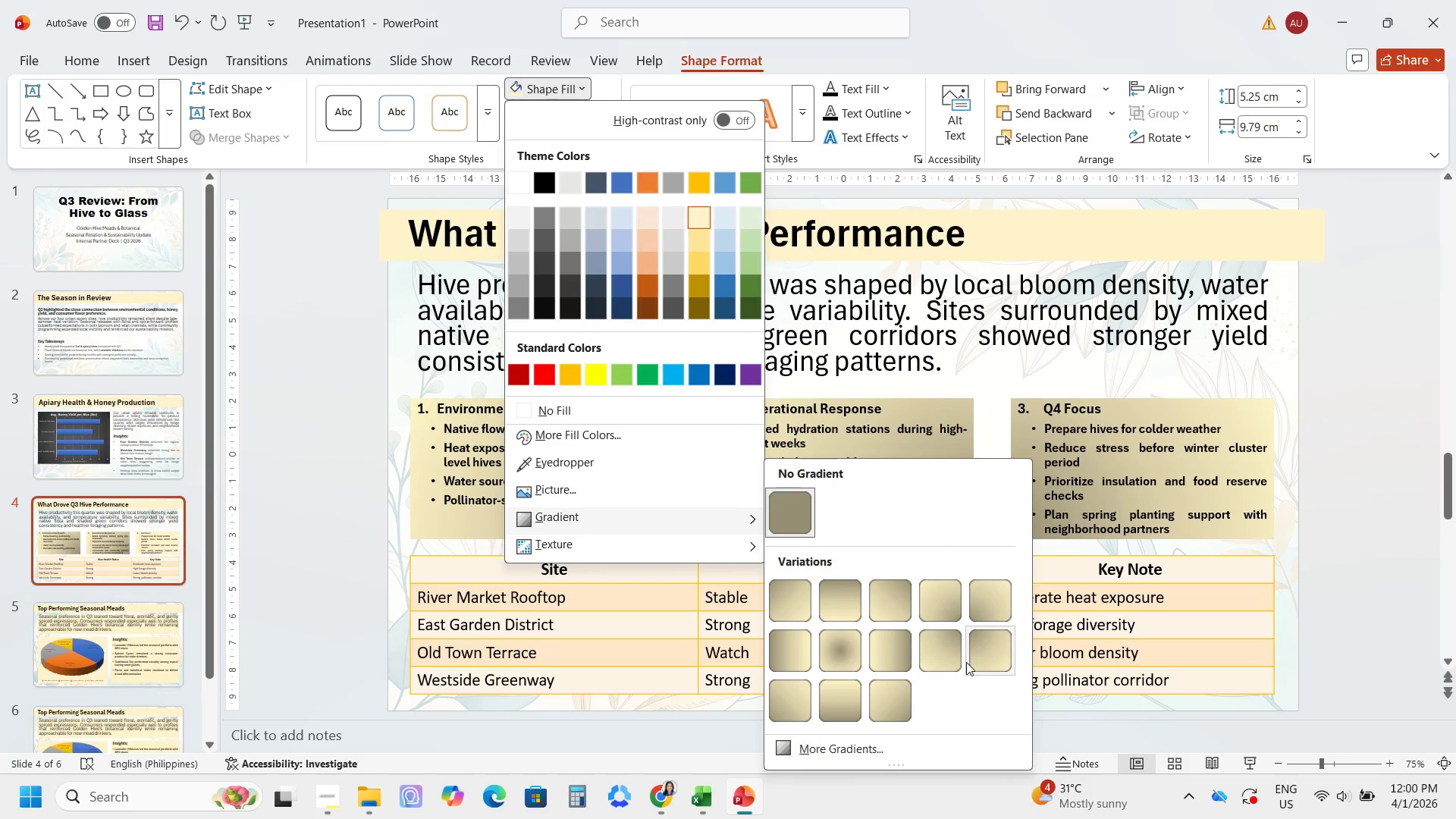 
left_click_drag(start_coordinate=[952, 654], to_coordinate=[952, 597])
 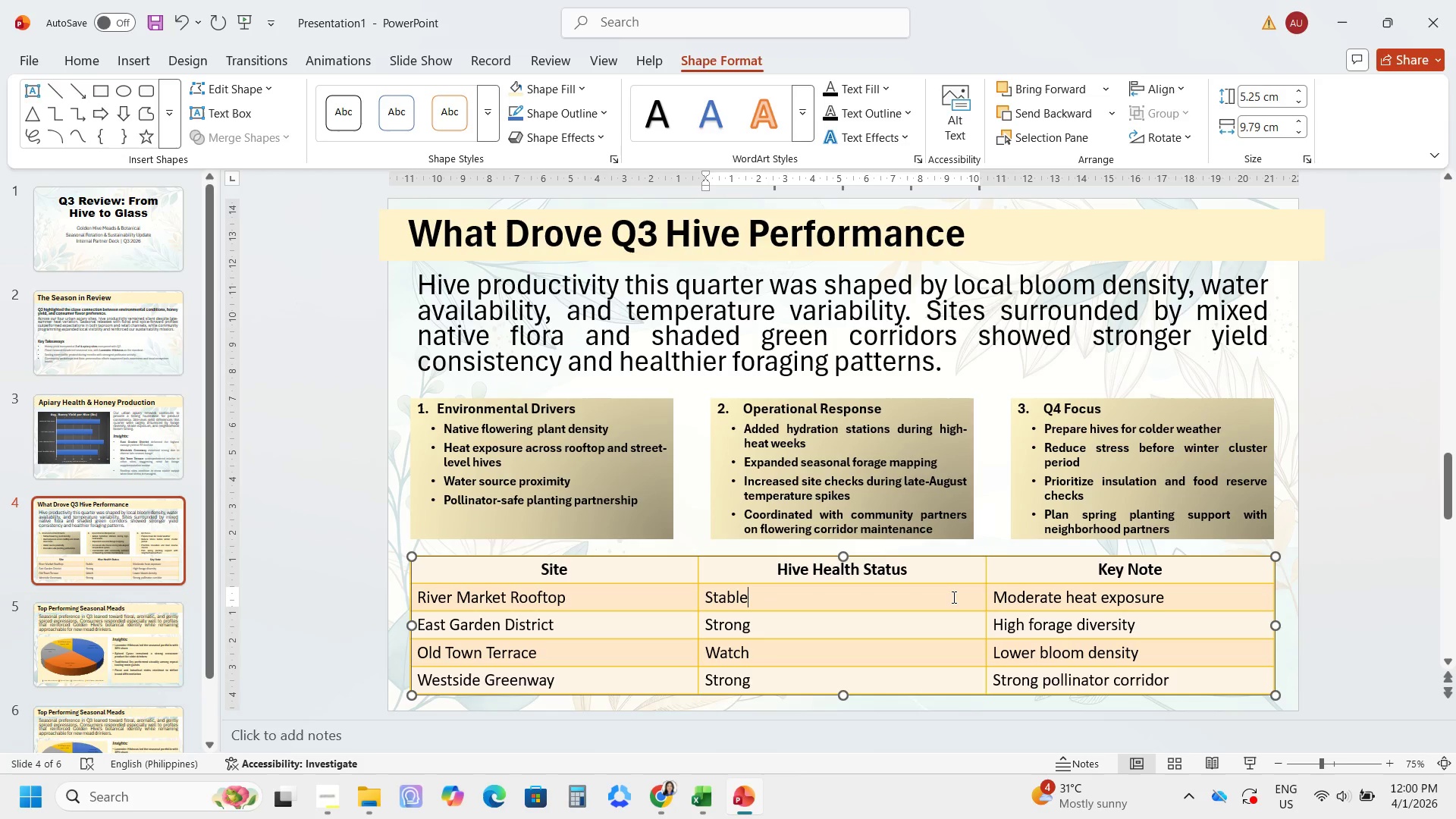 
left_click([952, 597])
 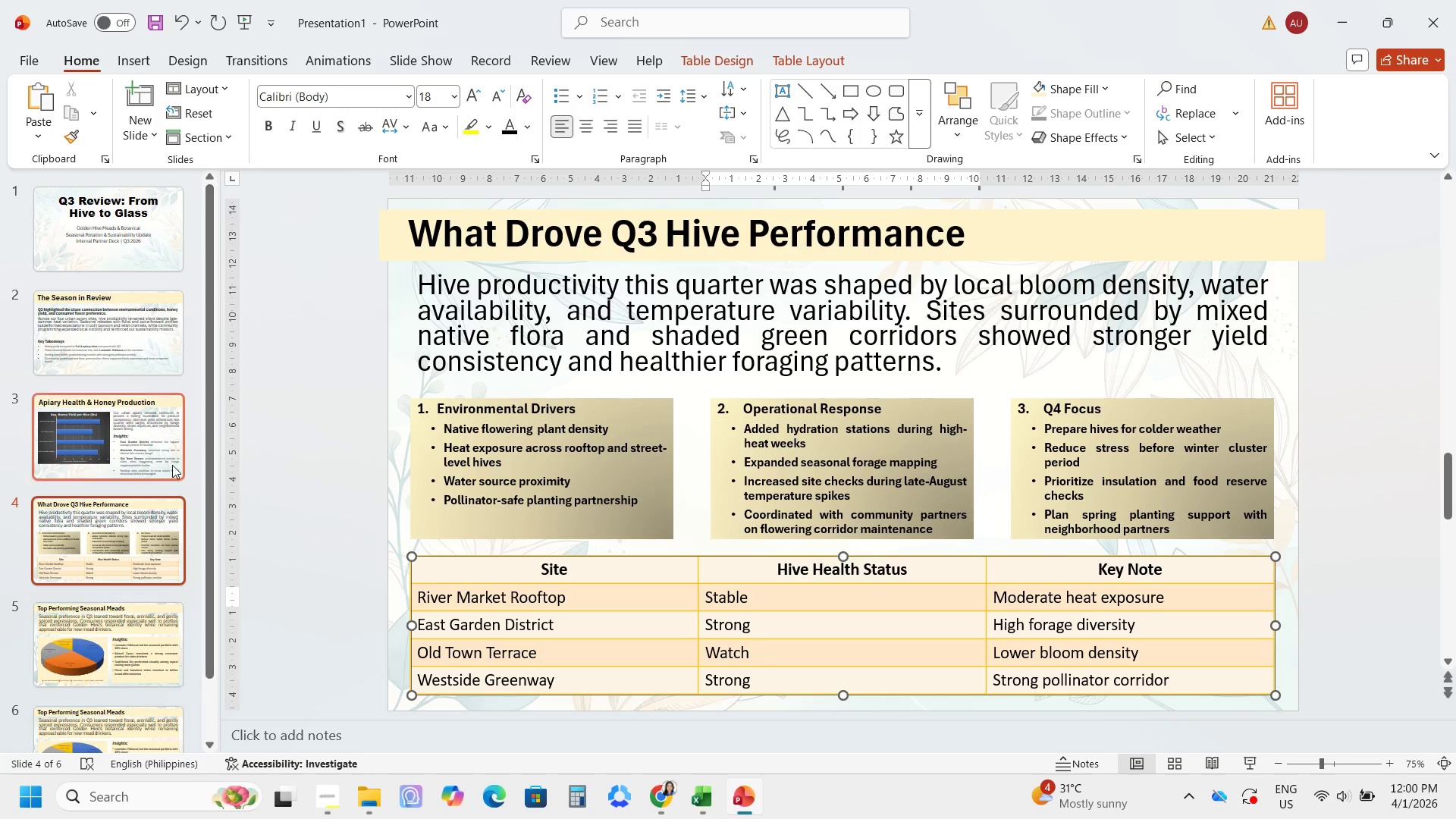 
left_click([270, 507])
 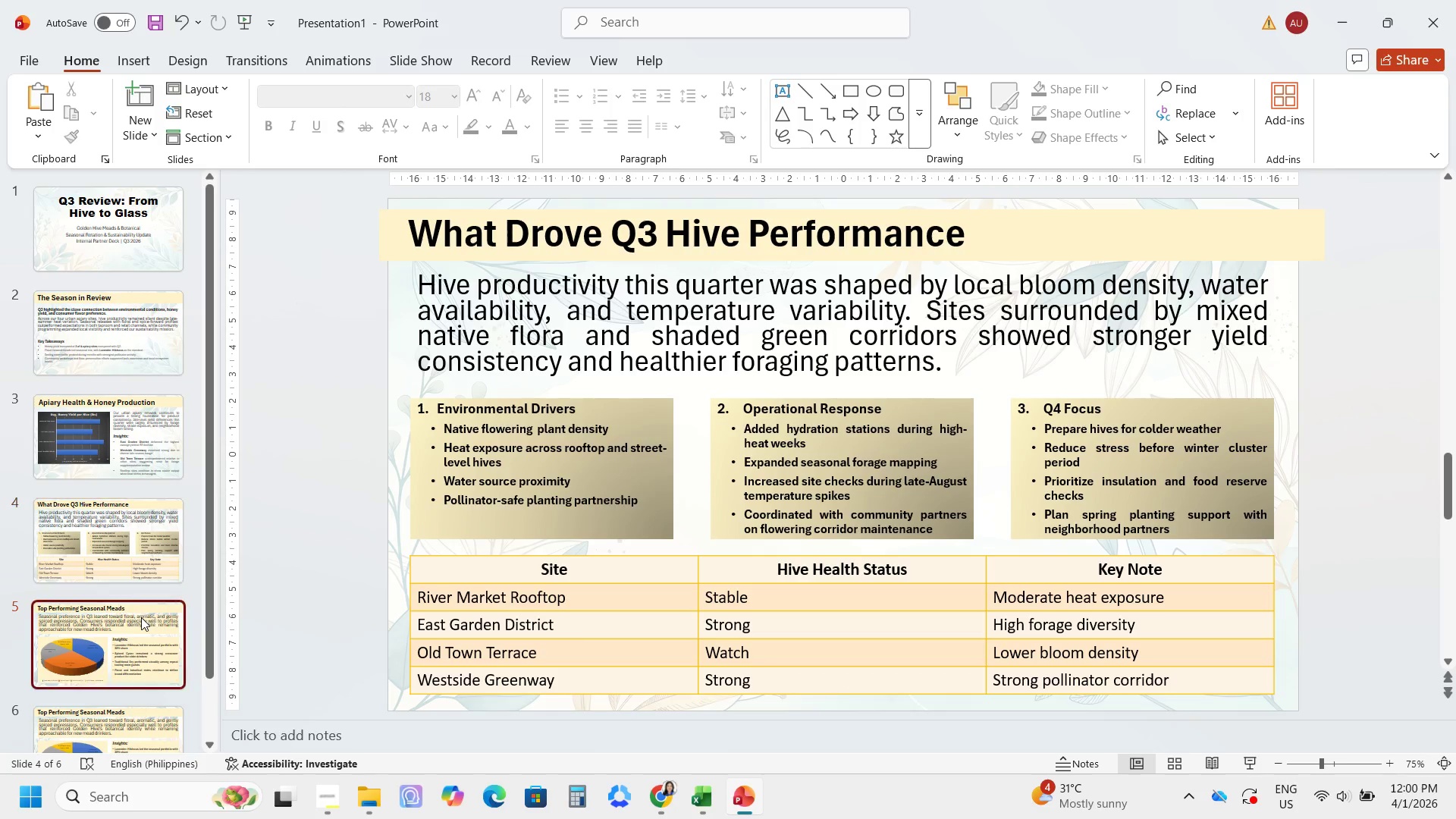 
left_click([141, 617])
 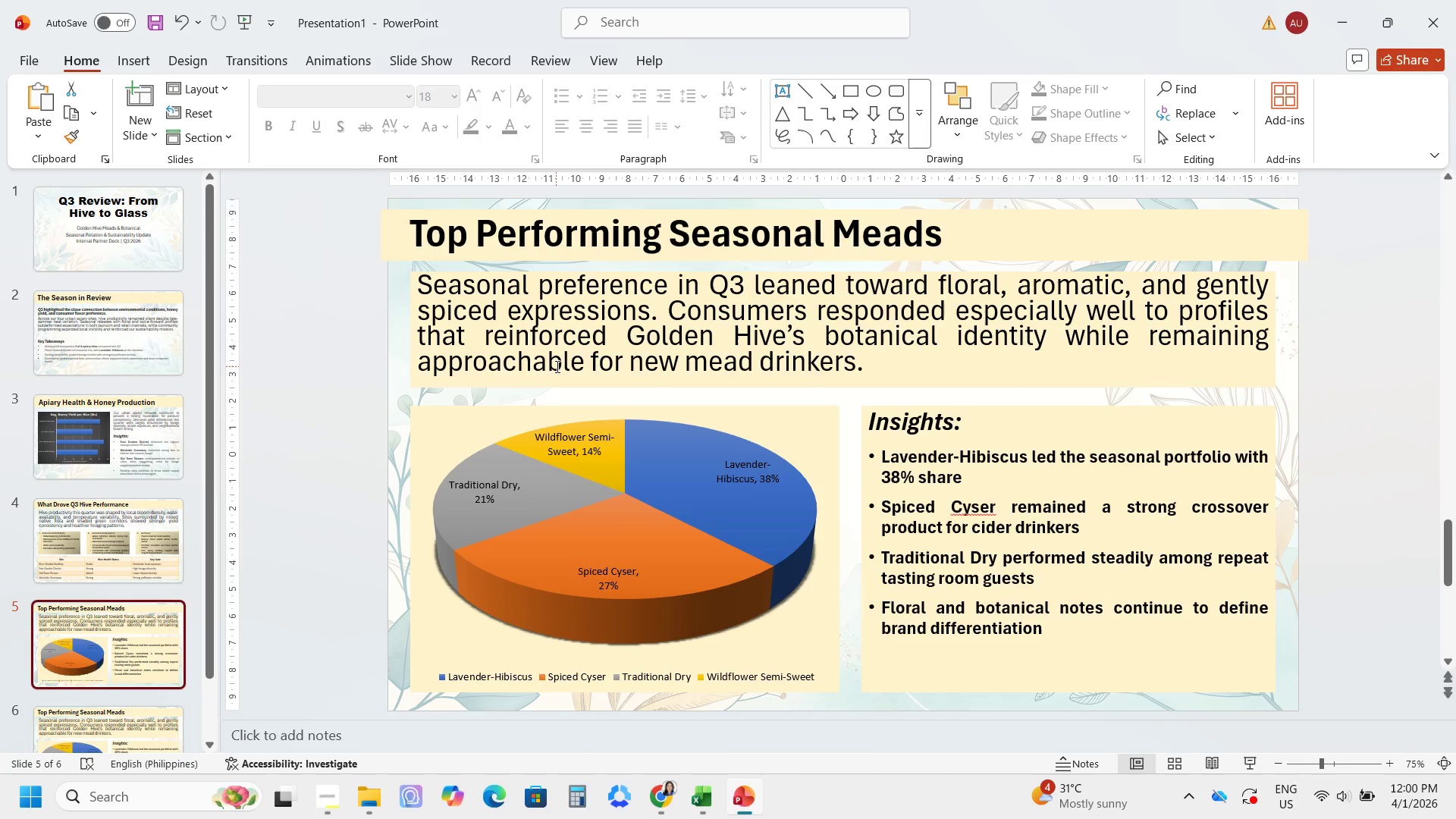 
left_click([556, 366])
 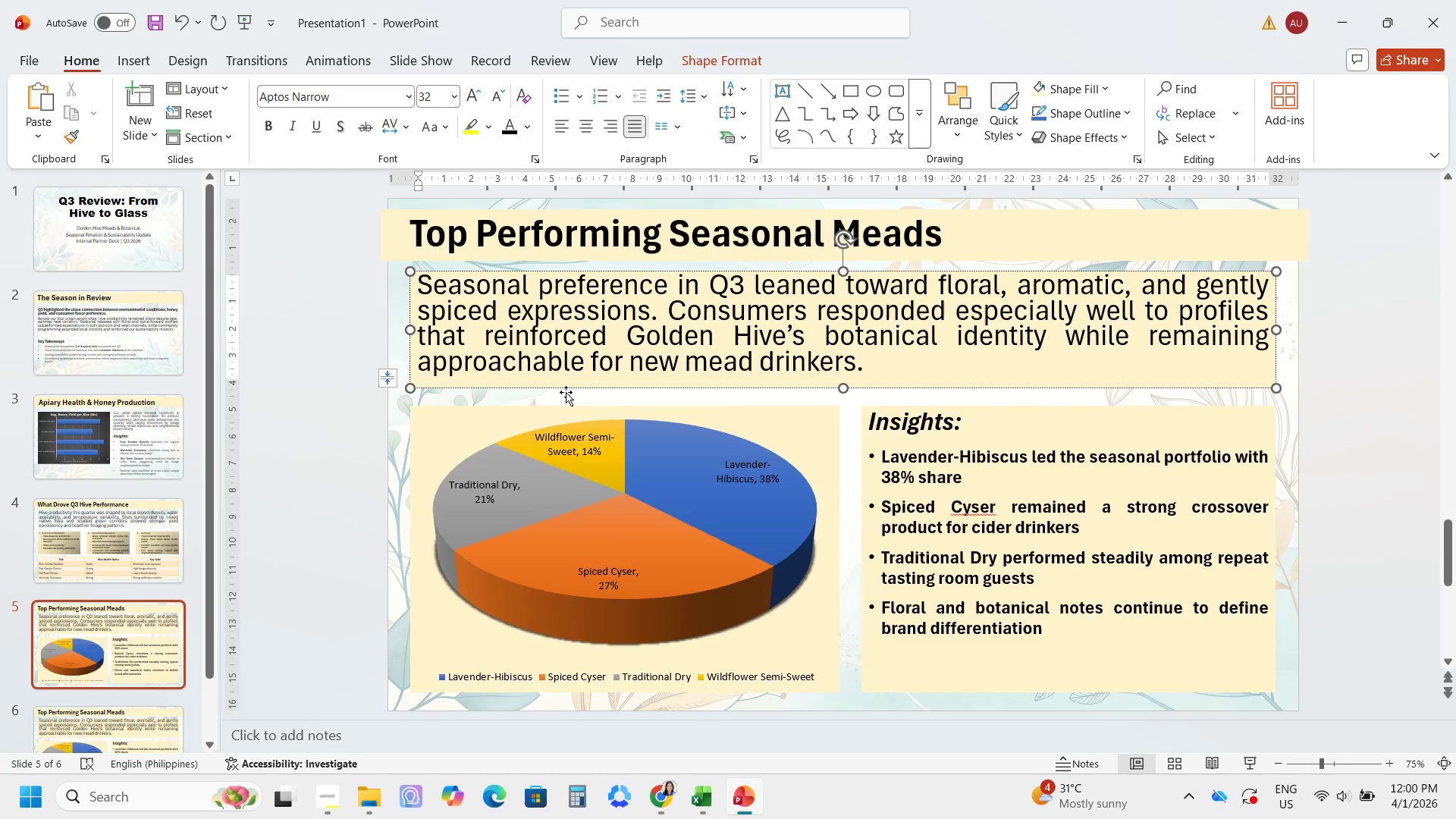 
left_click([566, 387])
 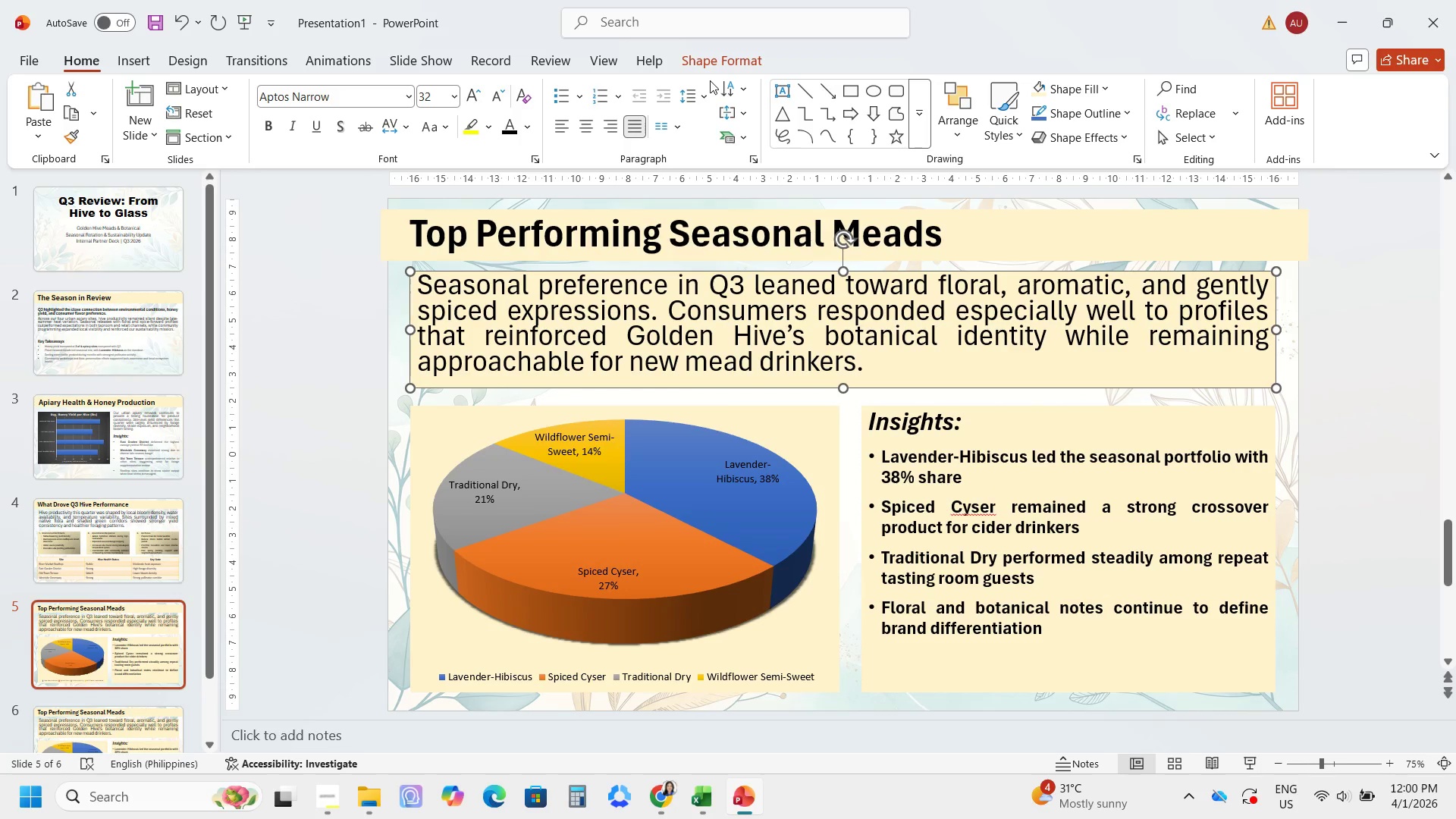 
left_click([722, 61])
 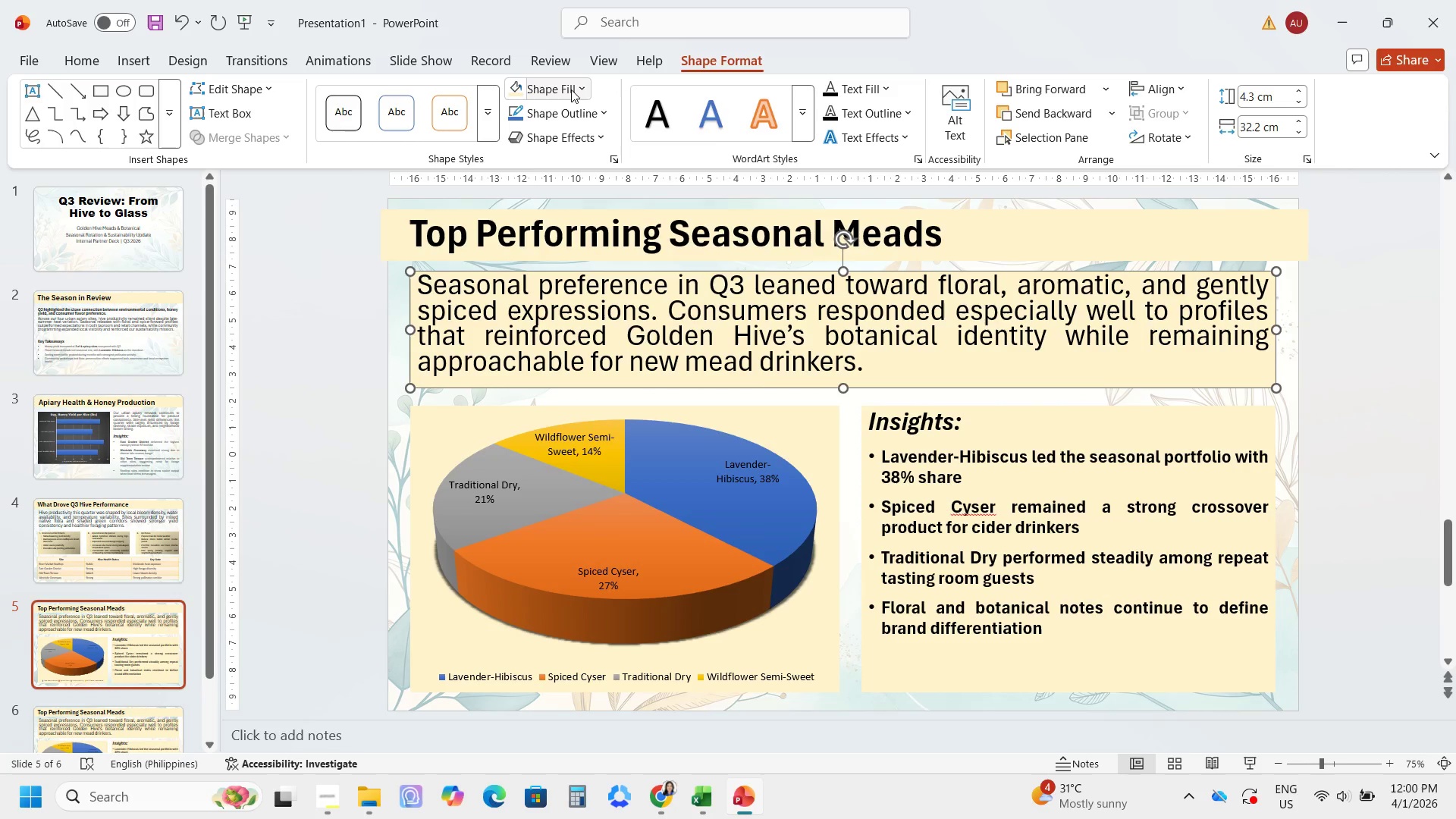 
left_click([571, 89])
 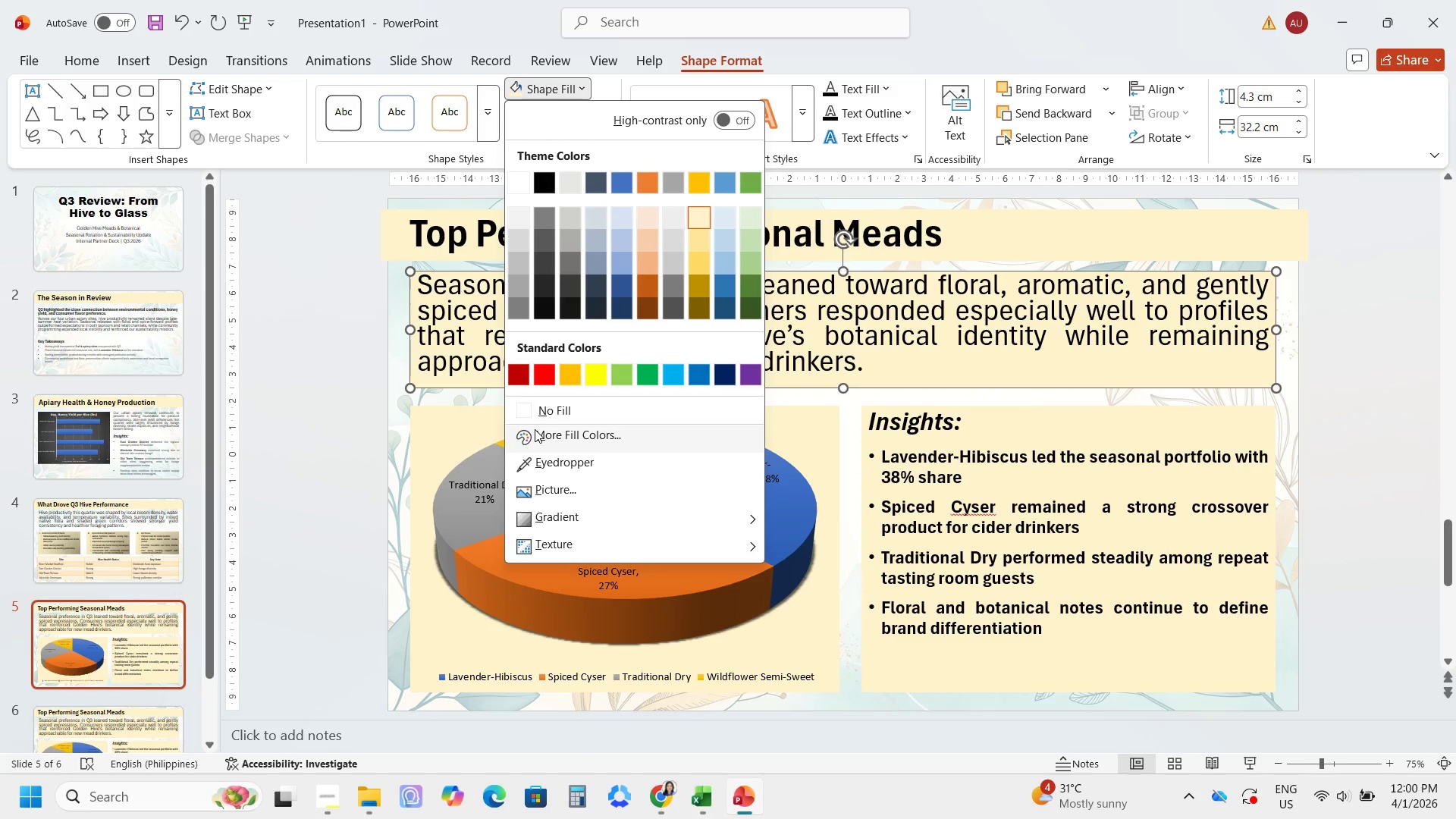 
left_click([539, 419])
 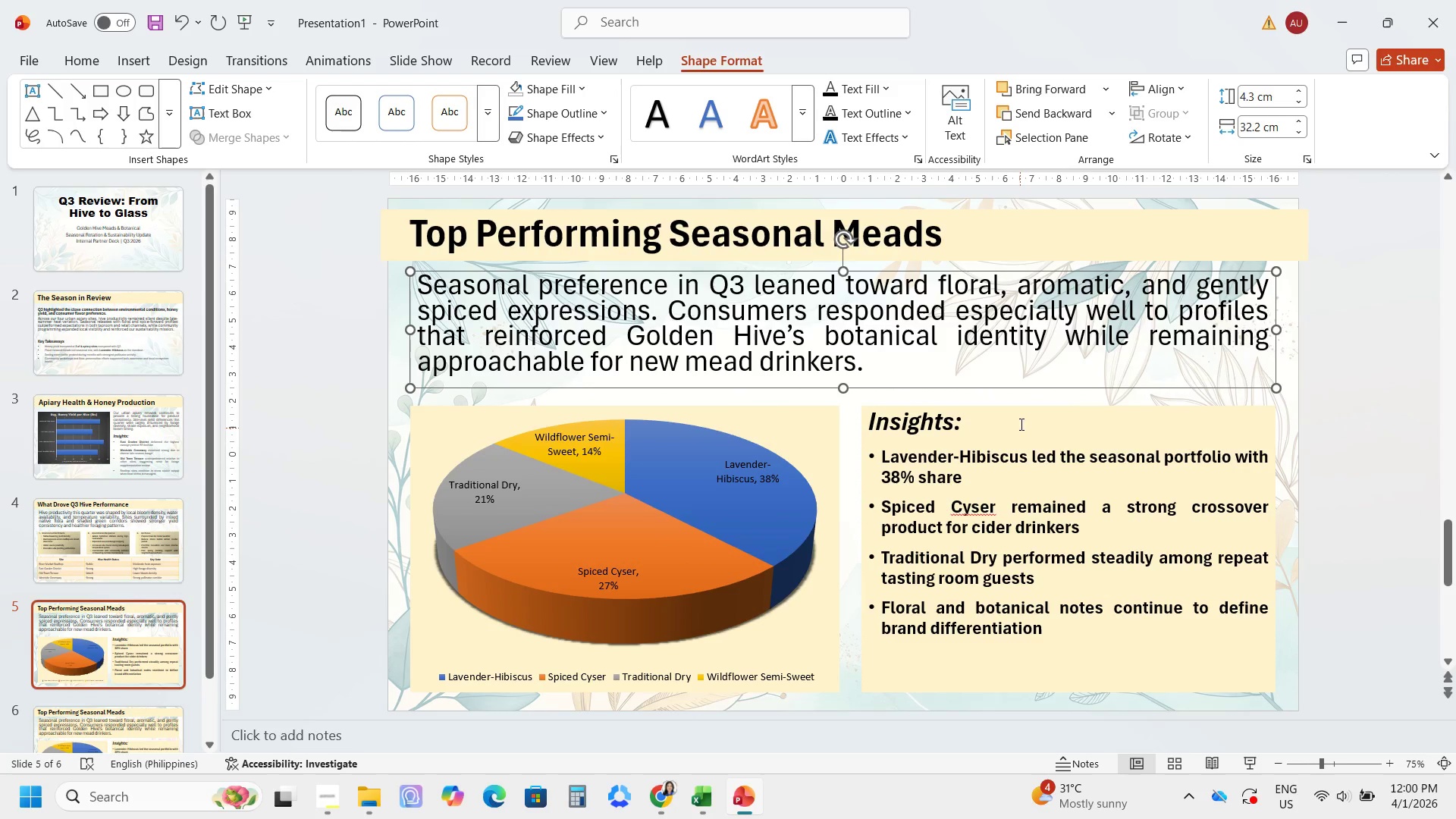 
left_click([1020, 411])
 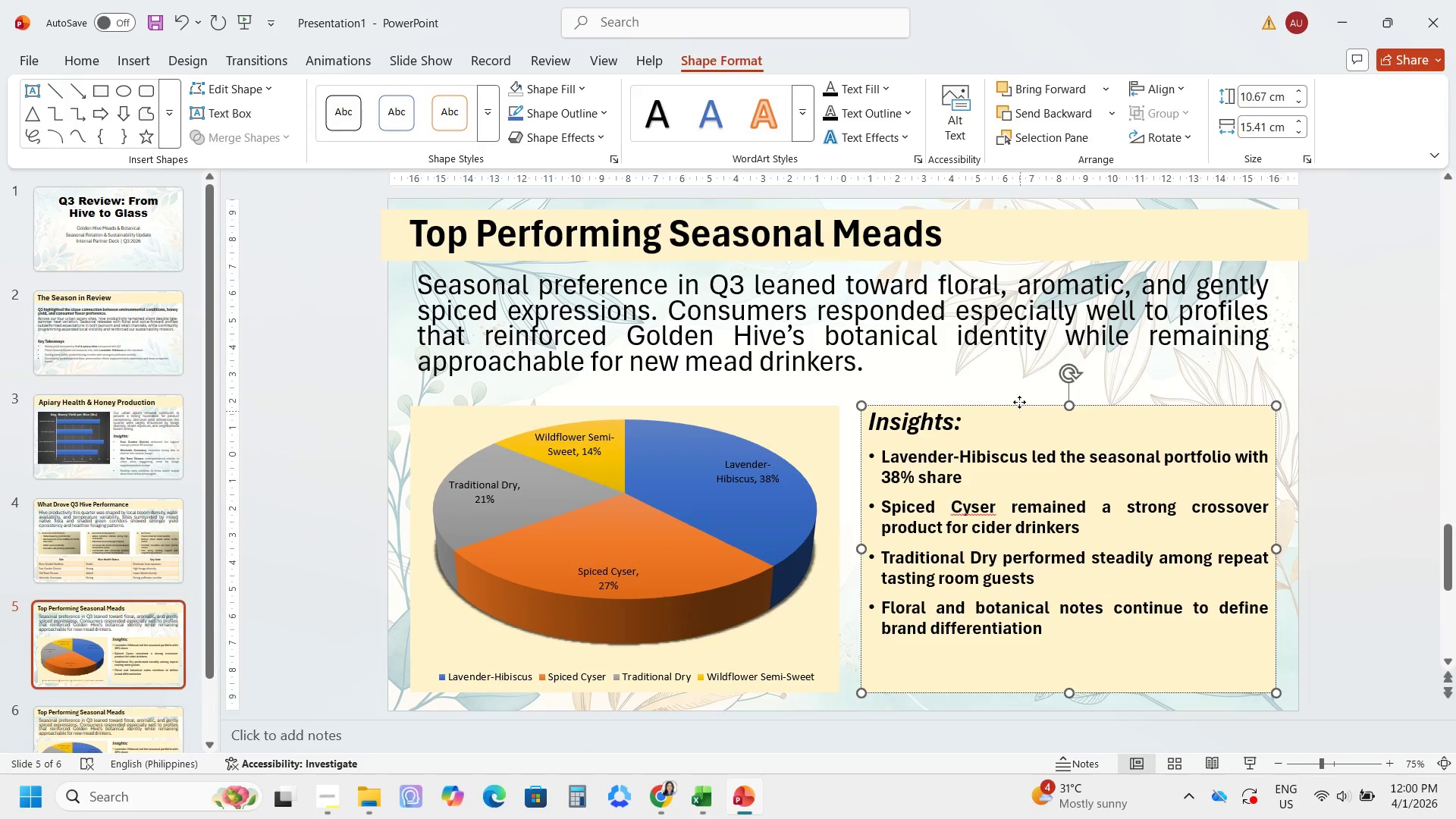 
left_click([1019, 402])
 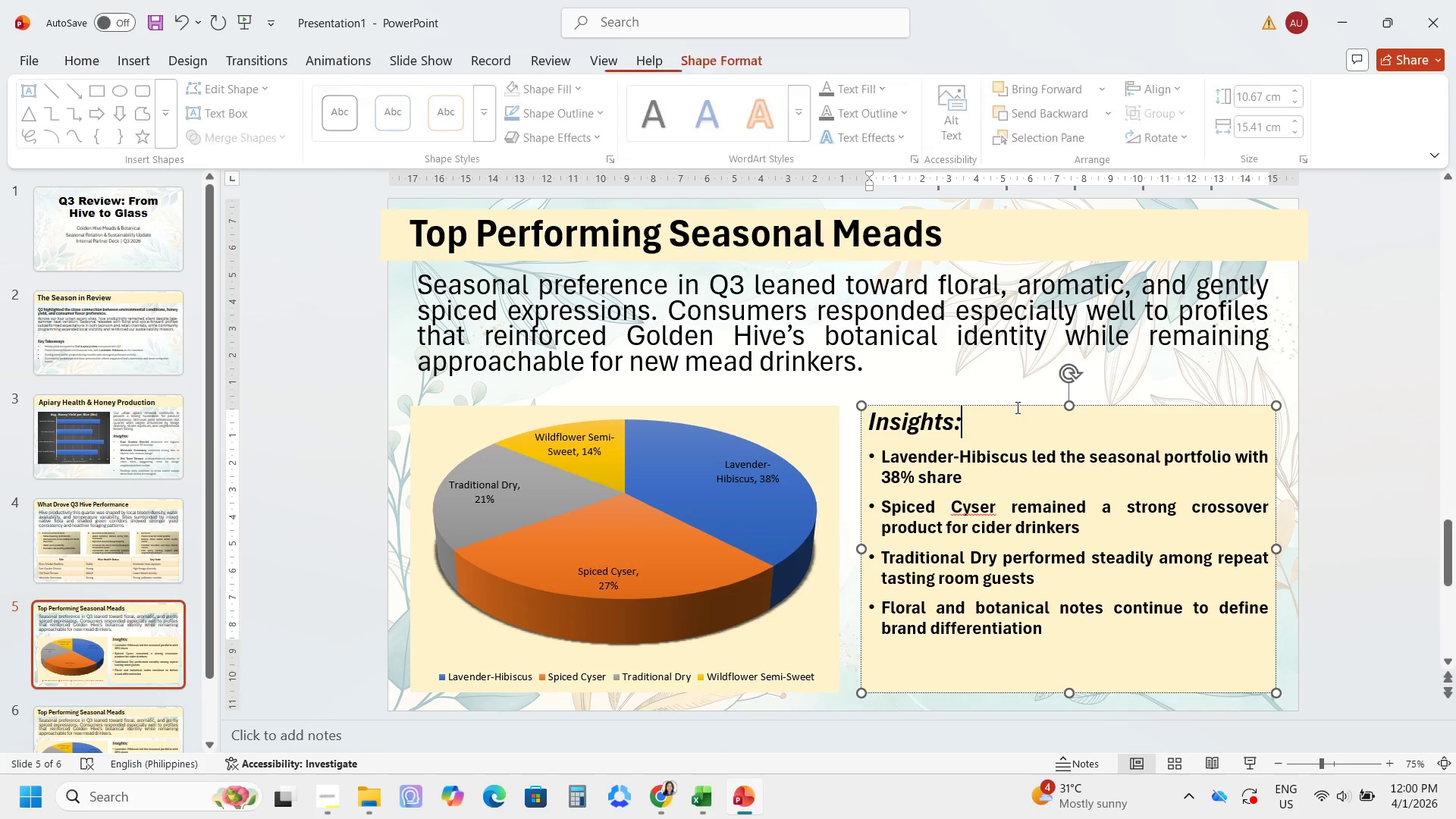 
double_click([1016, 404])
 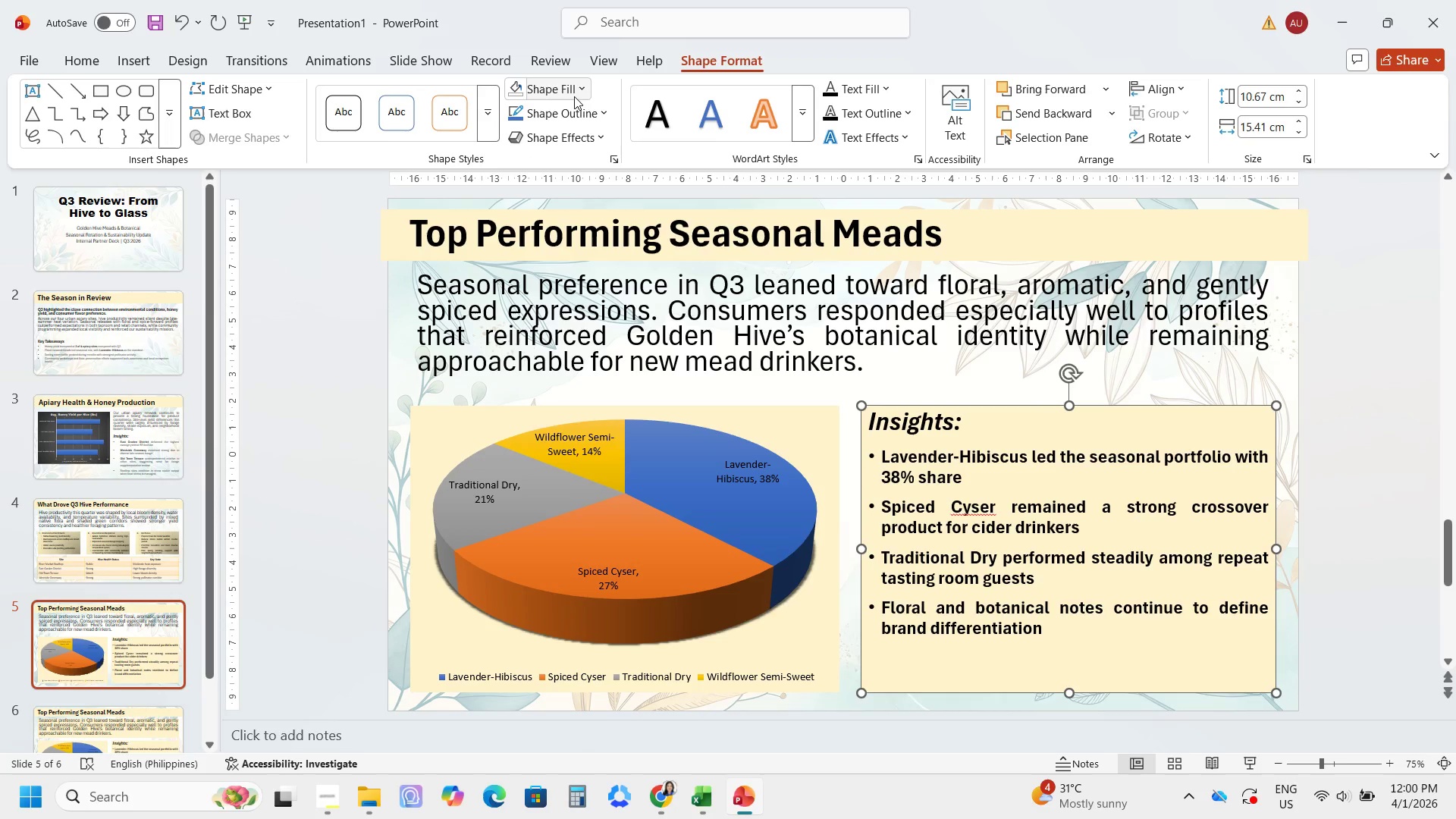 
left_click([575, 94])
 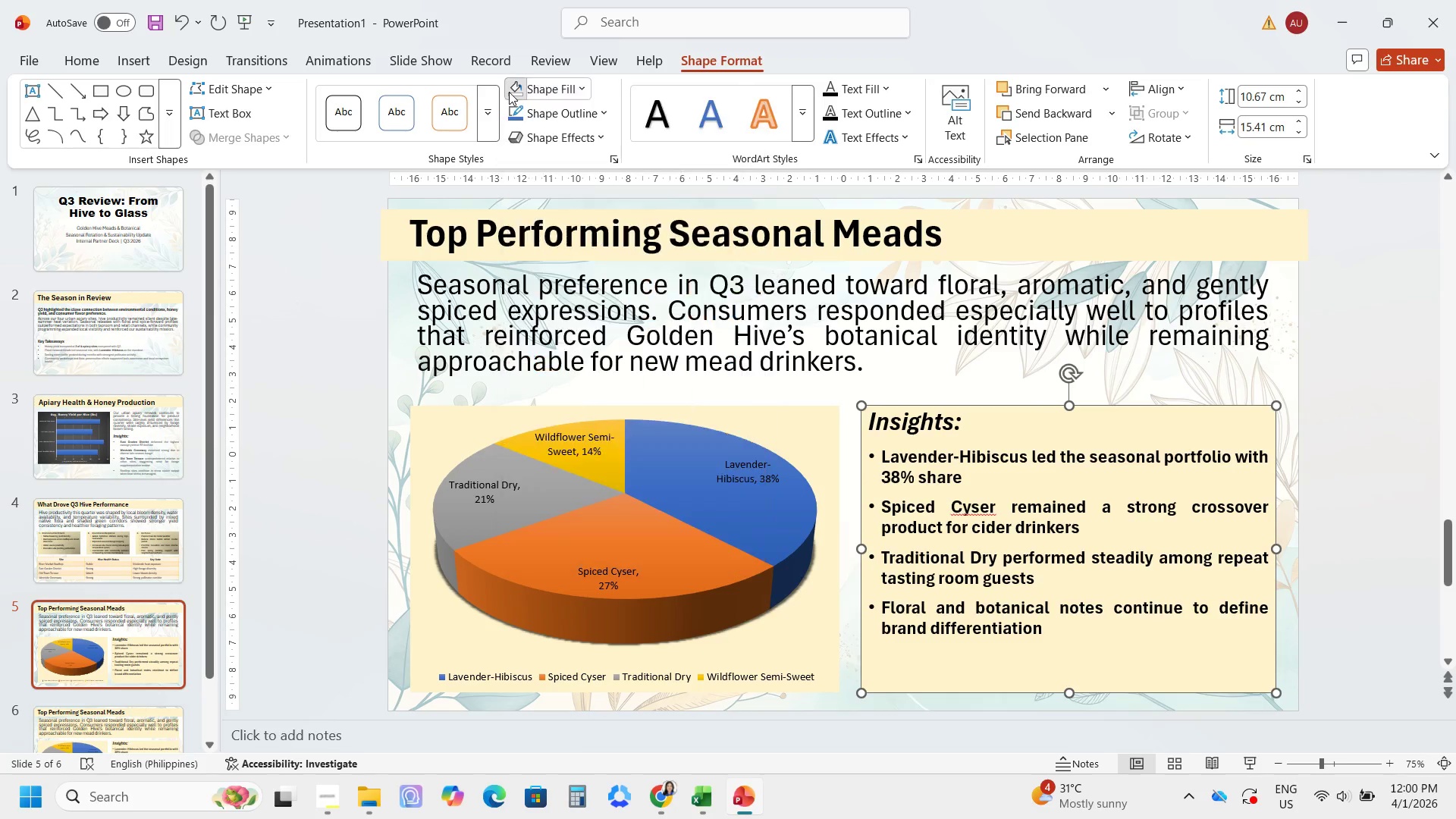 
left_click([509, 92])
 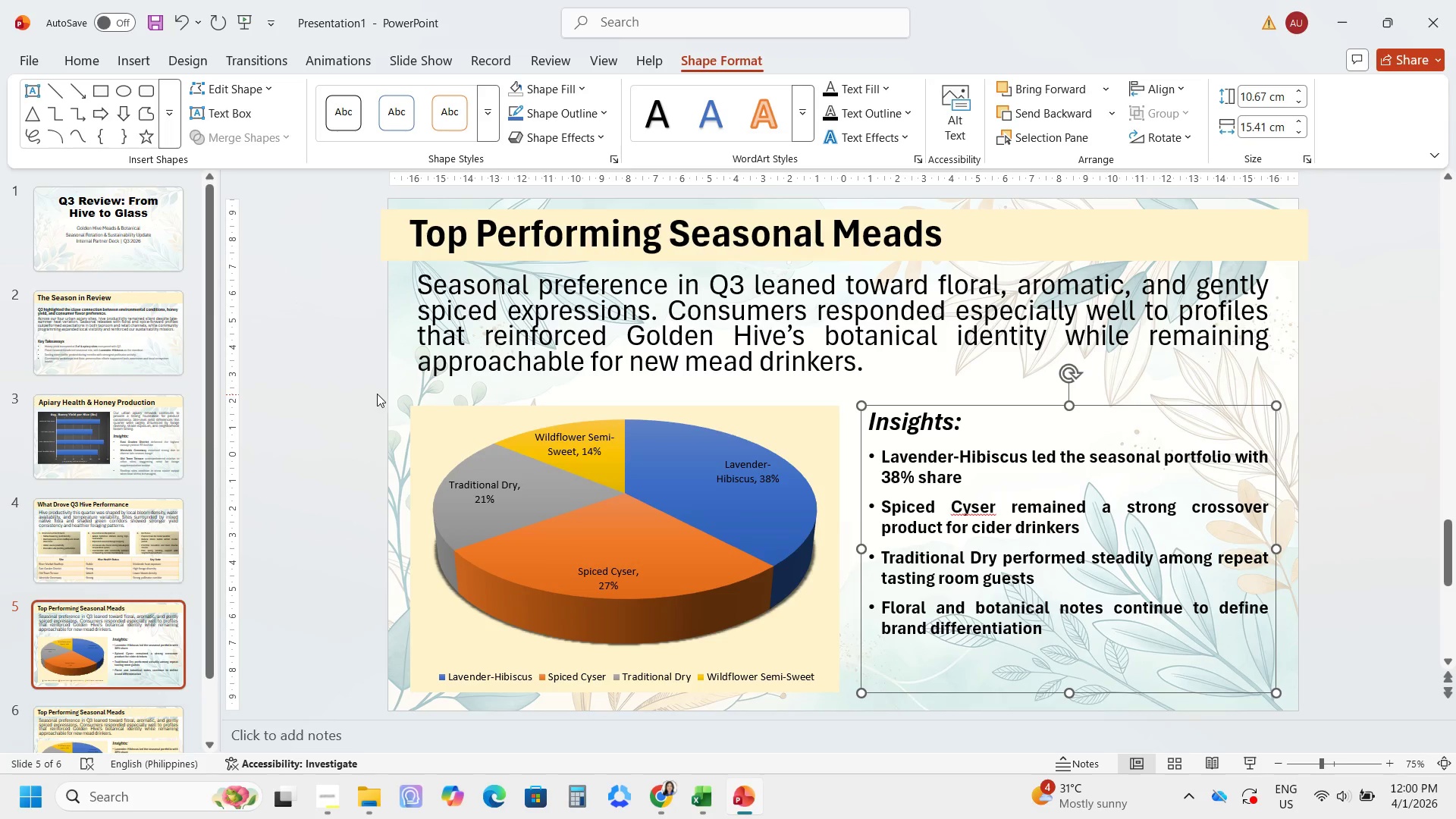 
left_click([378, 392])
 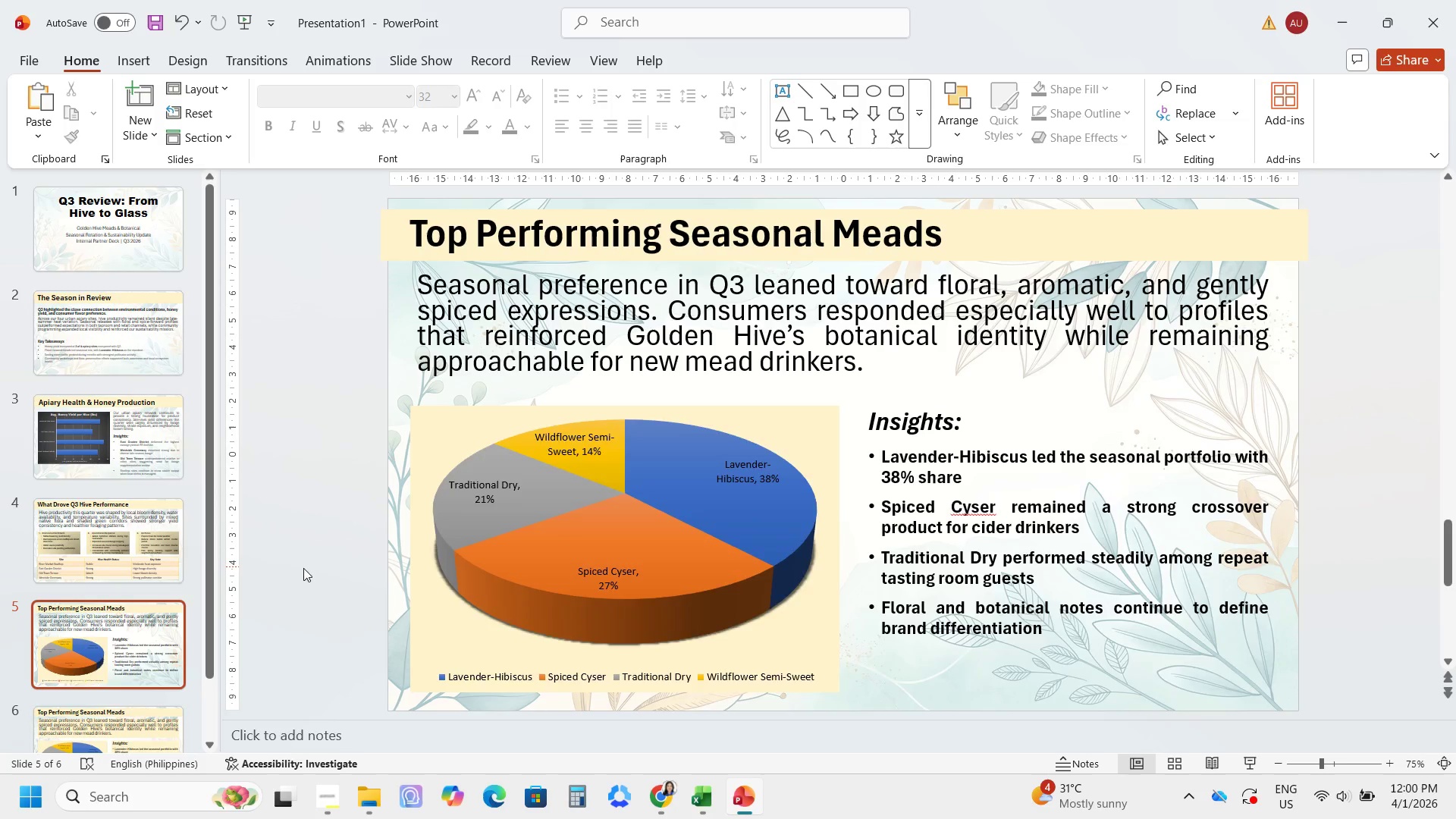 
left_click([141, 642])
 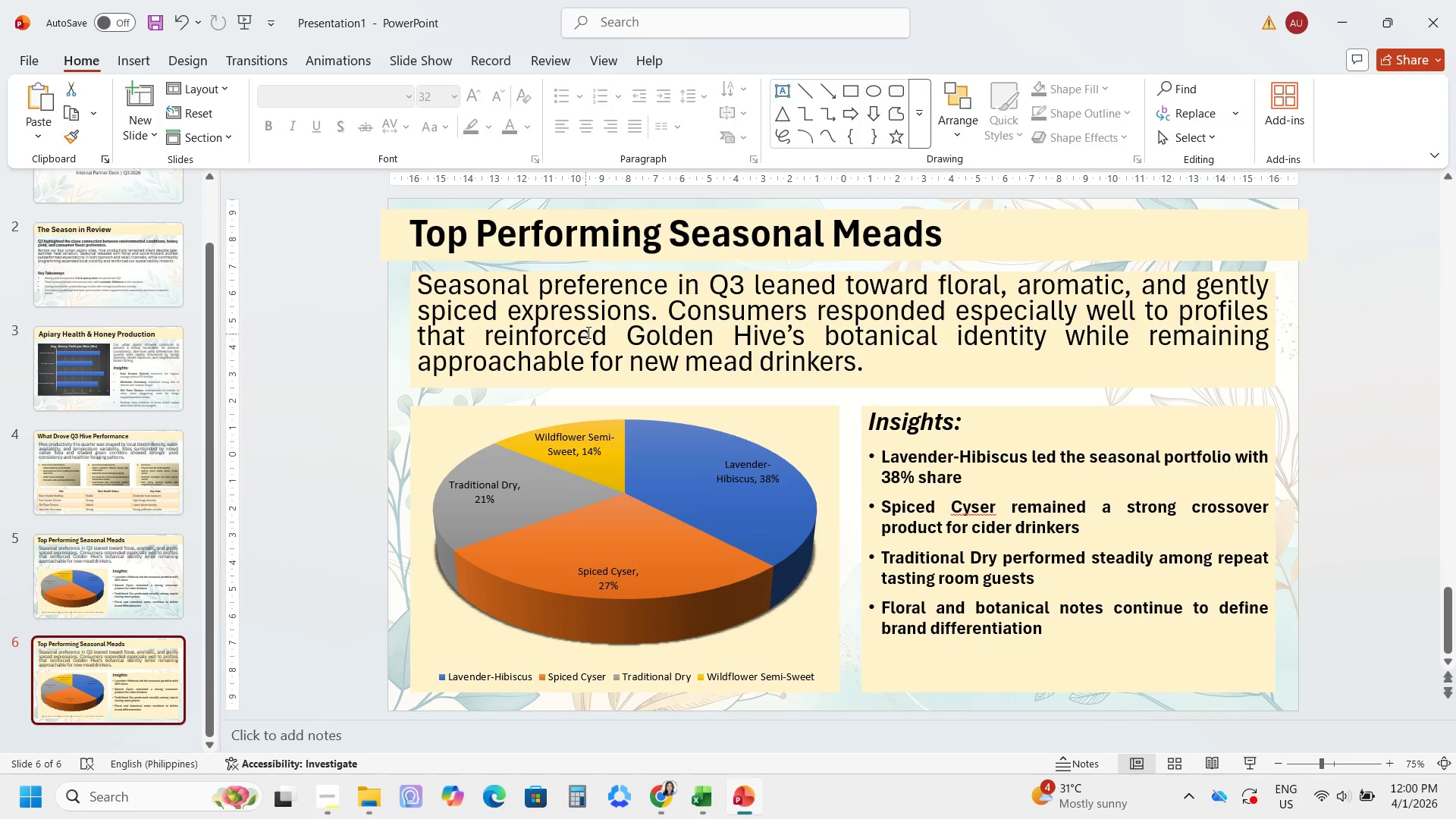 
scroll: coordinate [136, 593], scroll_direction: down, amount: 5.0
 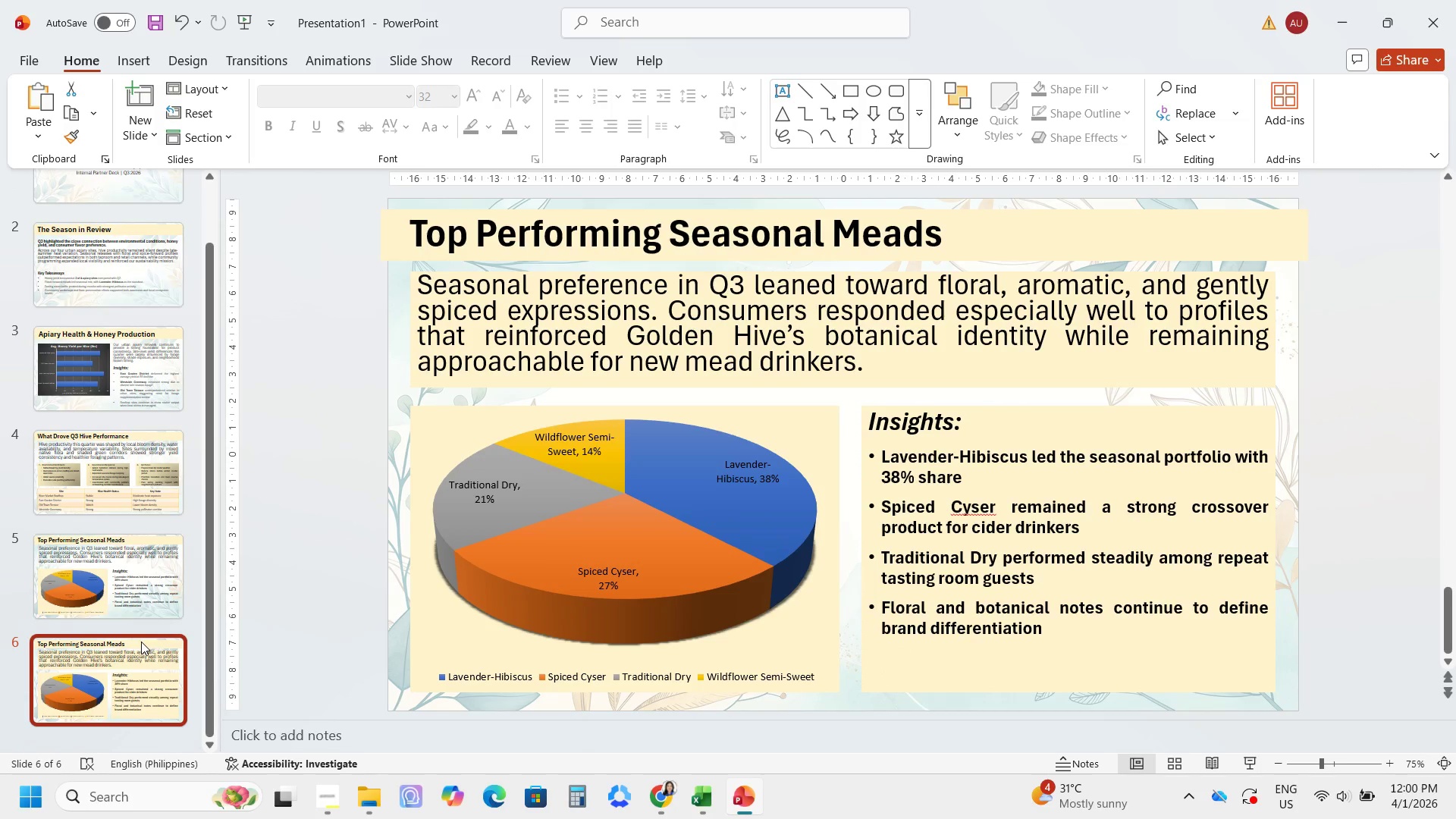 
left_click([587, 332])
 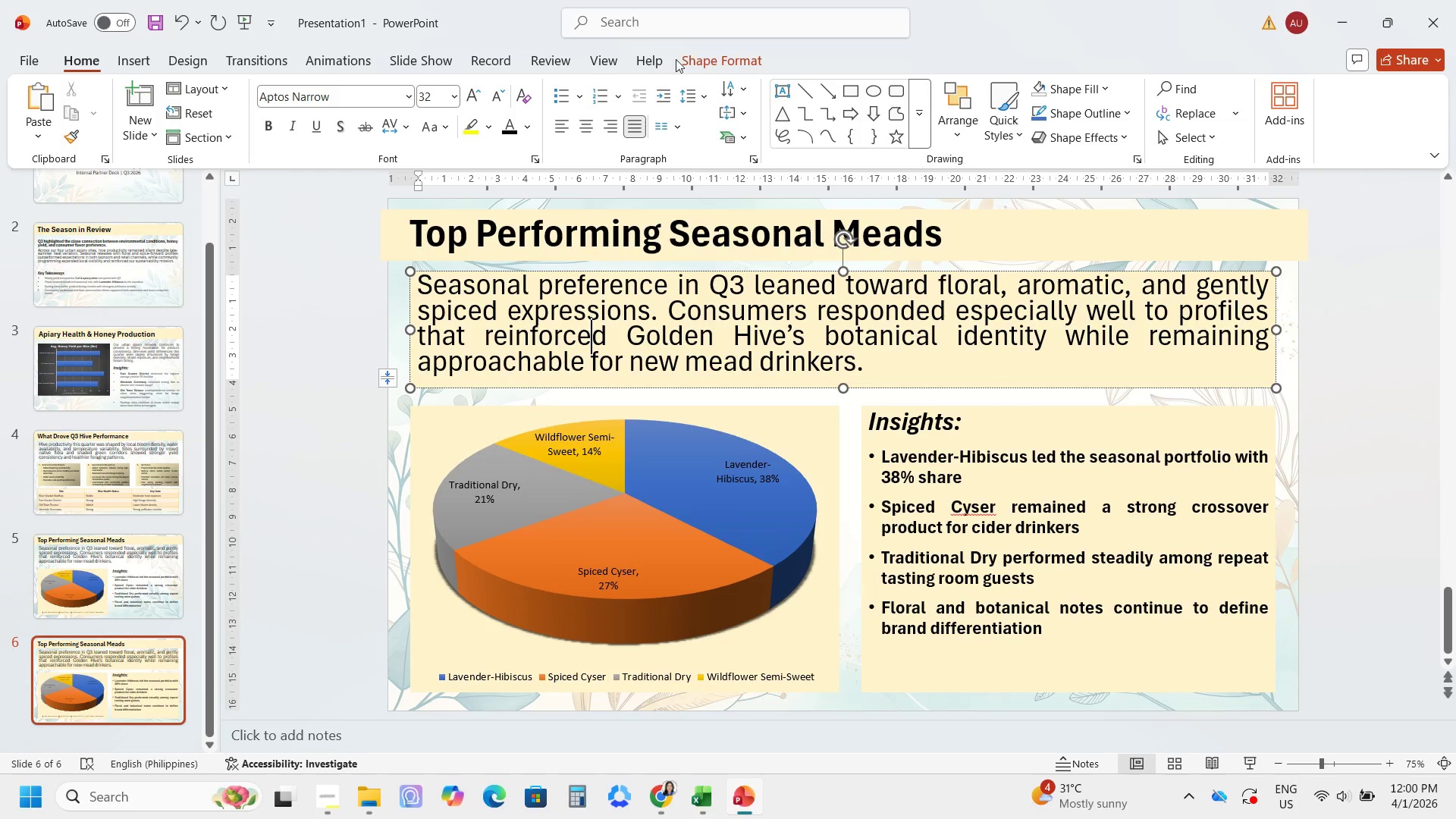 
left_click([716, 54])
 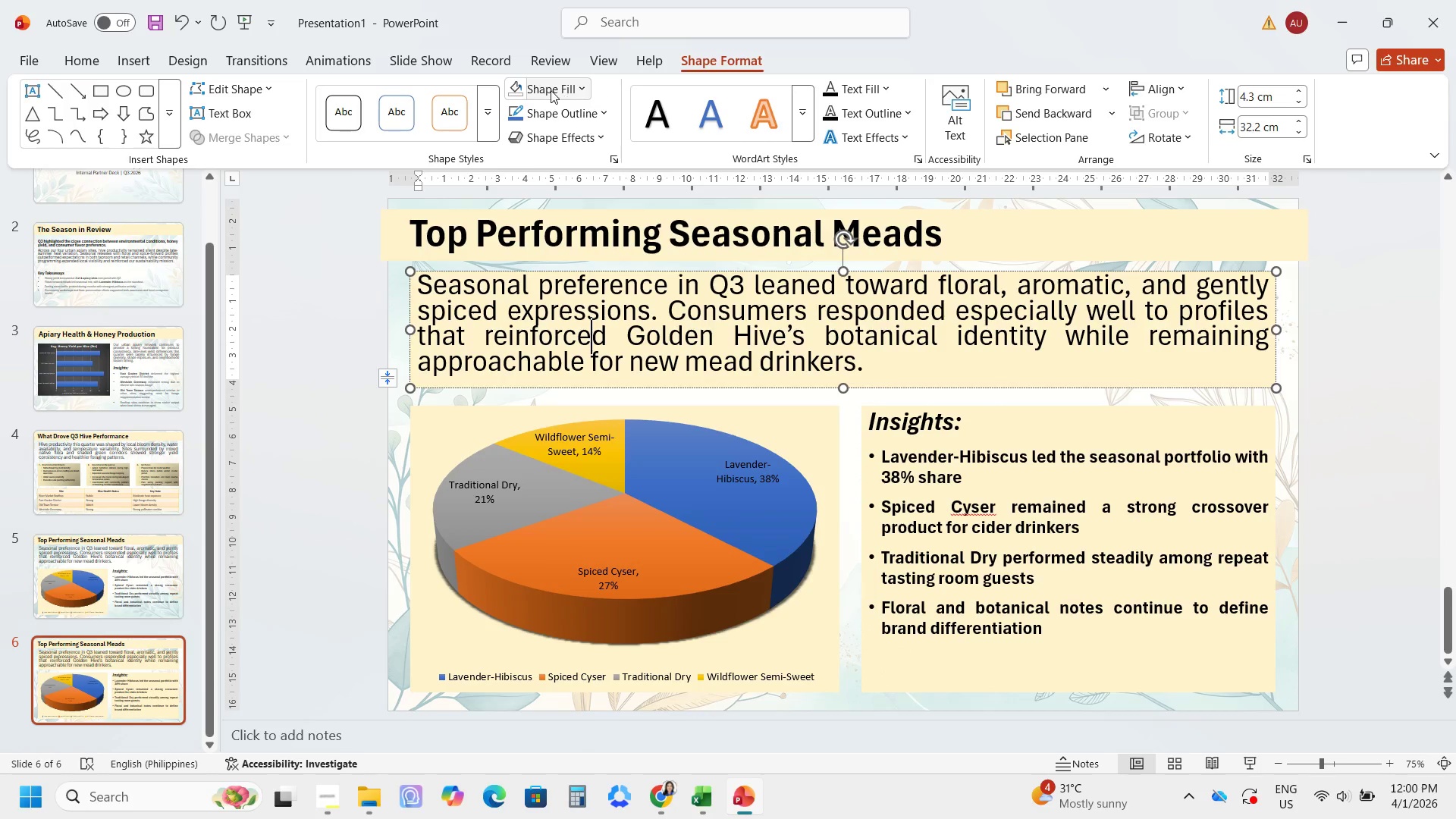 
left_click([545, 90])
 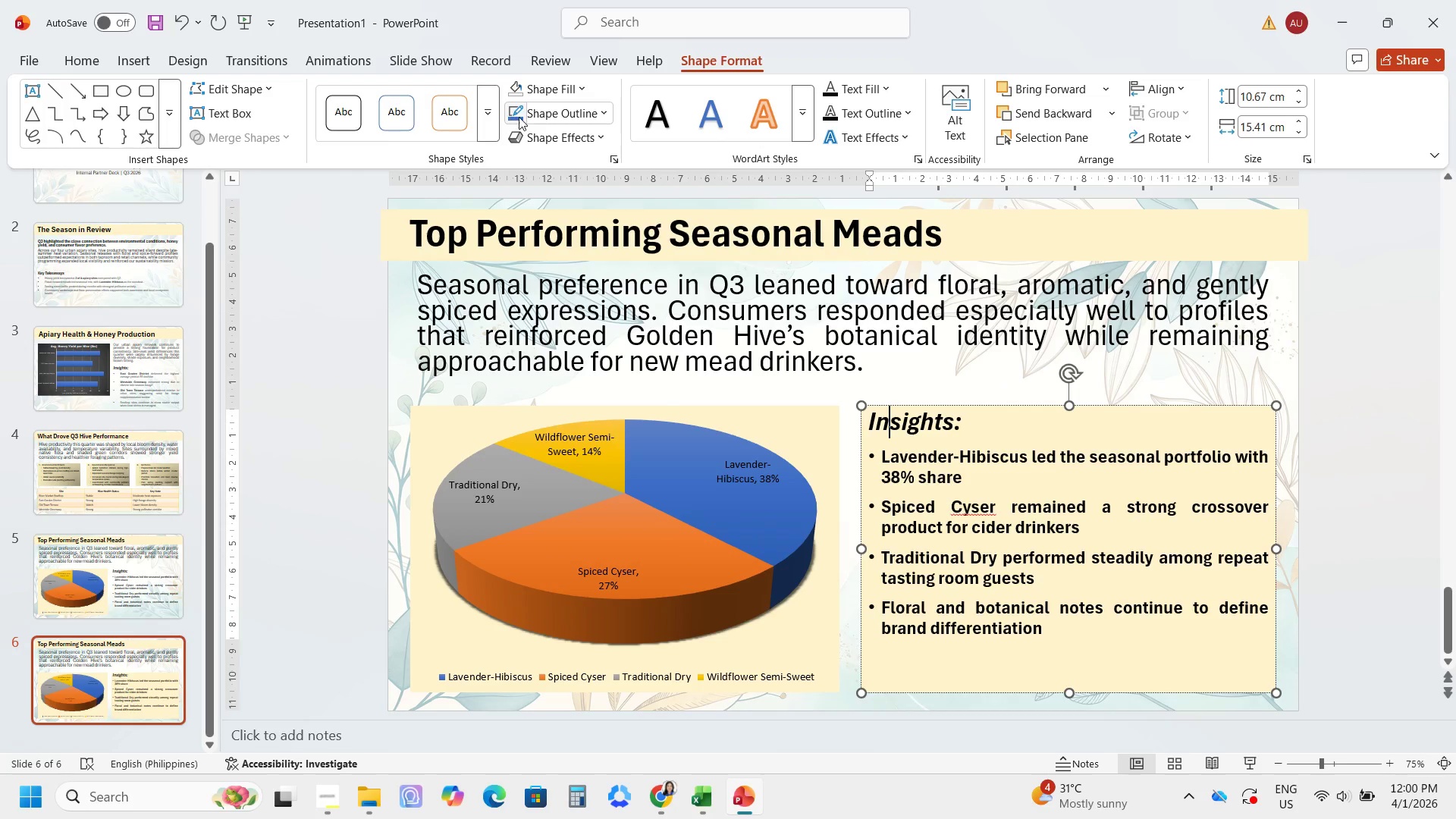 
left_click([516, 89])
 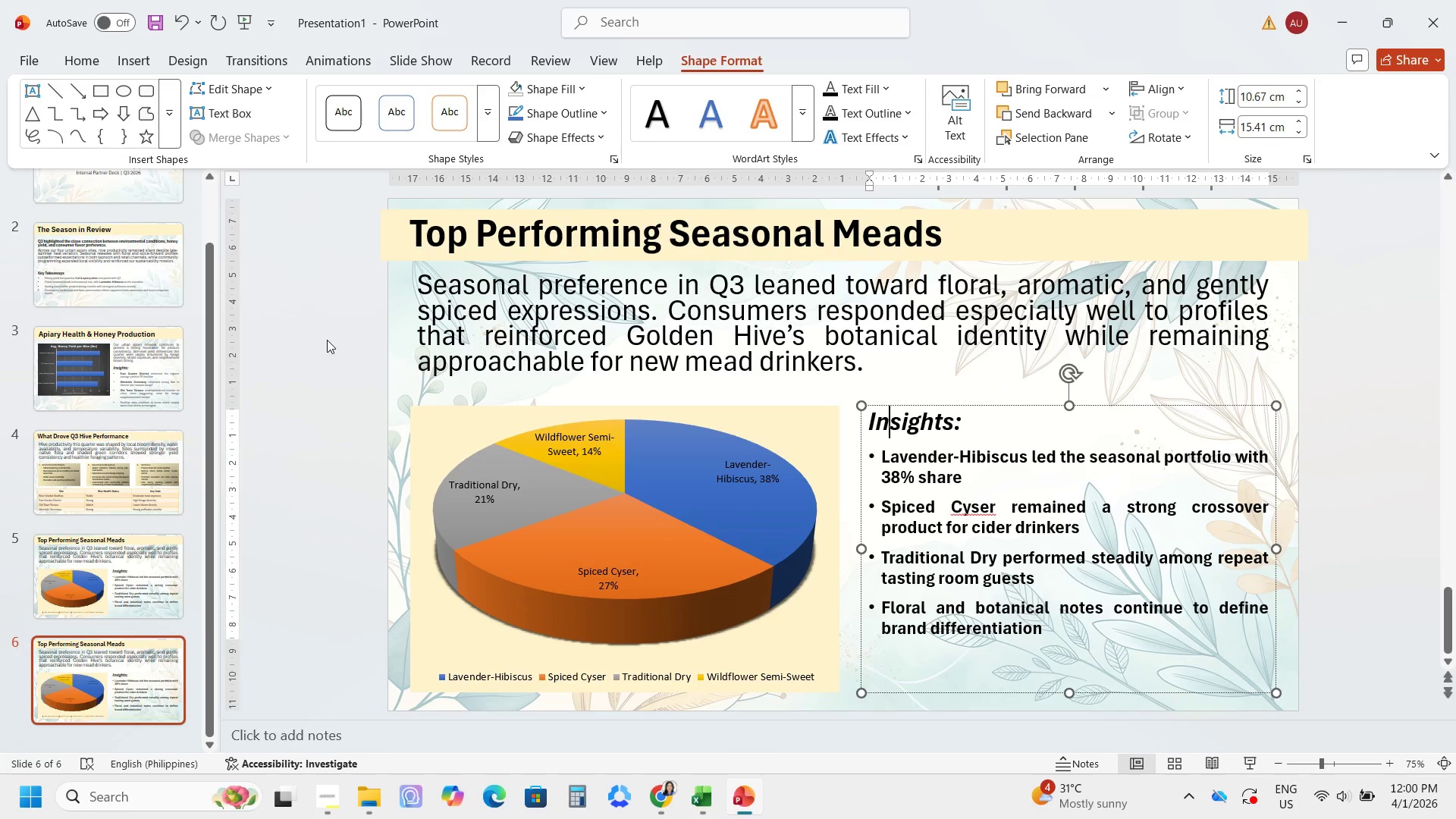 
left_click([327, 340])
 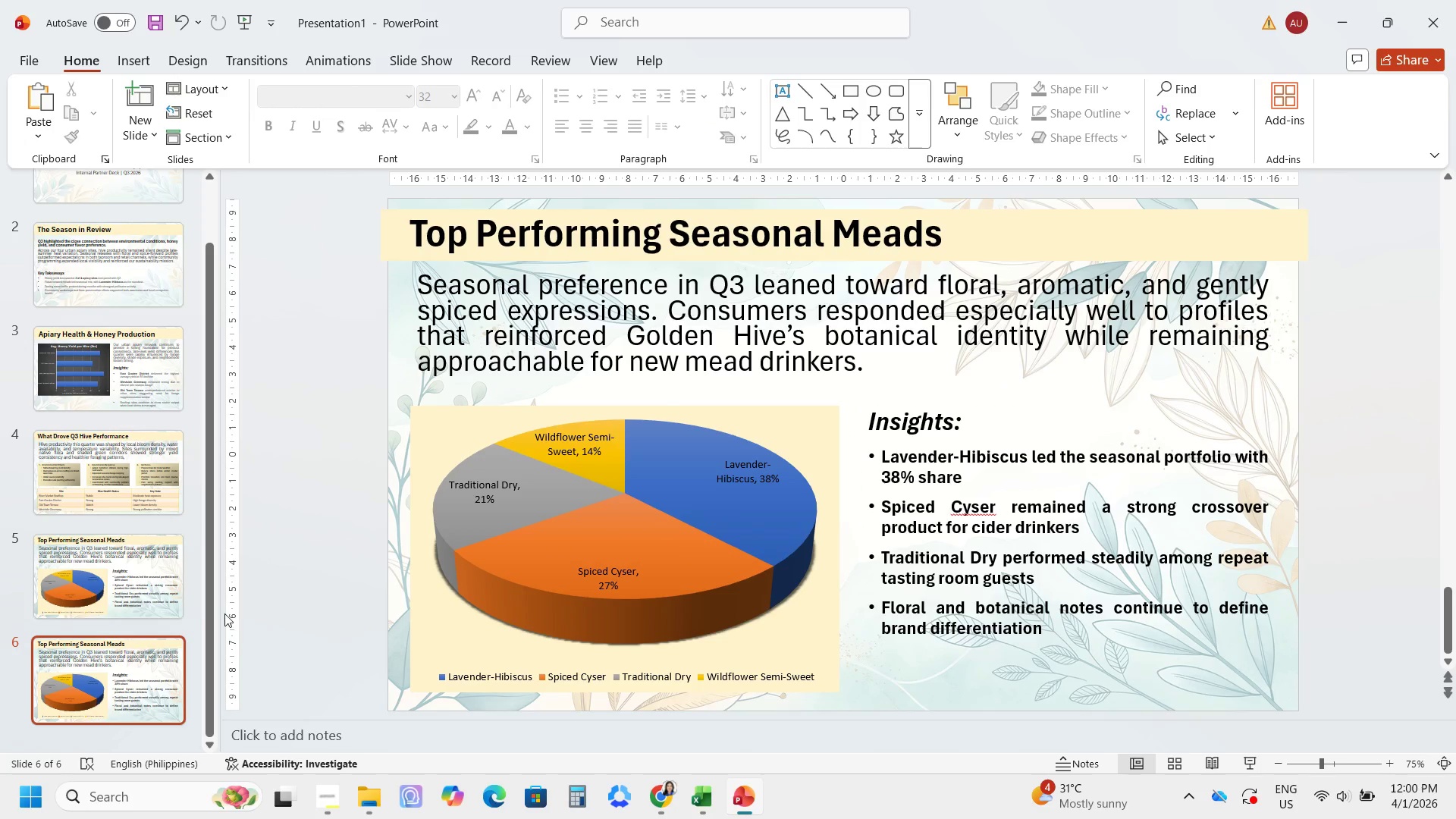 
left_click([83, 570])
 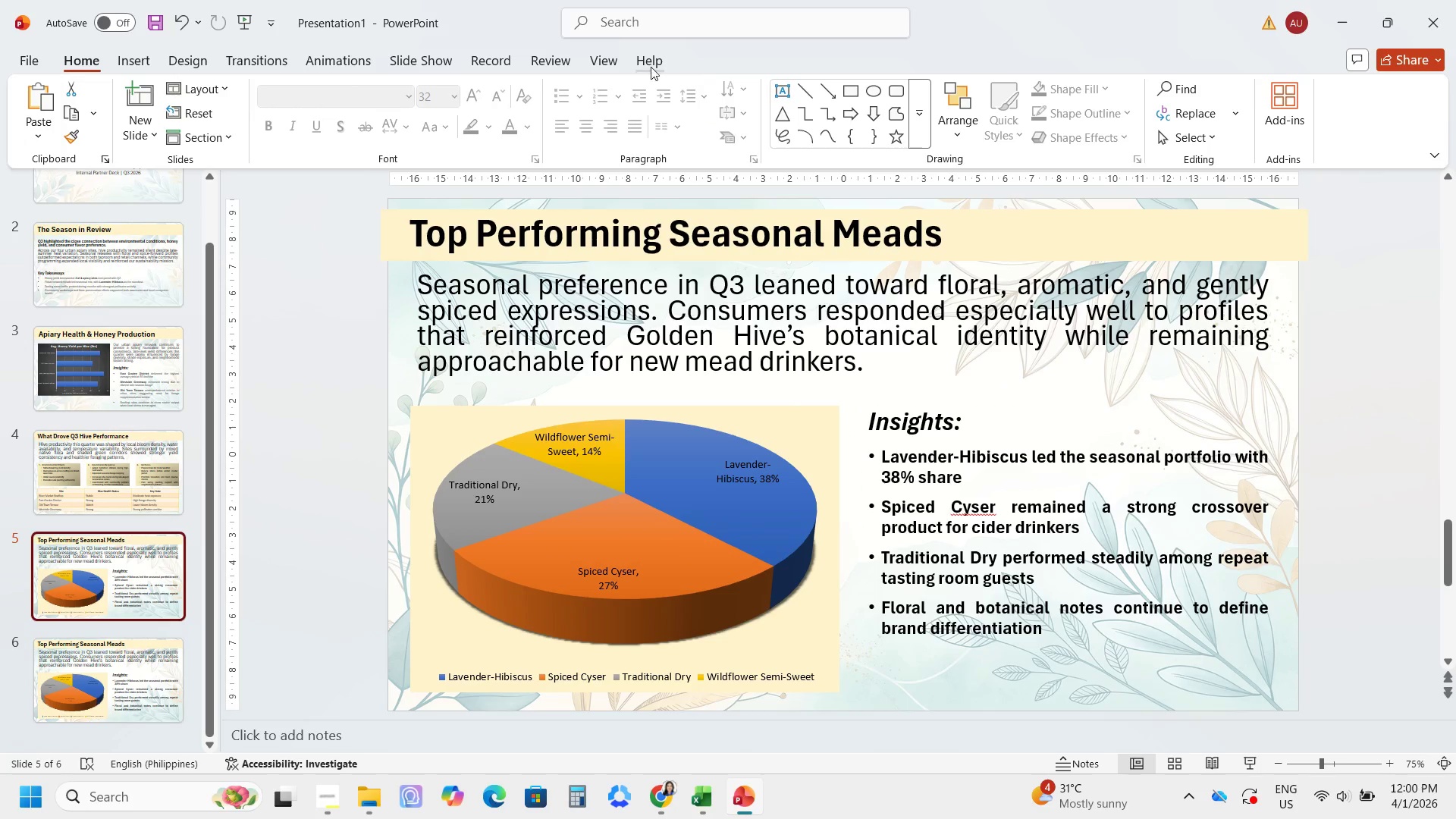 
left_click([632, 65])
 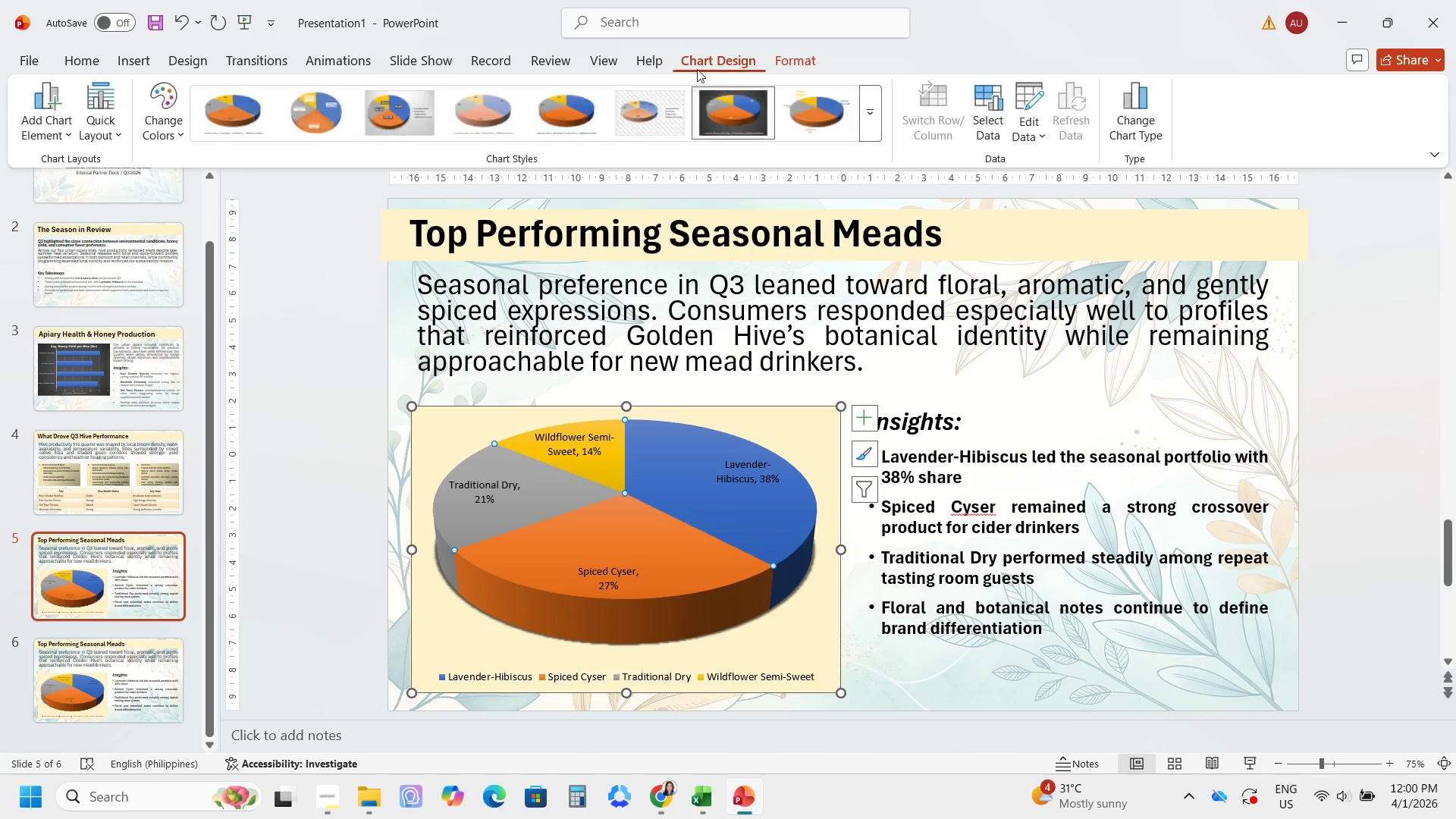 
left_click([868, 126])
 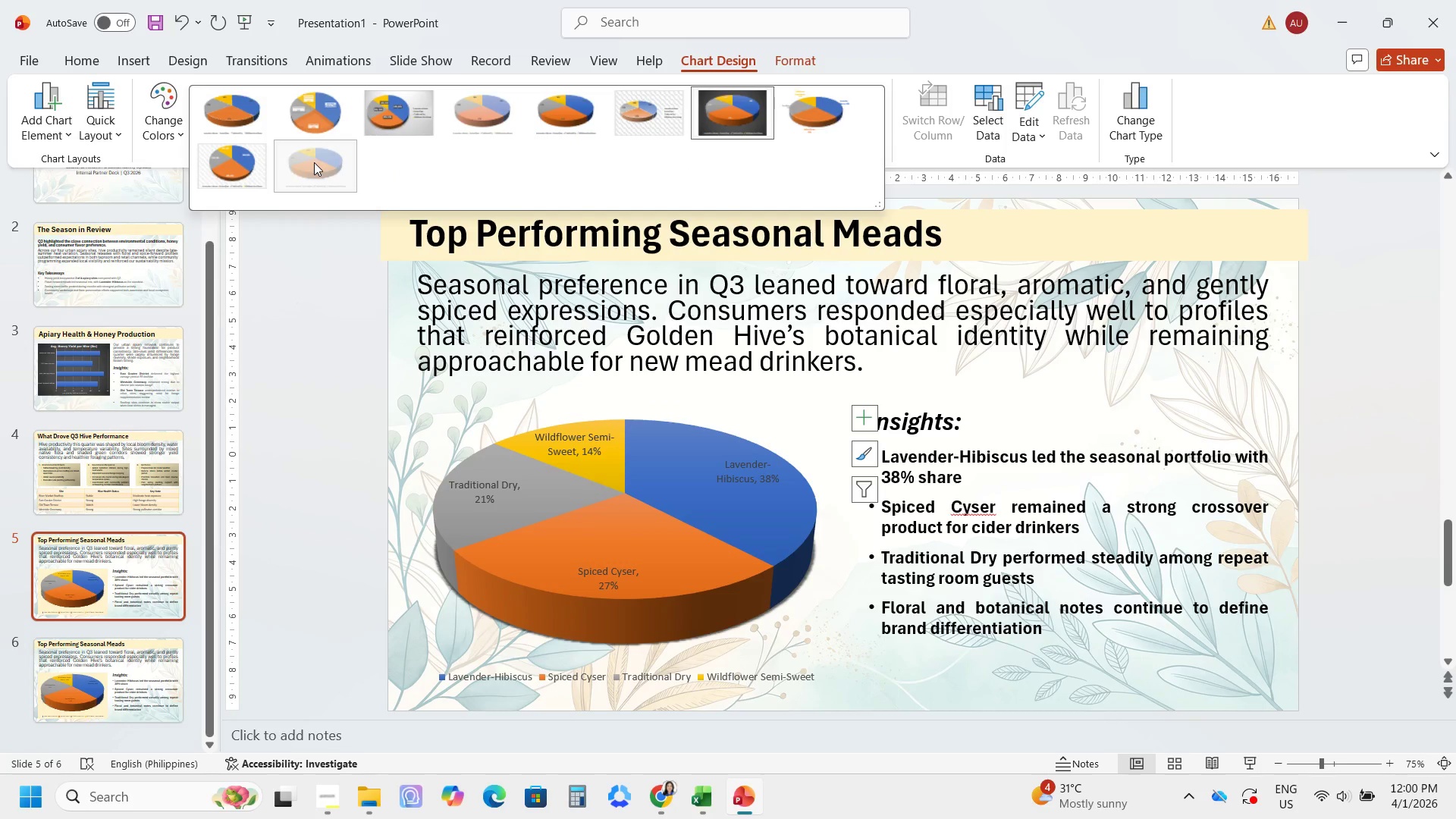 
left_click([314, 162])
 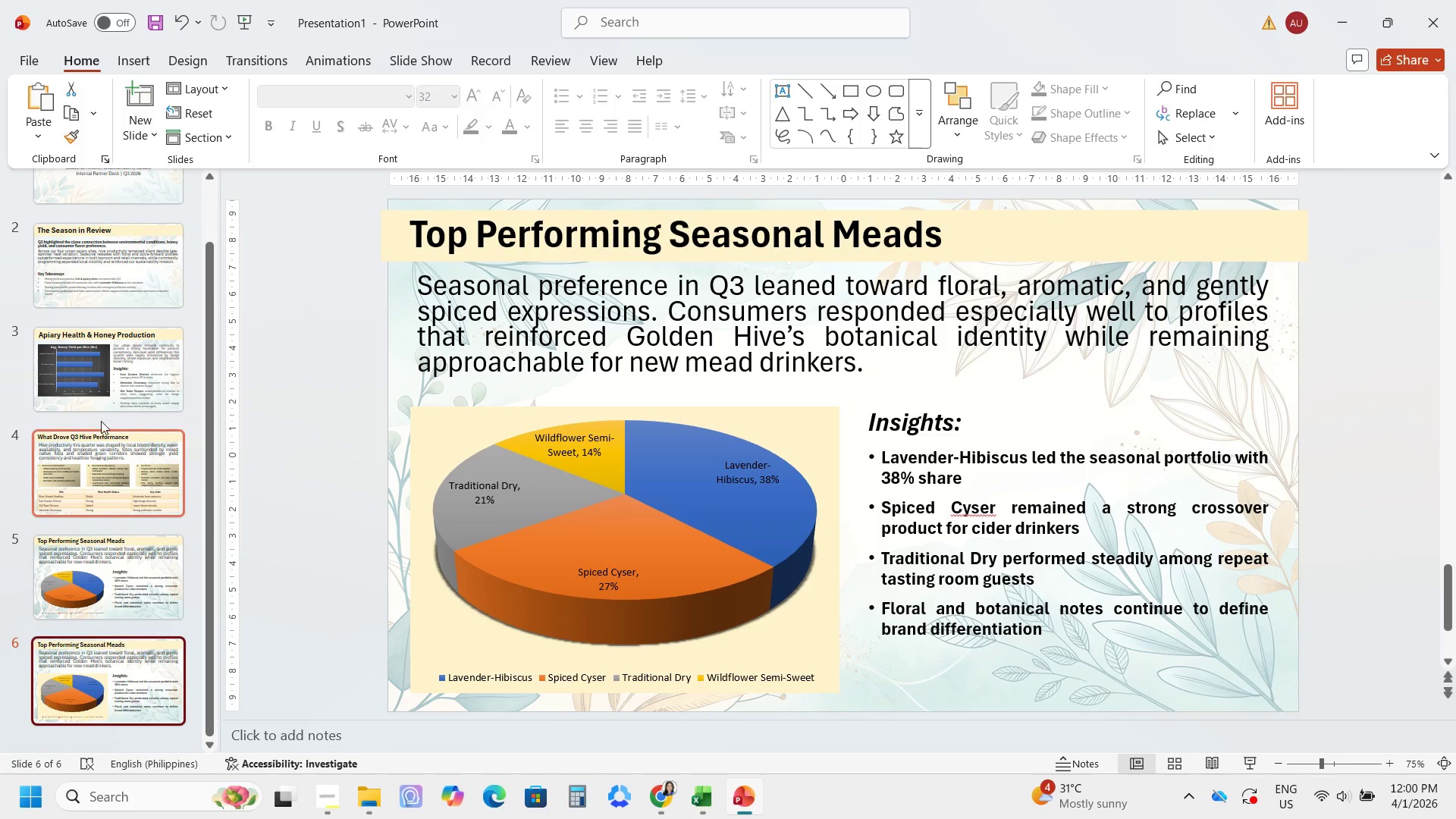 
key(Control+S)
 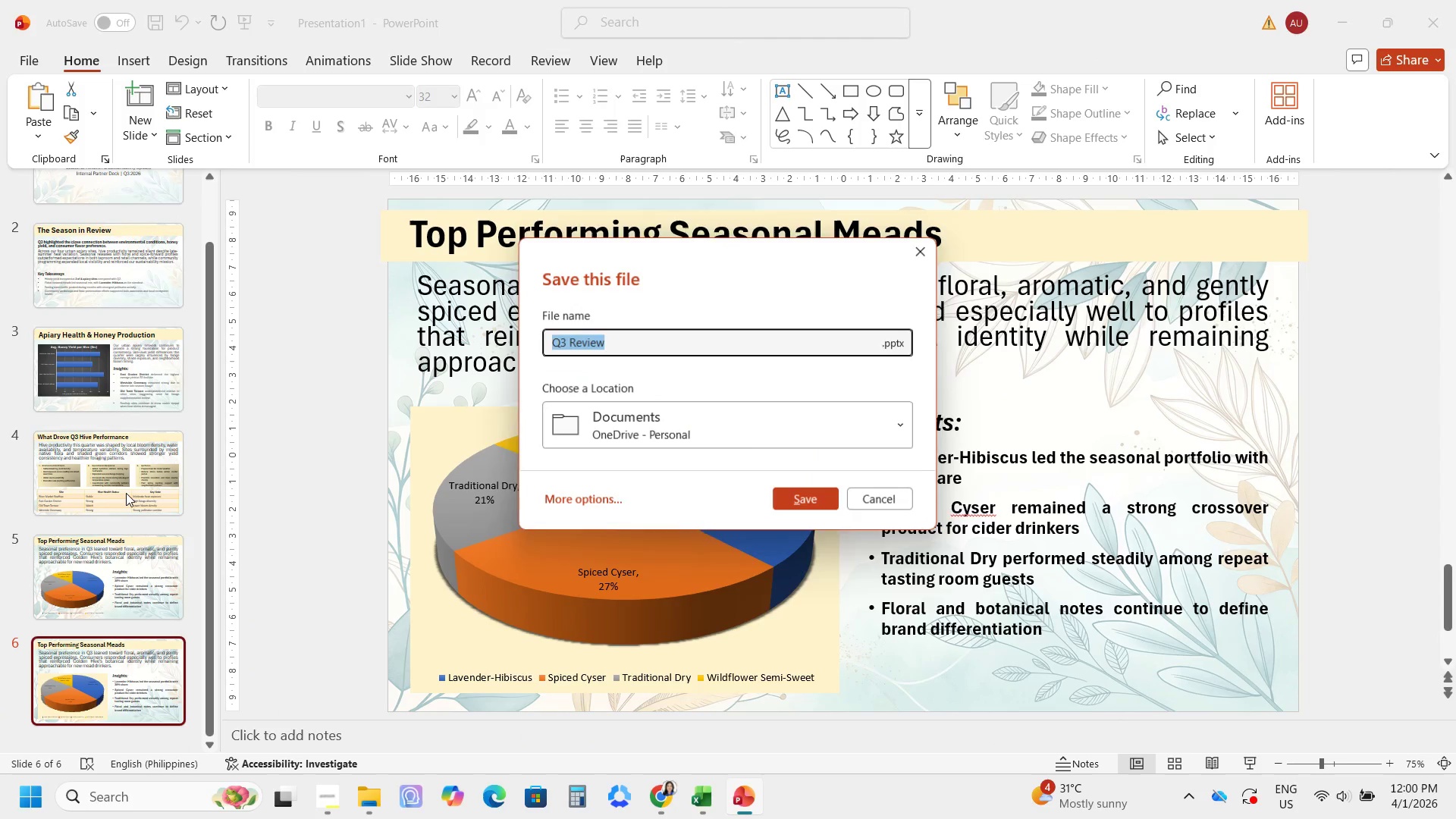 
left_click([126, 493])
 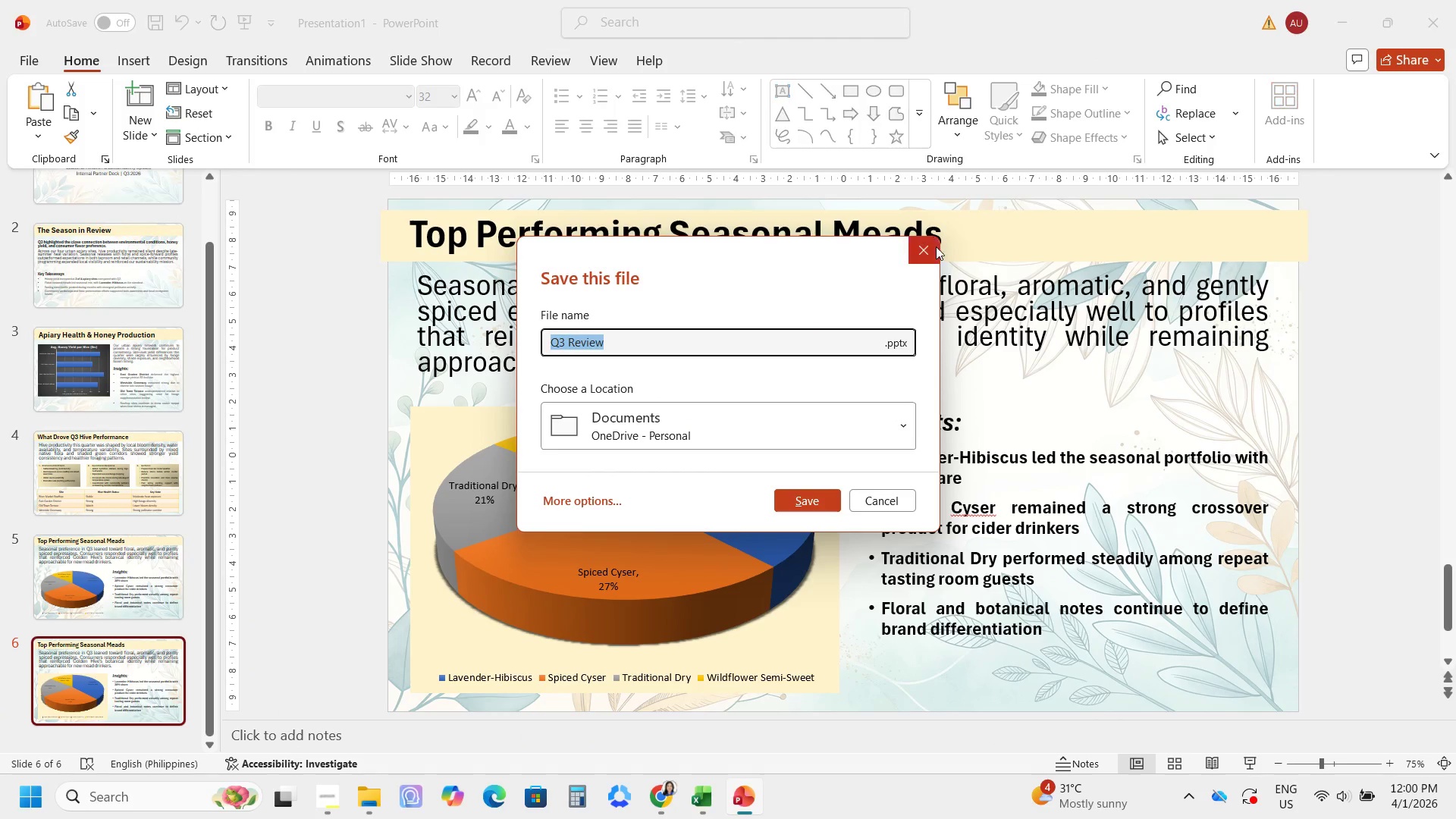 
left_click([934, 249])
 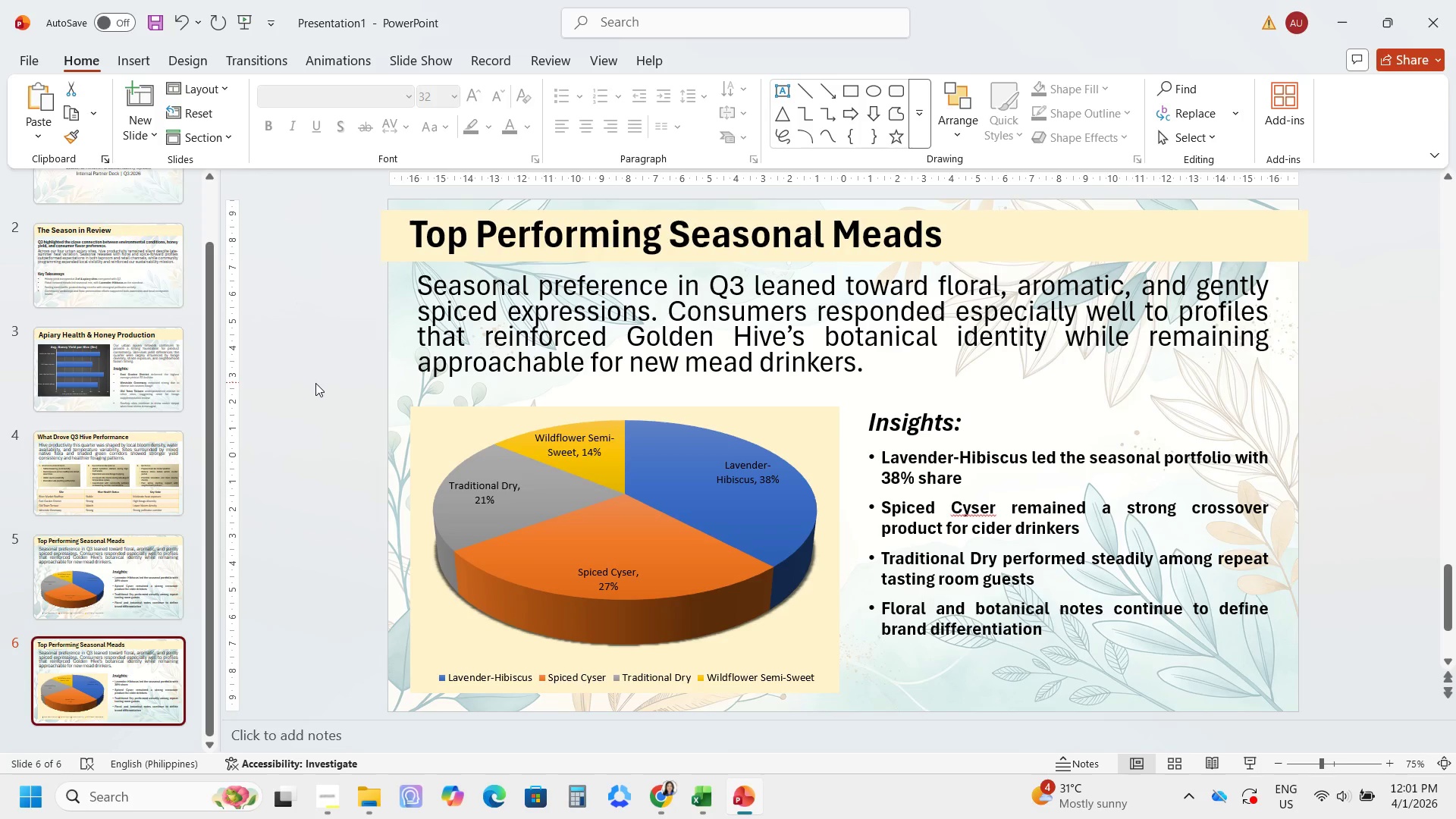 
scroll: coordinate [343, 464], scroll_direction: up, amount: 3.0
 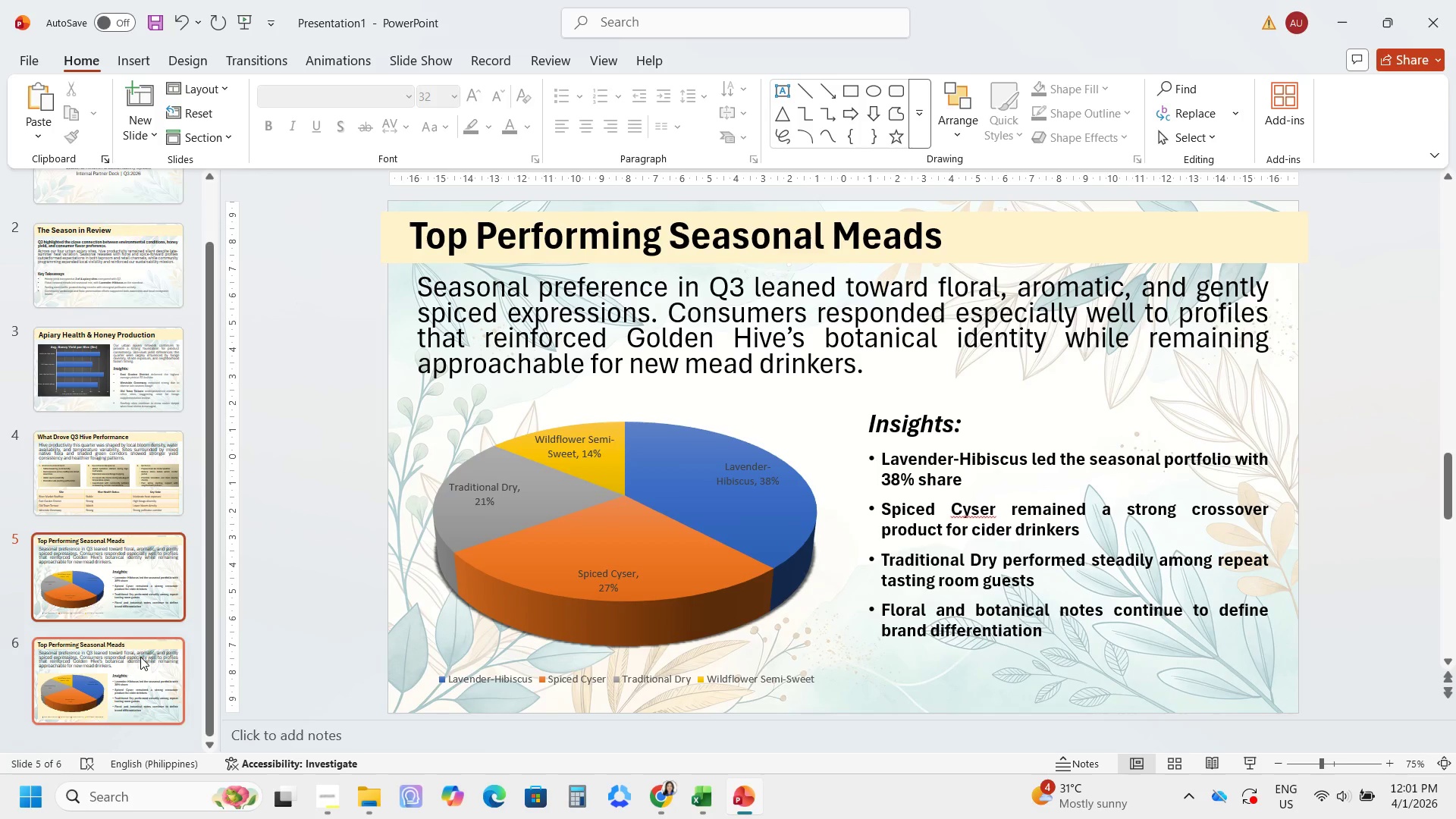 
left_click([140, 657])
 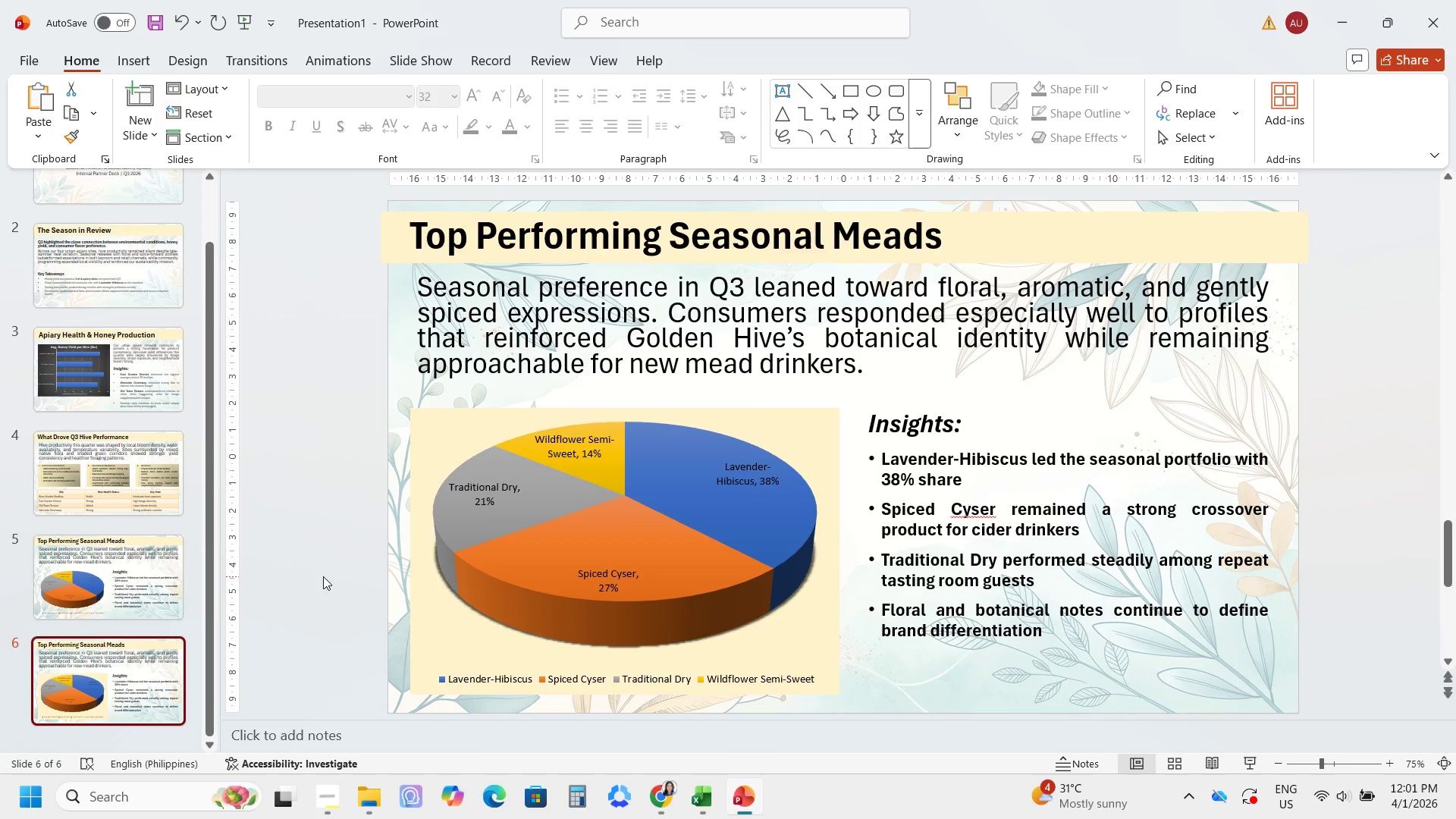 
wait(12.33)
 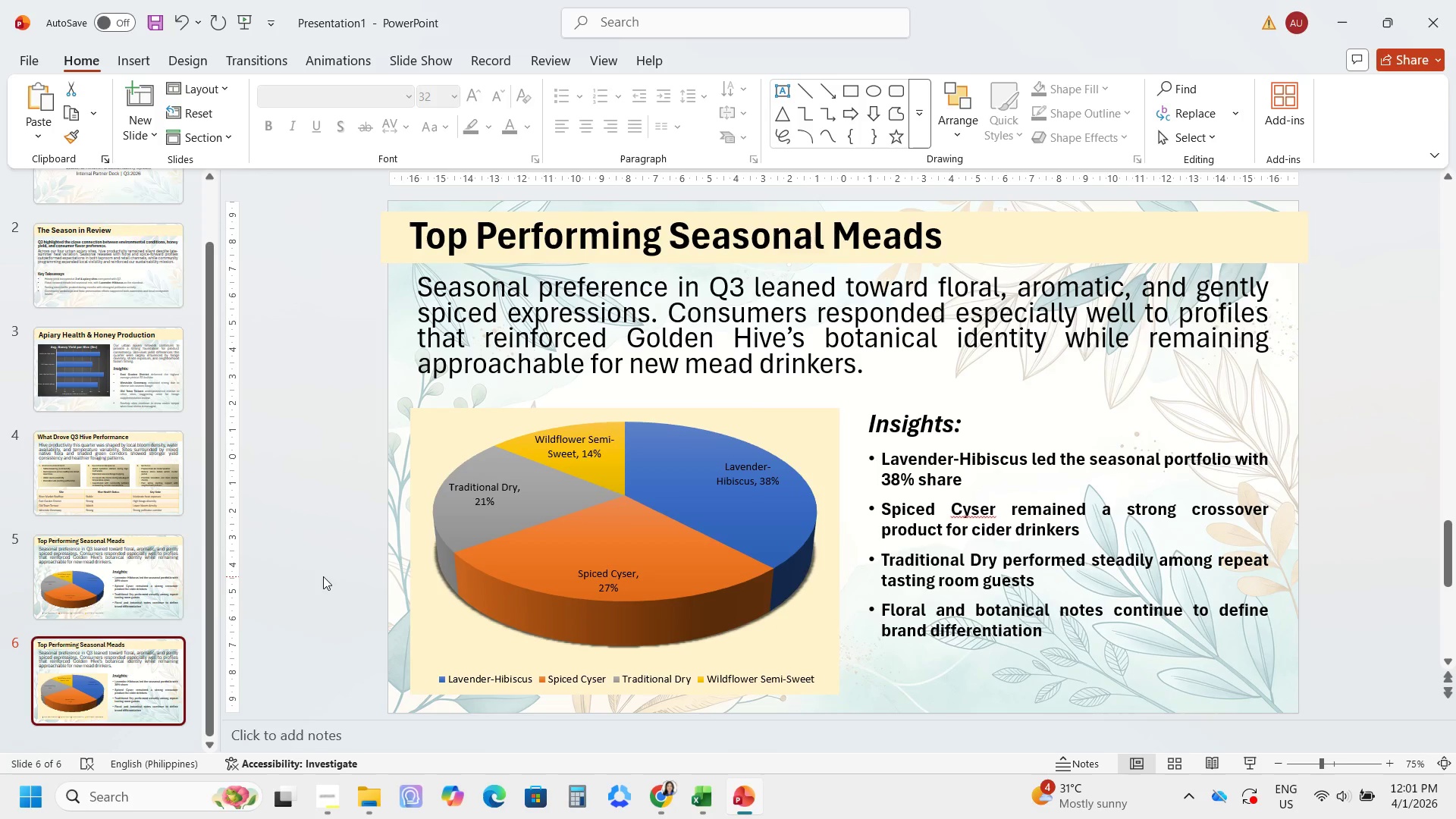 
left_click([562, 251])
 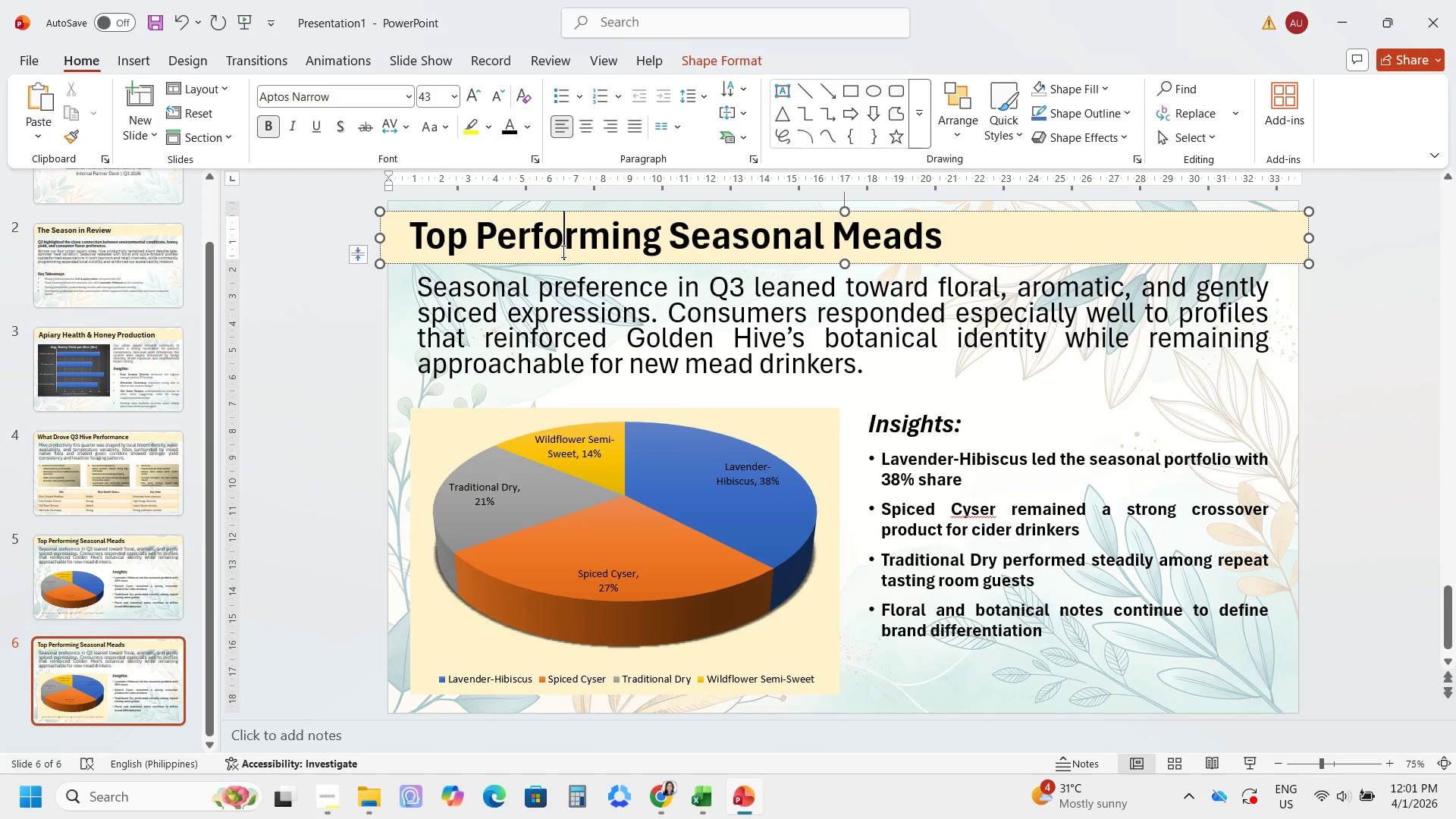 
key(Control+A)
 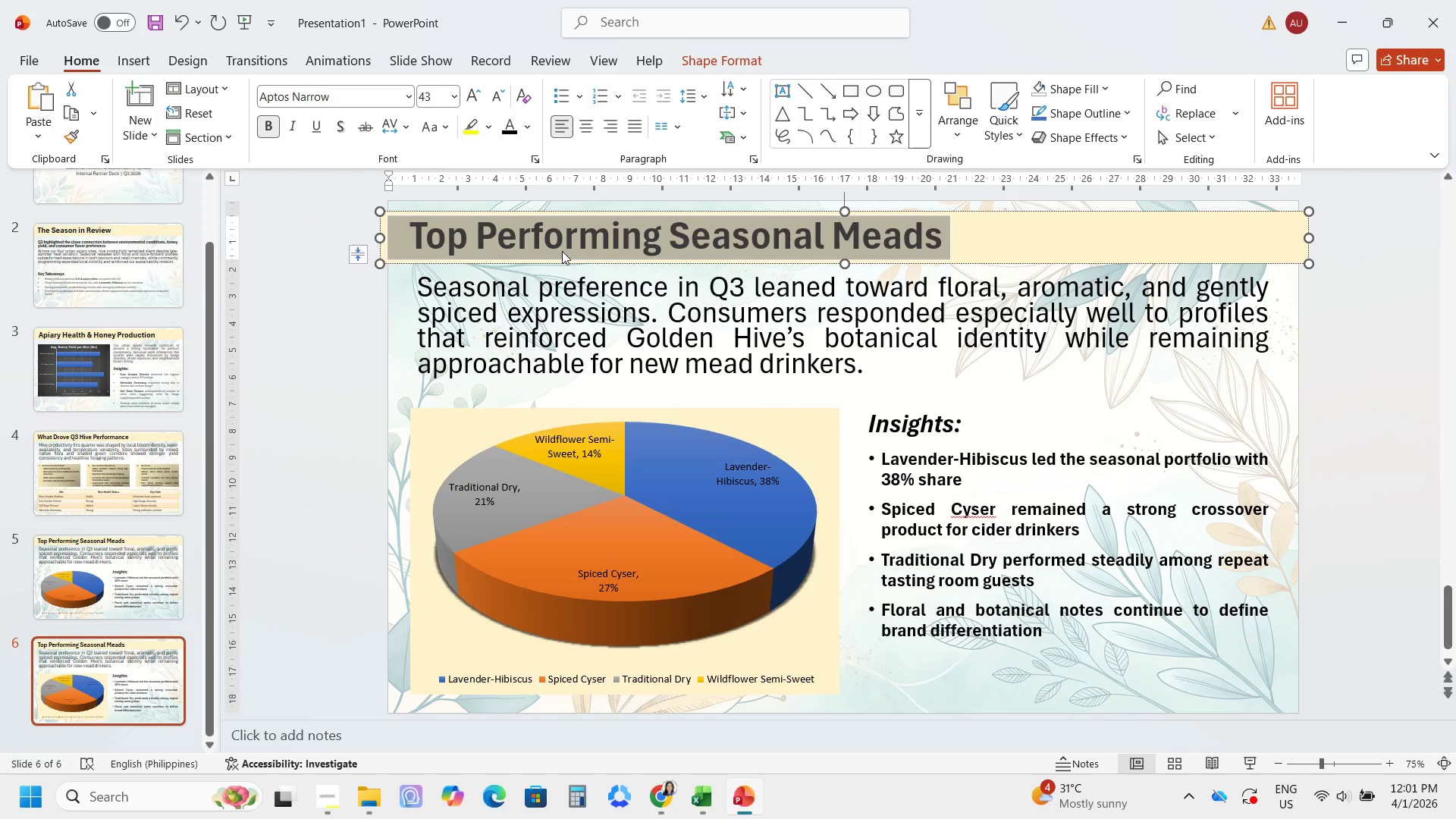 
type(Channel Perfomance )
key(Backspace)
type(: Retail vs. Taproom)
 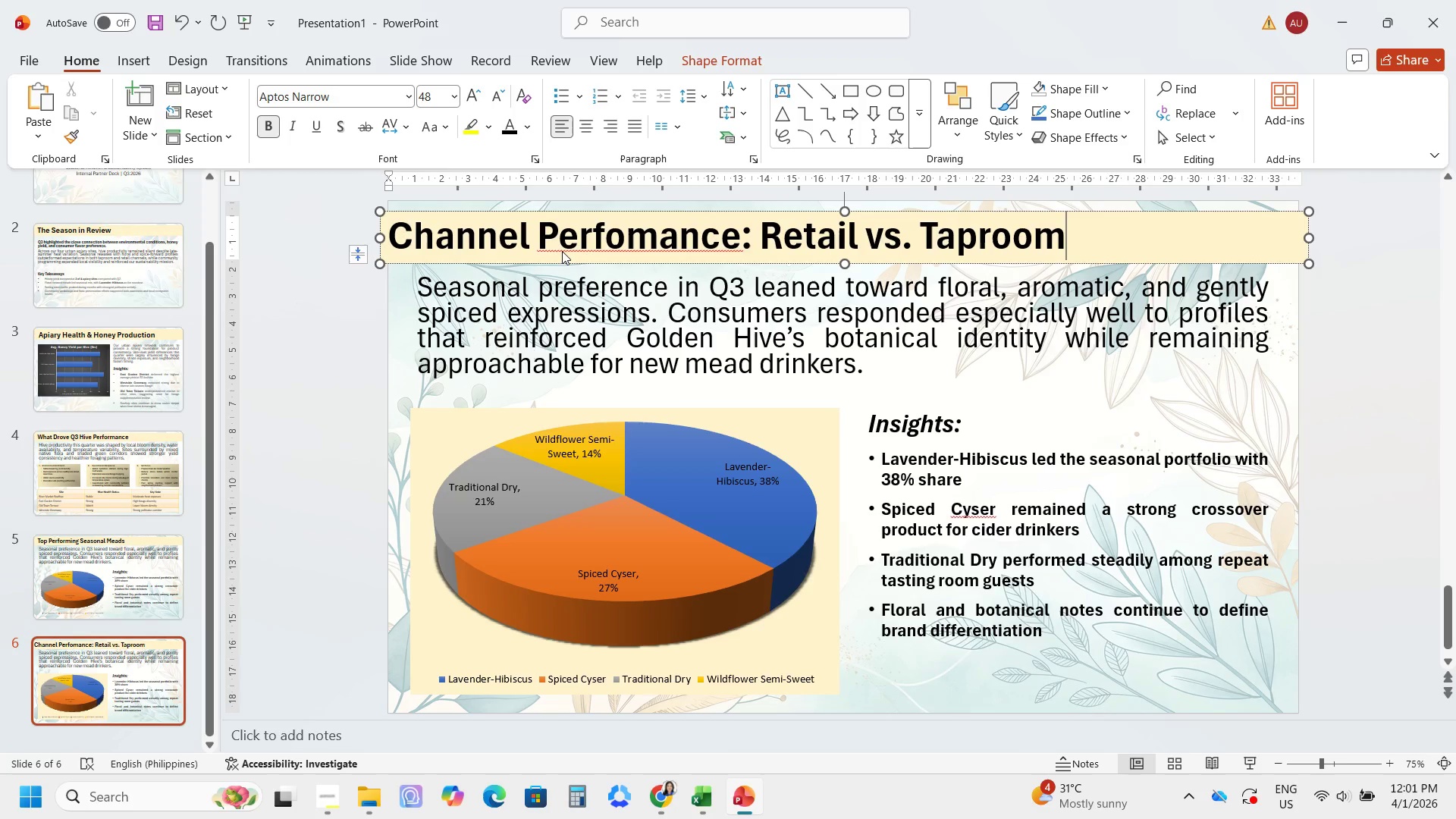 
right_click([651, 244])
 